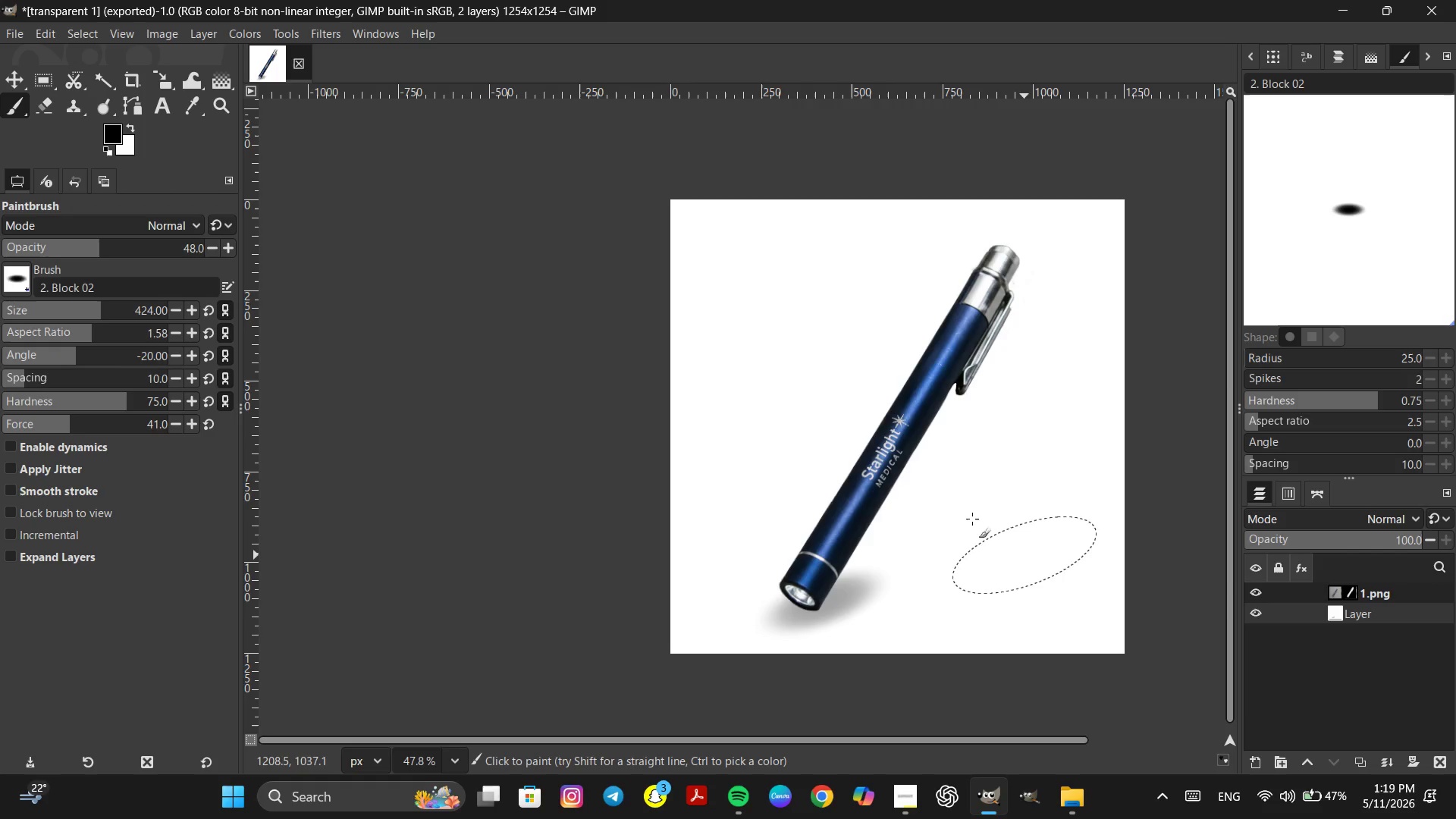 
hold_key(key=ControlLeft, duration=1.45)
scroll: coordinate [984, 498], scroll_direction: down, amount: 5.0
 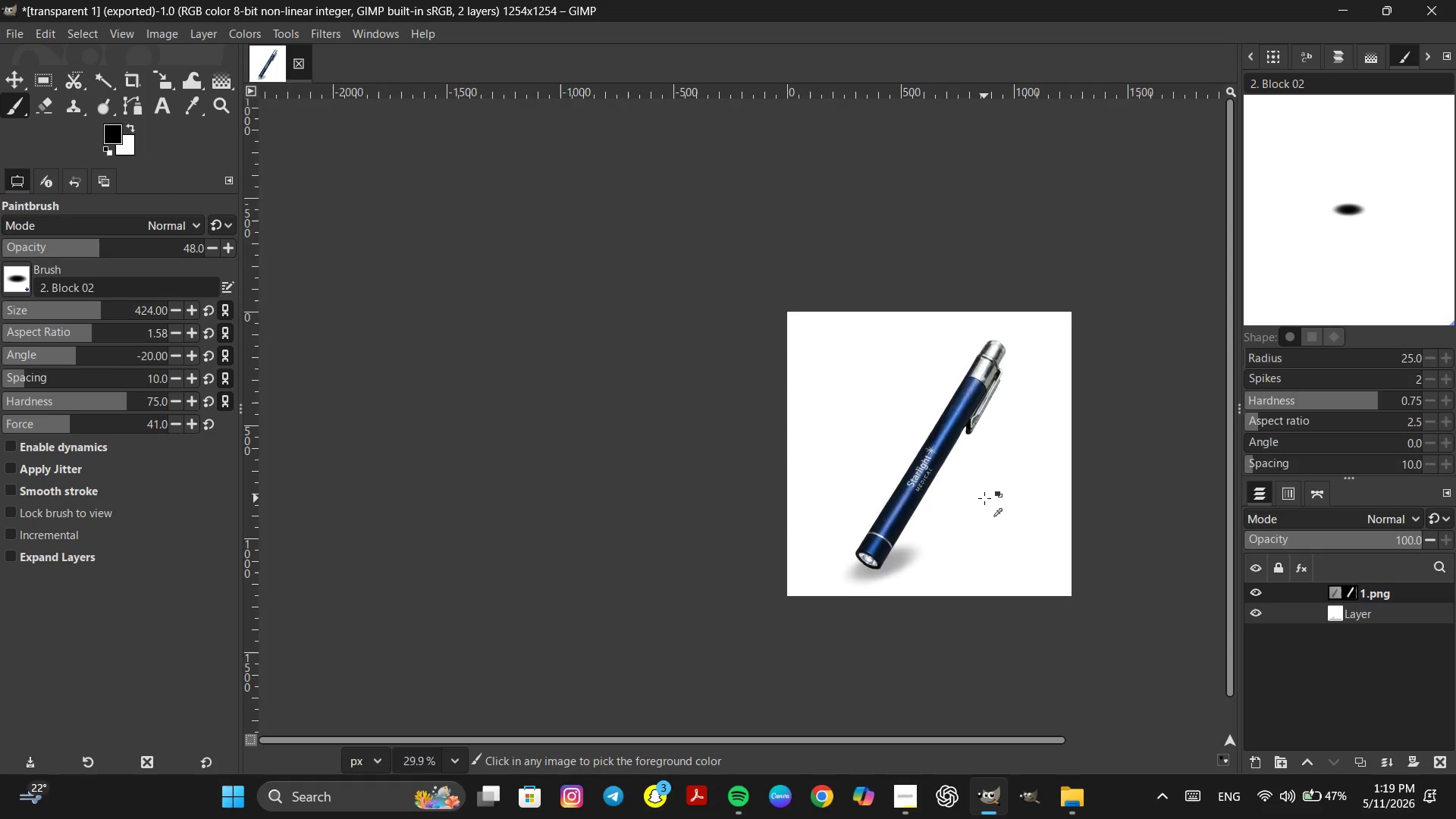 
scroll: coordinate [984, 498], scroll_direction: up, amount: 3.0
 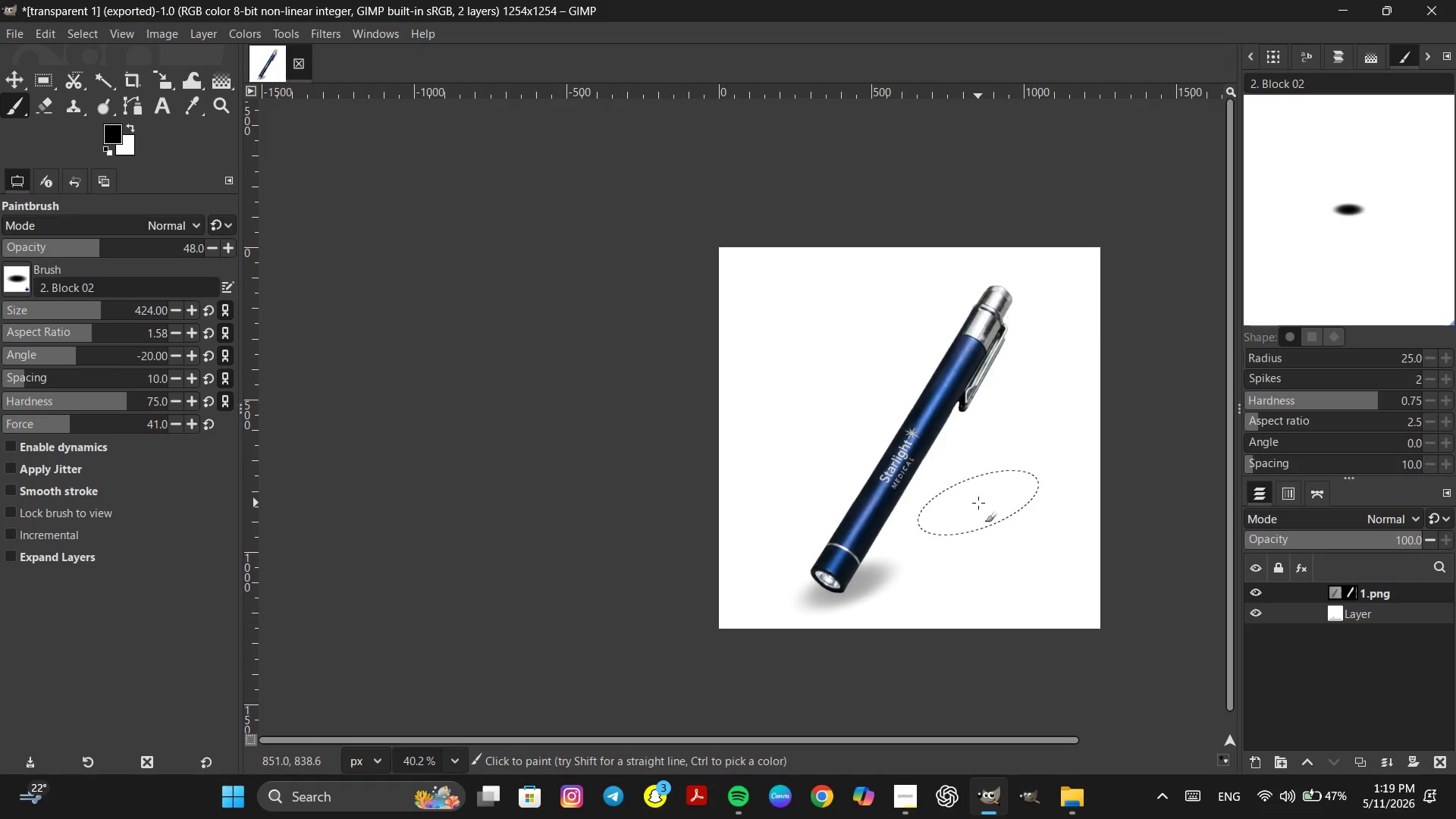 
hold_key(key=Space, duration=0.83)
 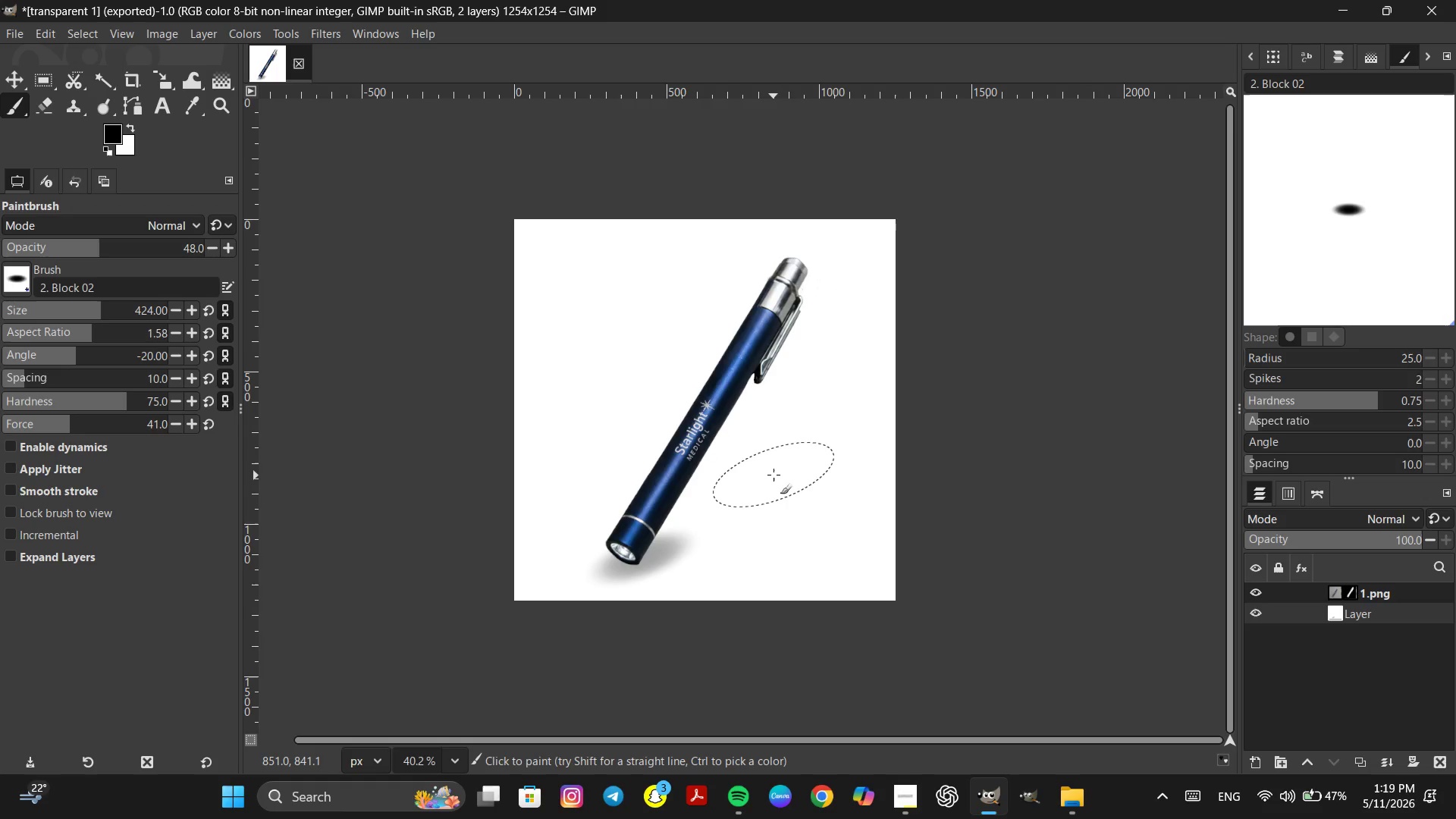 
key(Control+Z)
 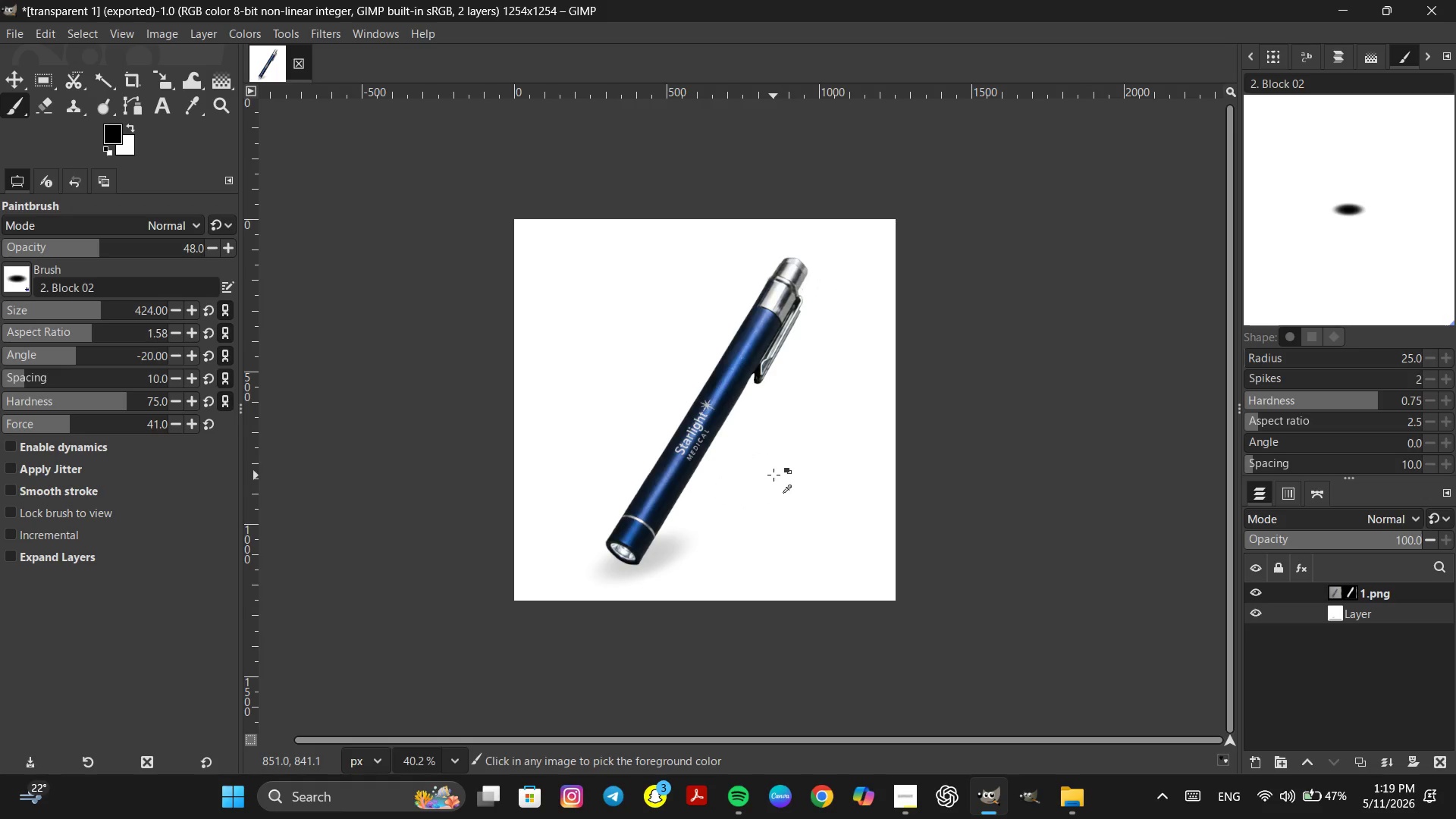 
key(Control+Z)
 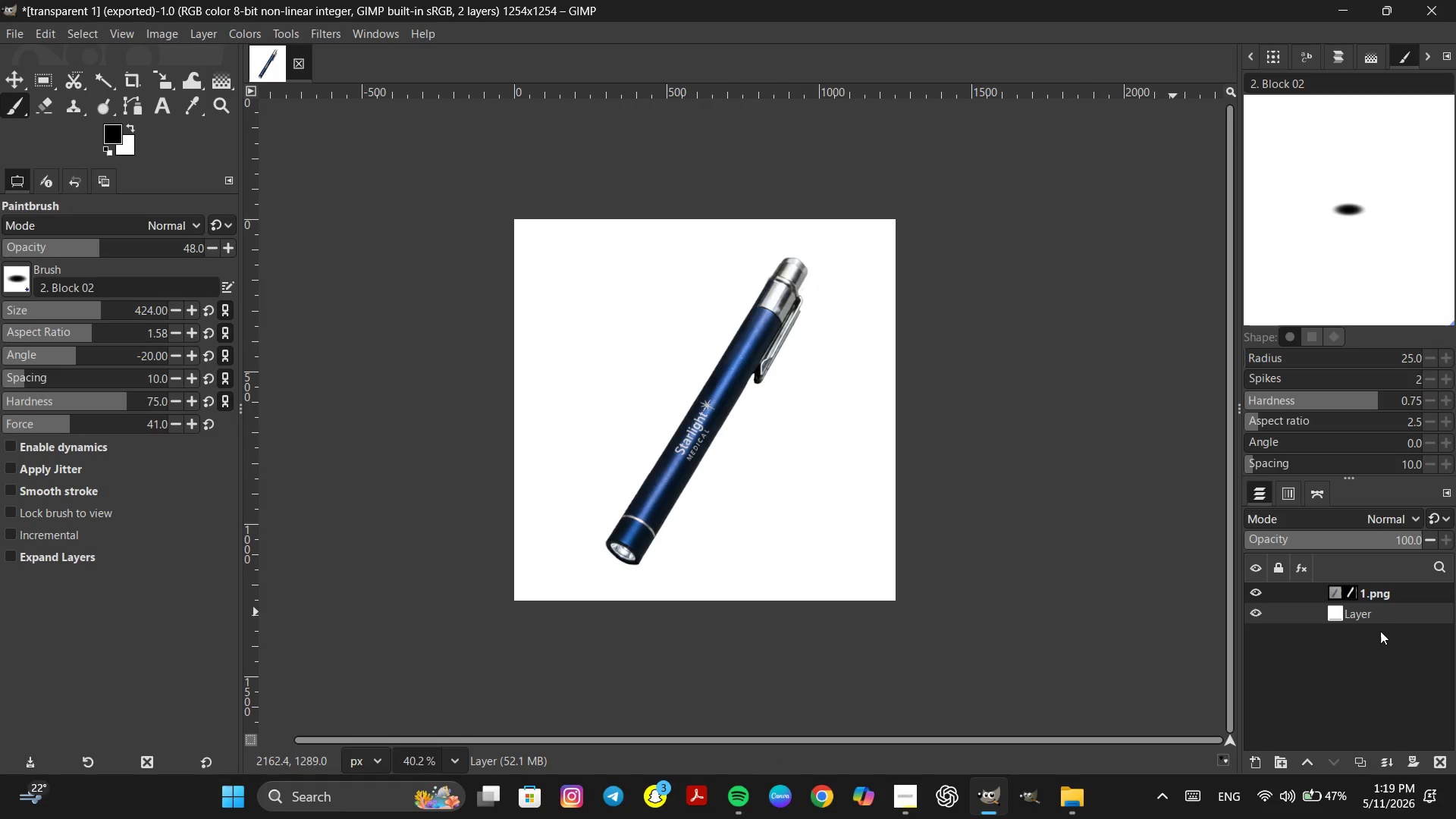 
right_click([1376, 619])
 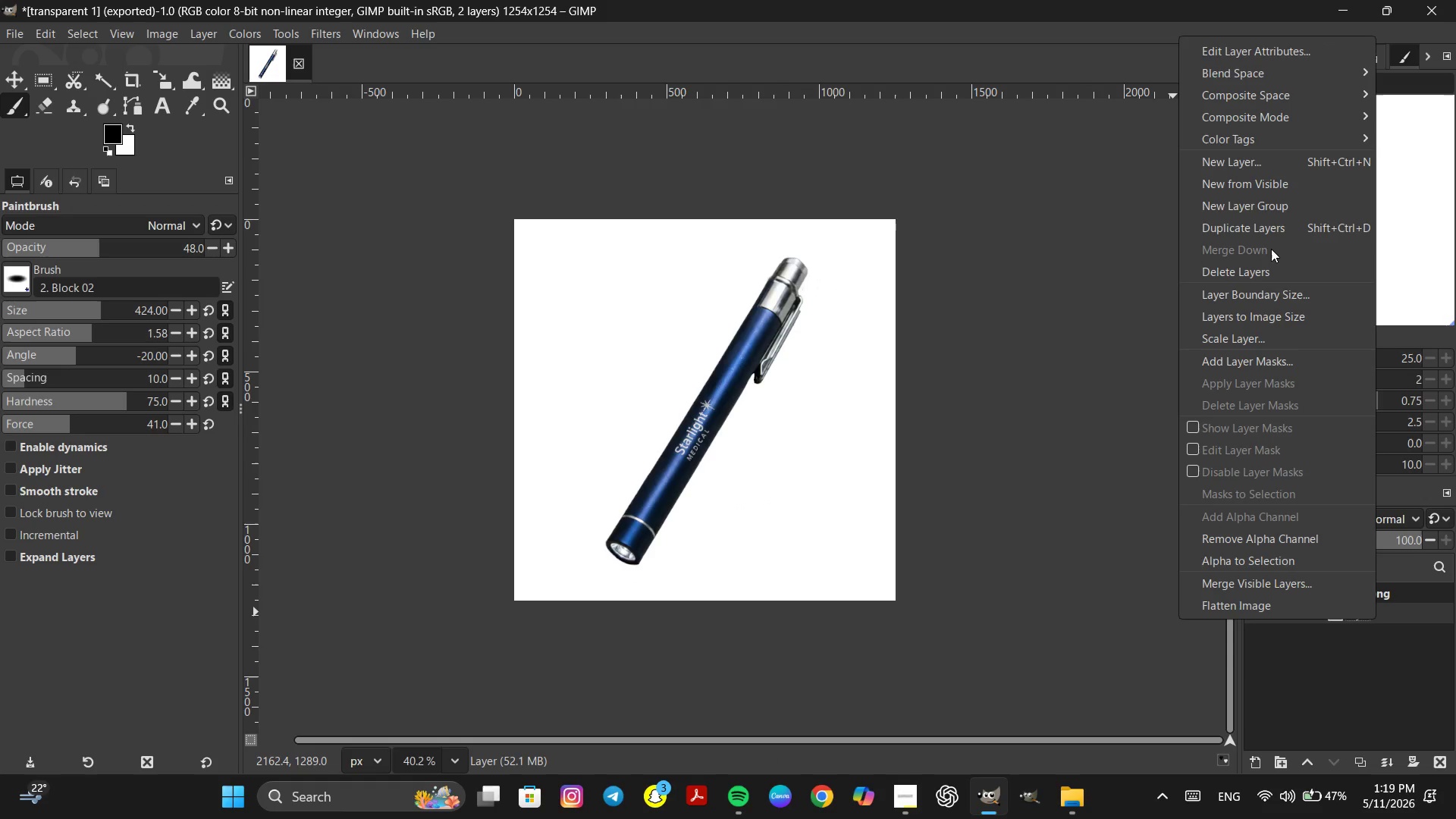 
left_click([1263, 228])
 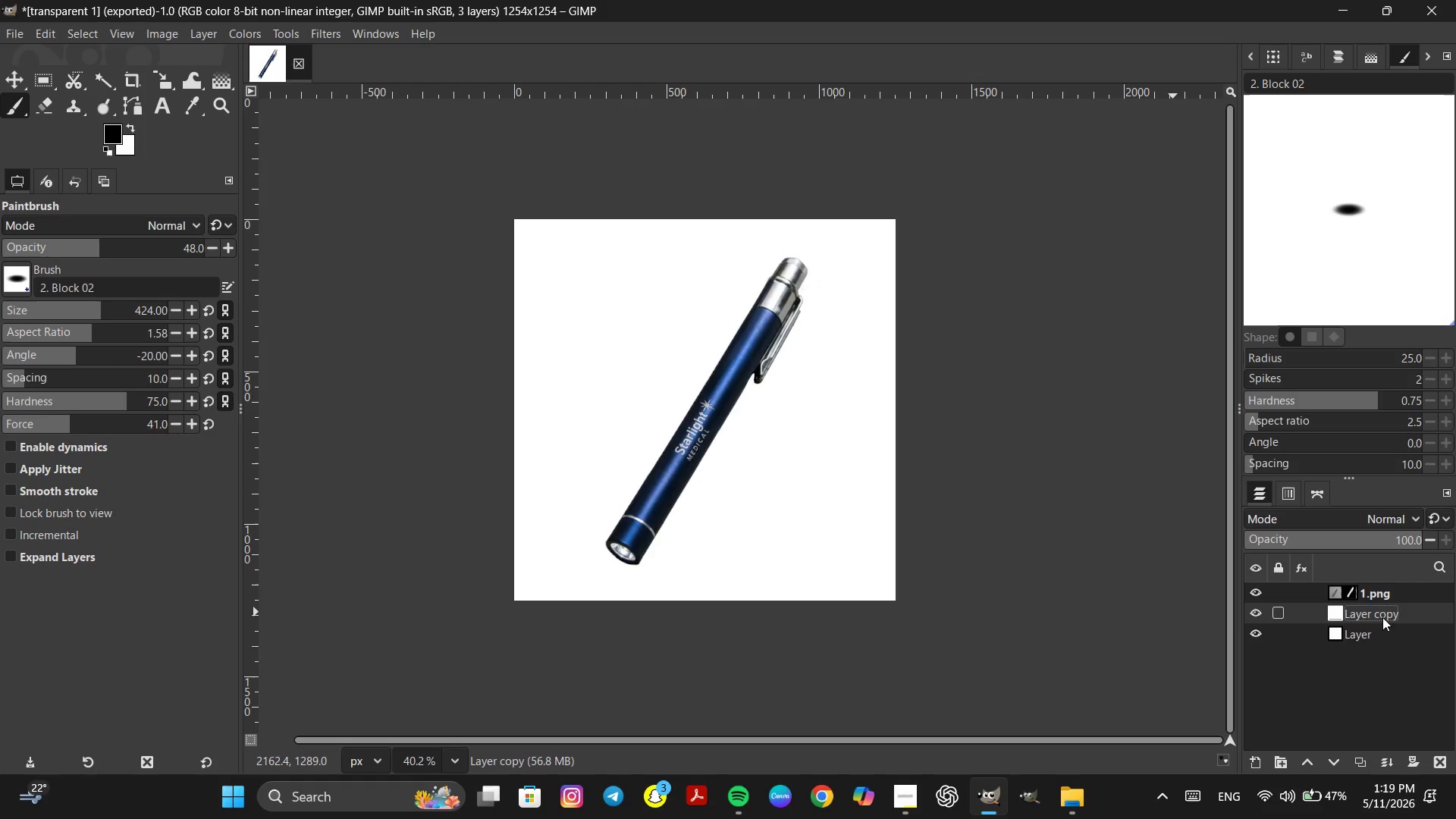 
double_click([1379, 613])
 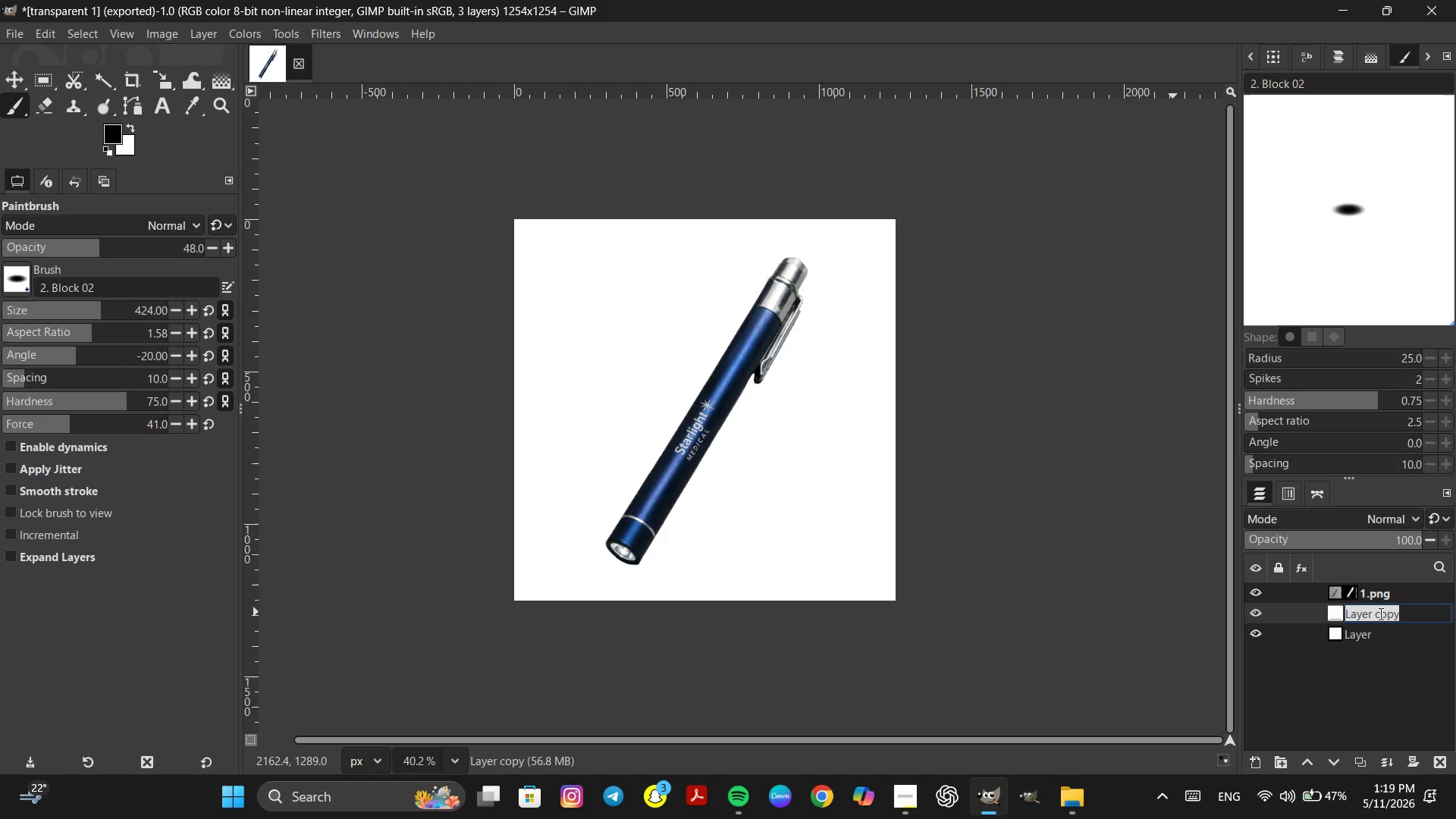 
type(shadow)
 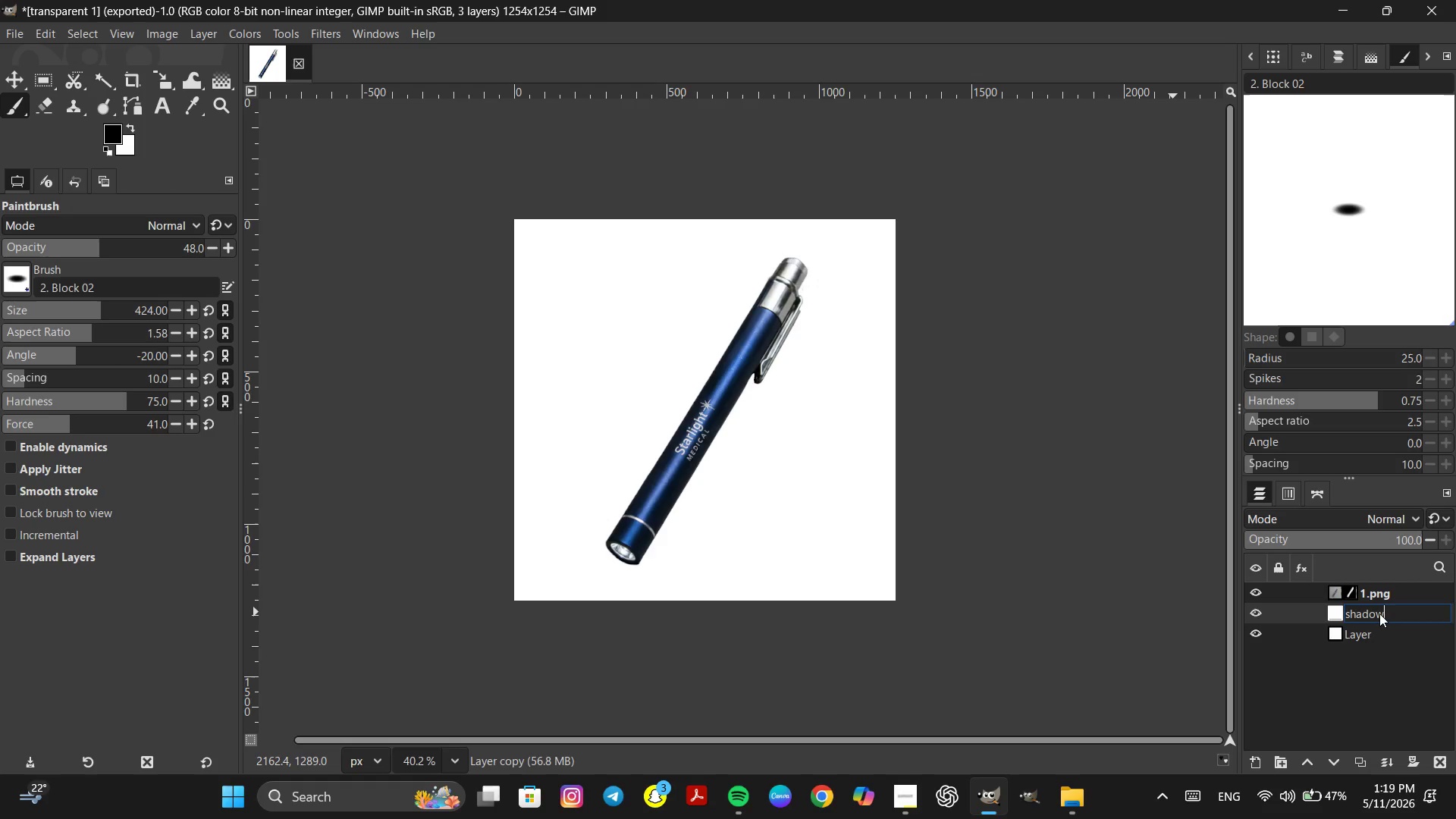 
key(Enter)
 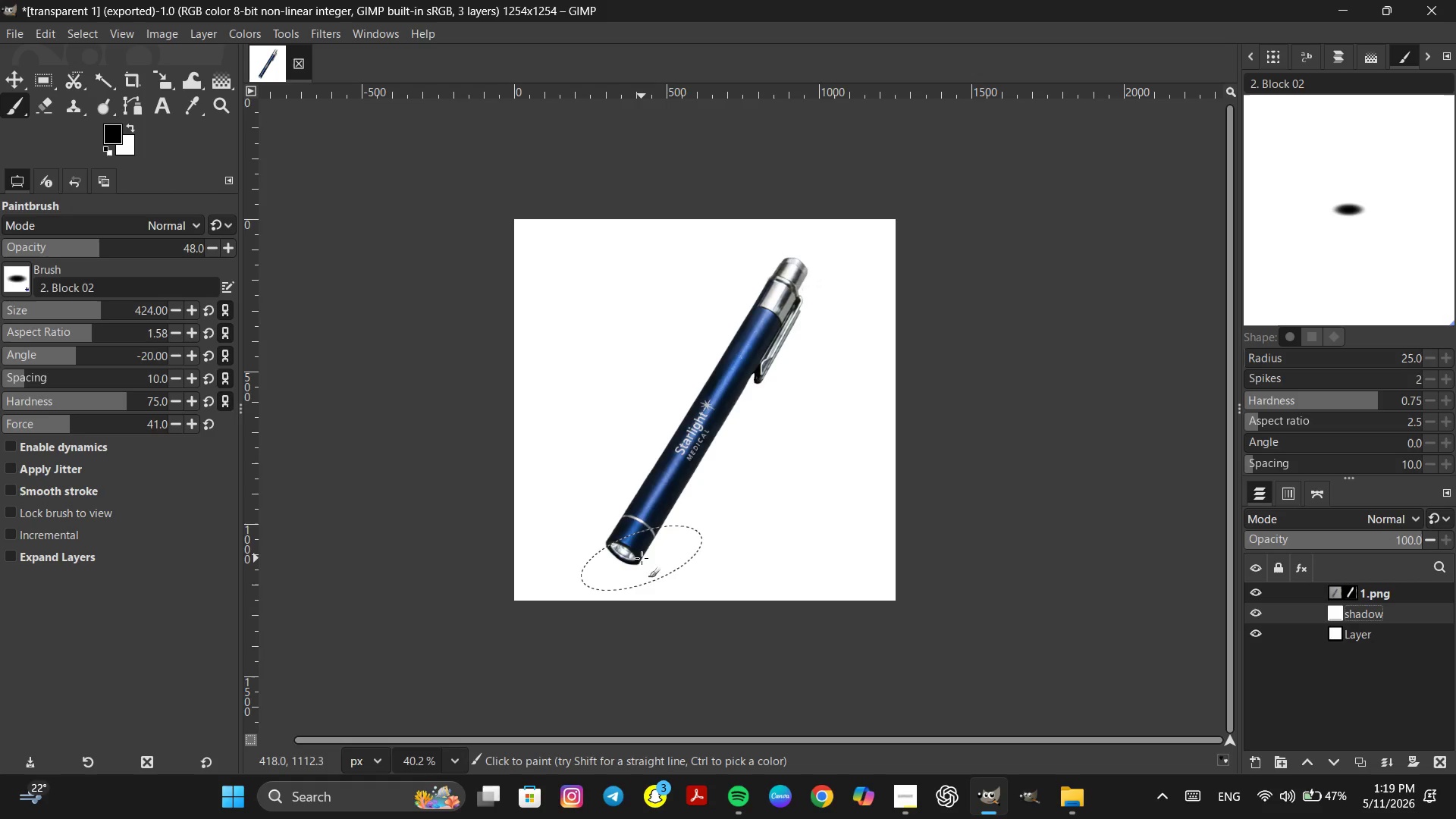 
double_click([642, 558])
 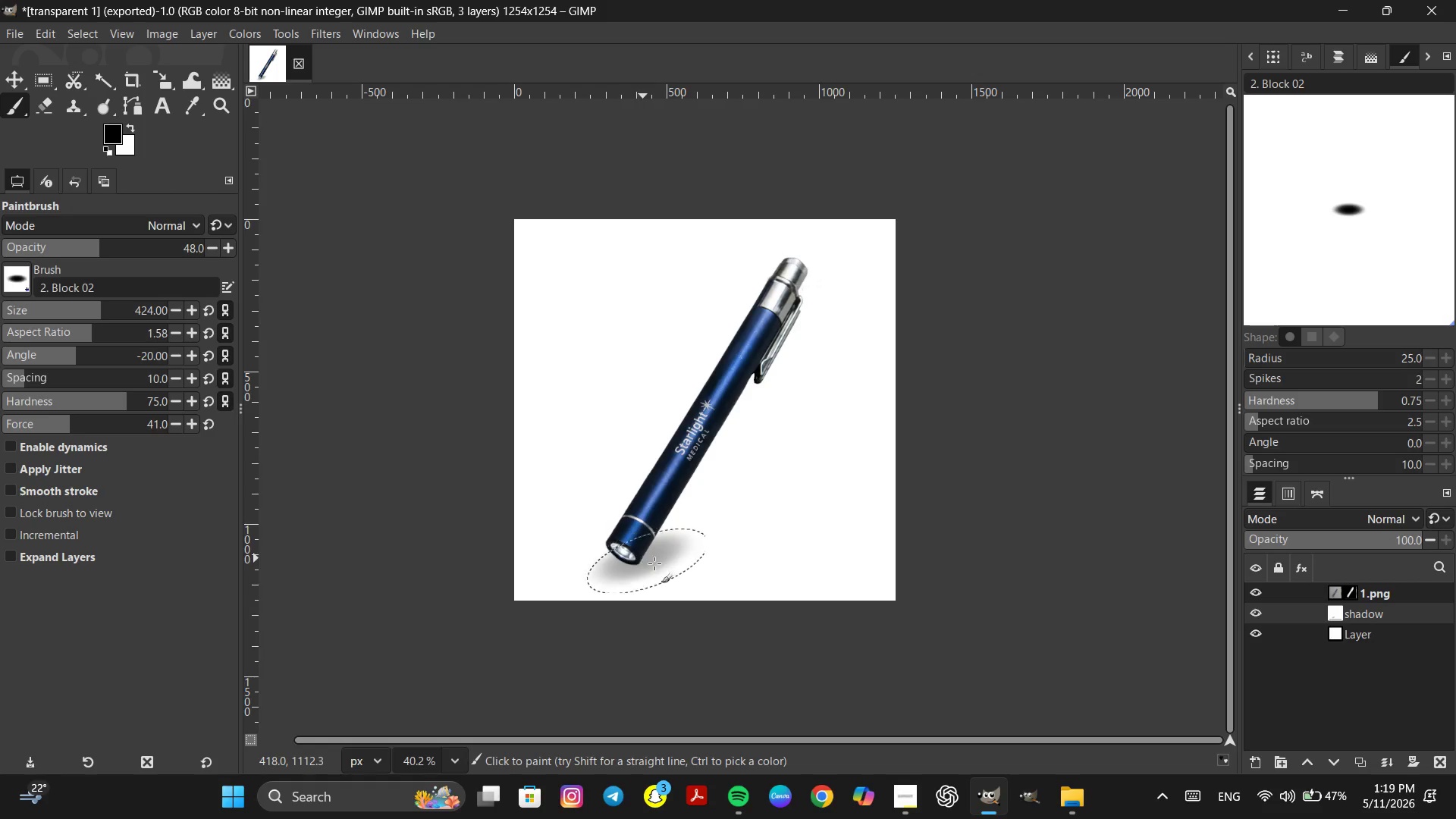 
key(Control+Z)
 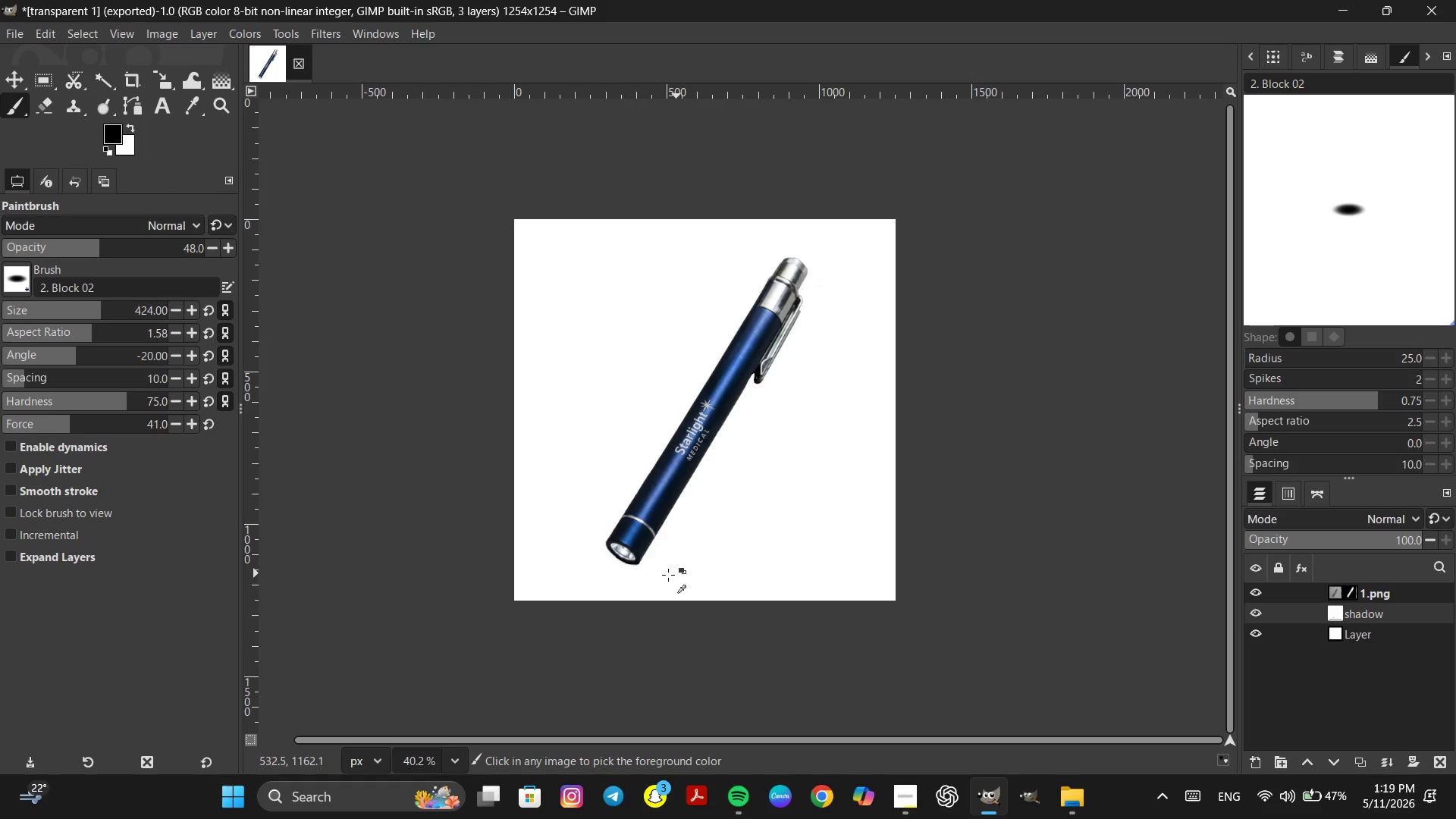 
key(Control+Z)
 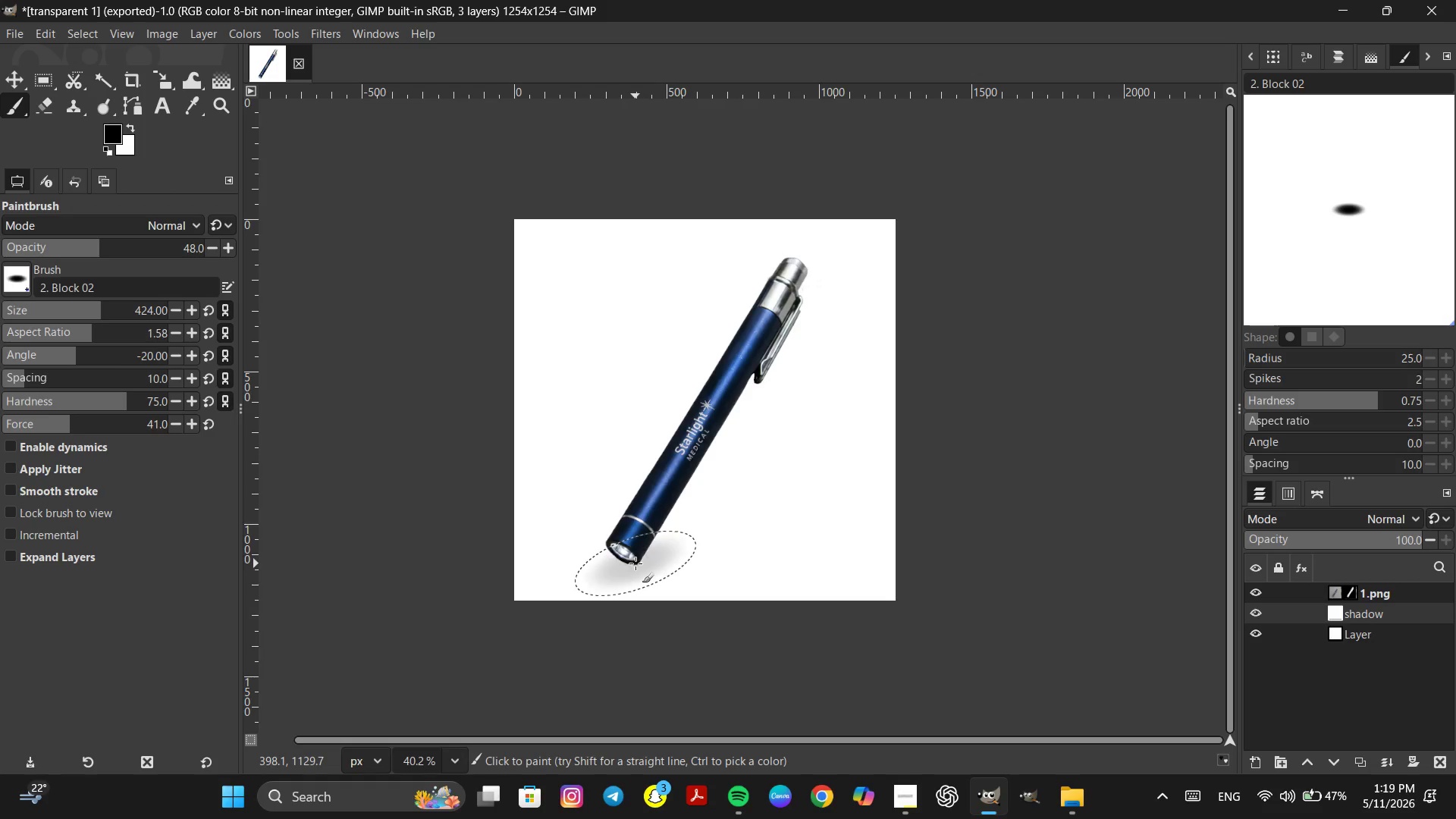 
double_click([635, 563])
 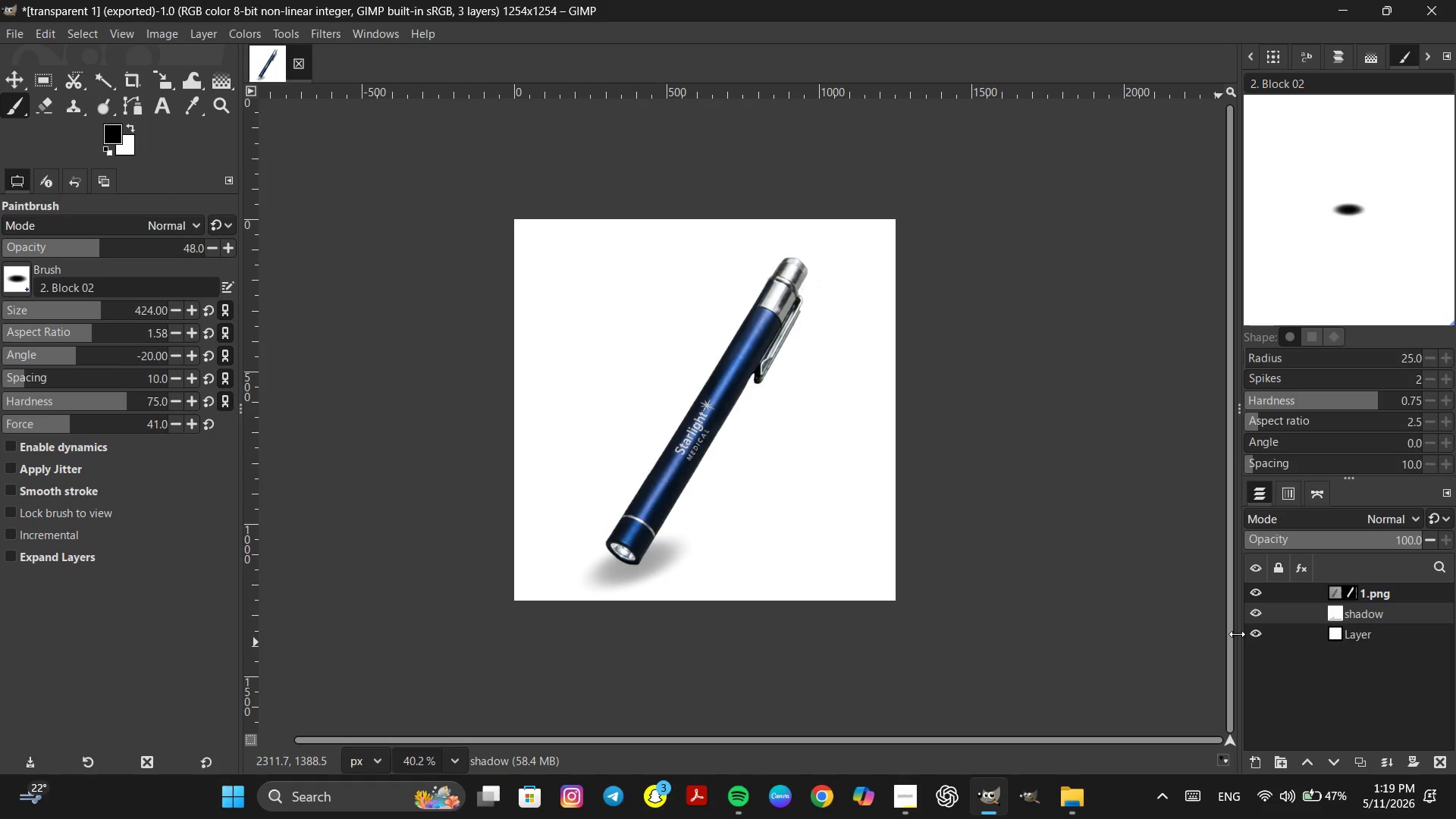 
hold_key(key=ControlLeft, duration=0.38)
 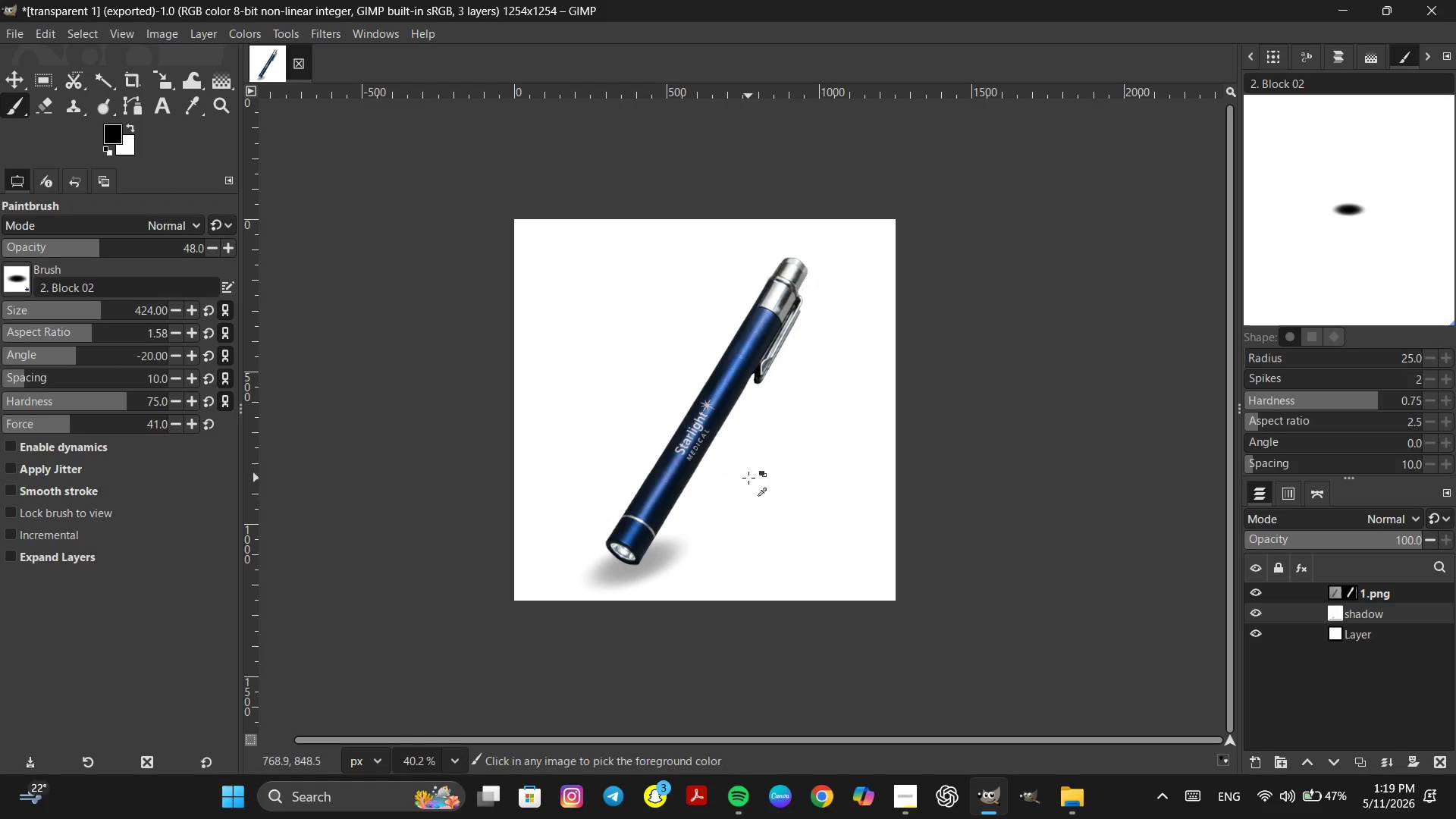 
key(Control+Z)
 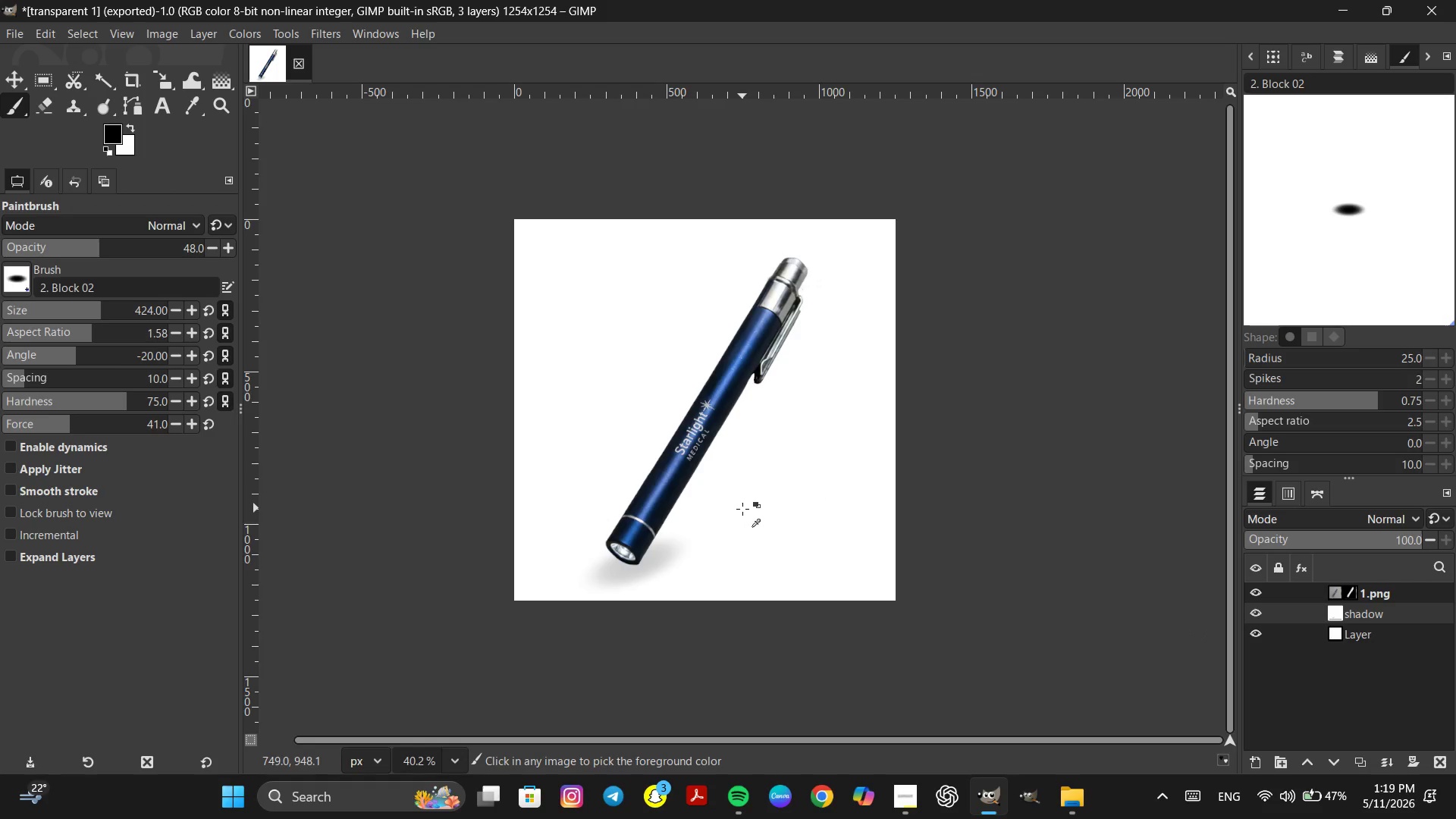 
key(Control+Z)
 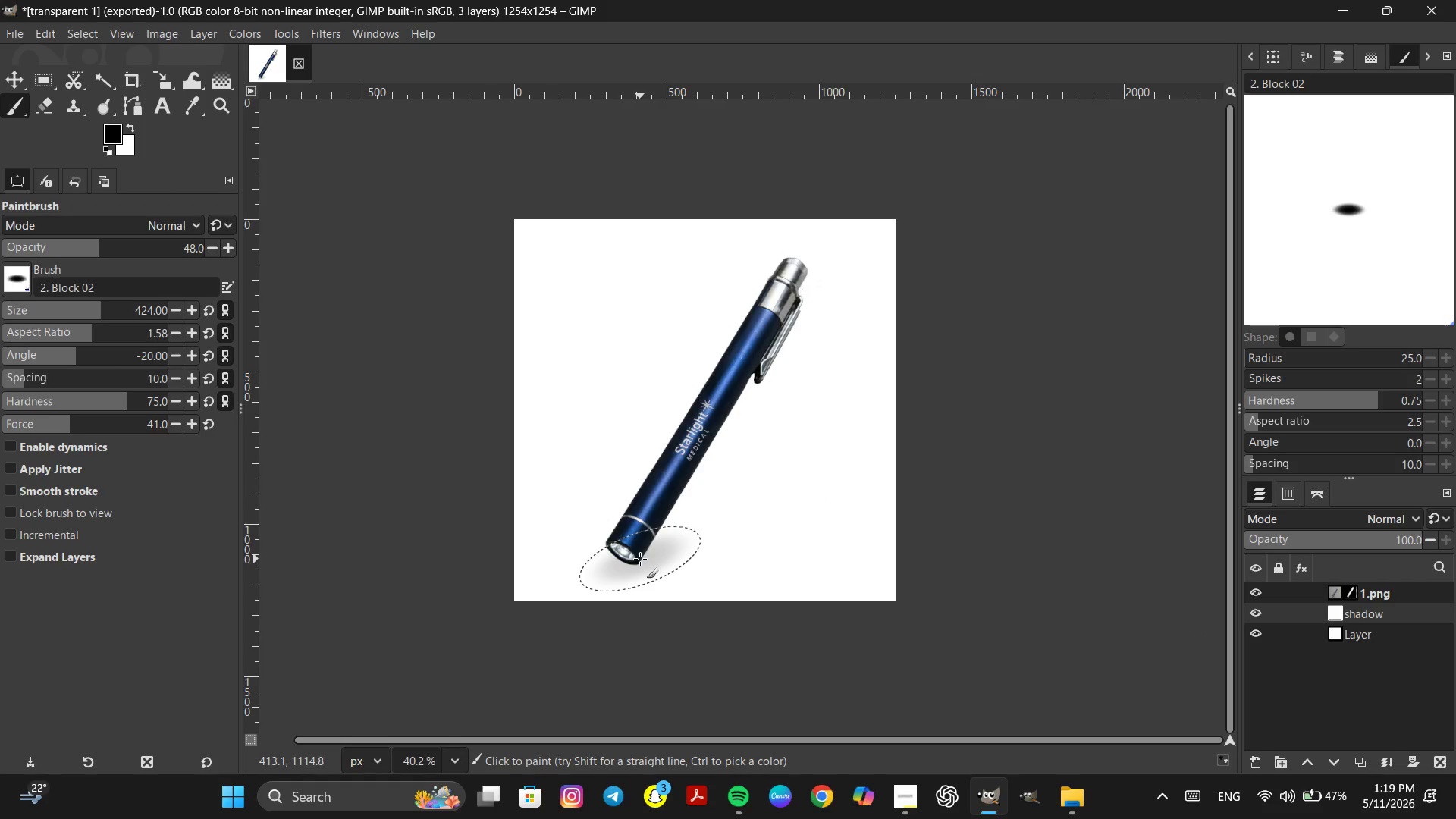 
double_click([640, 559])
 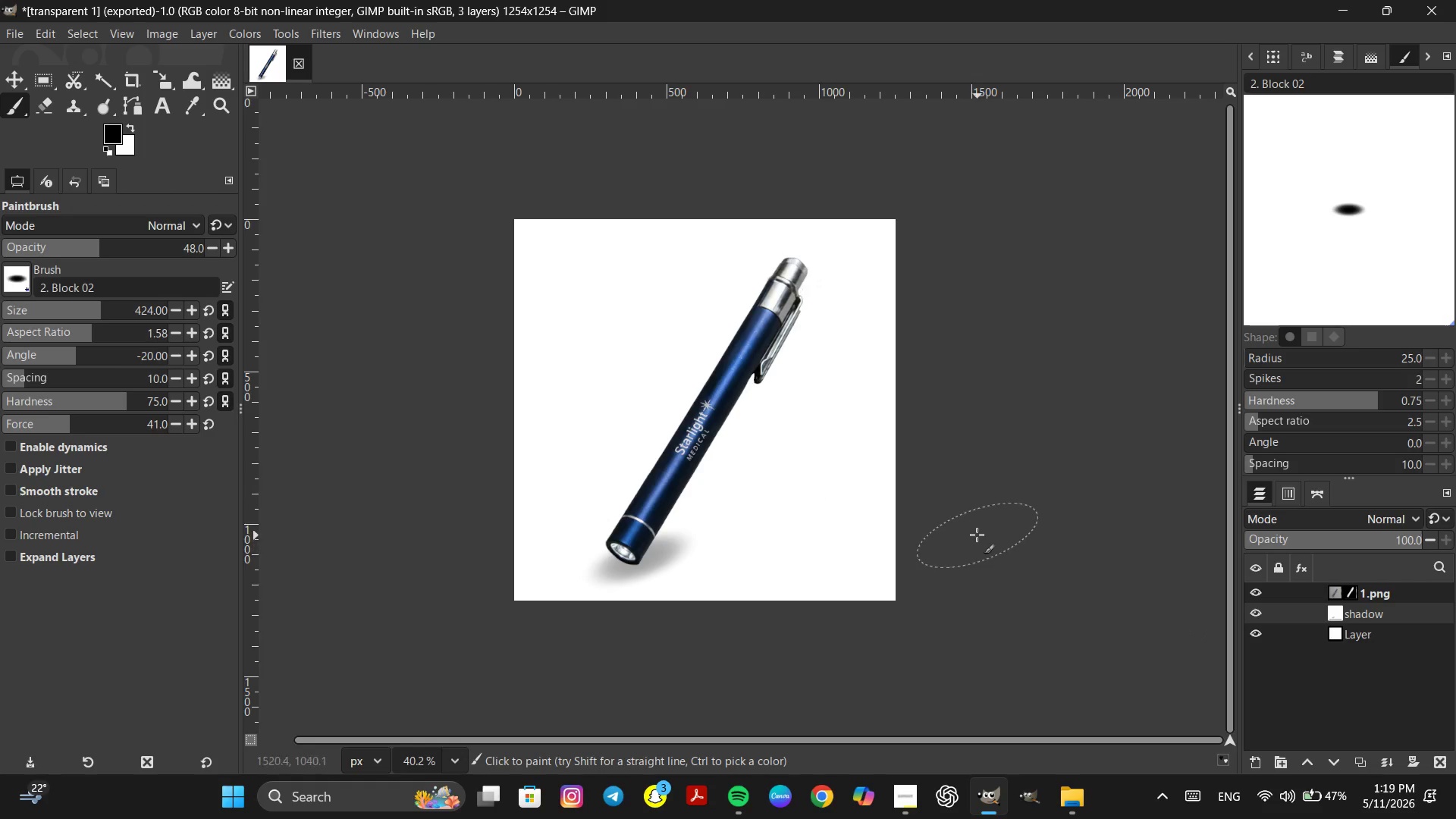 
scroll: coordinate [976, 534], scroll_direction: down, amount: 1.0
 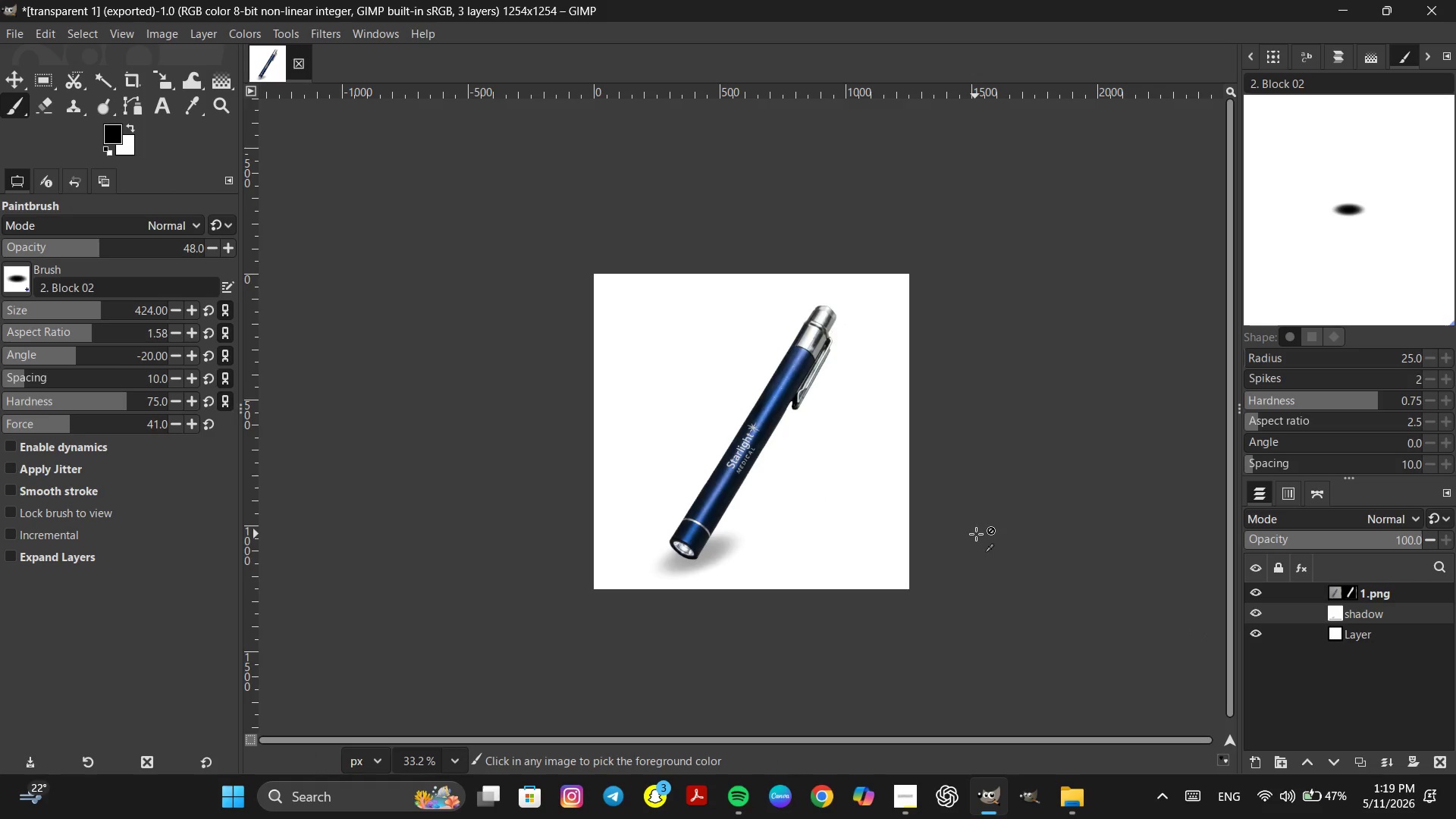 
key(Control+Z)
 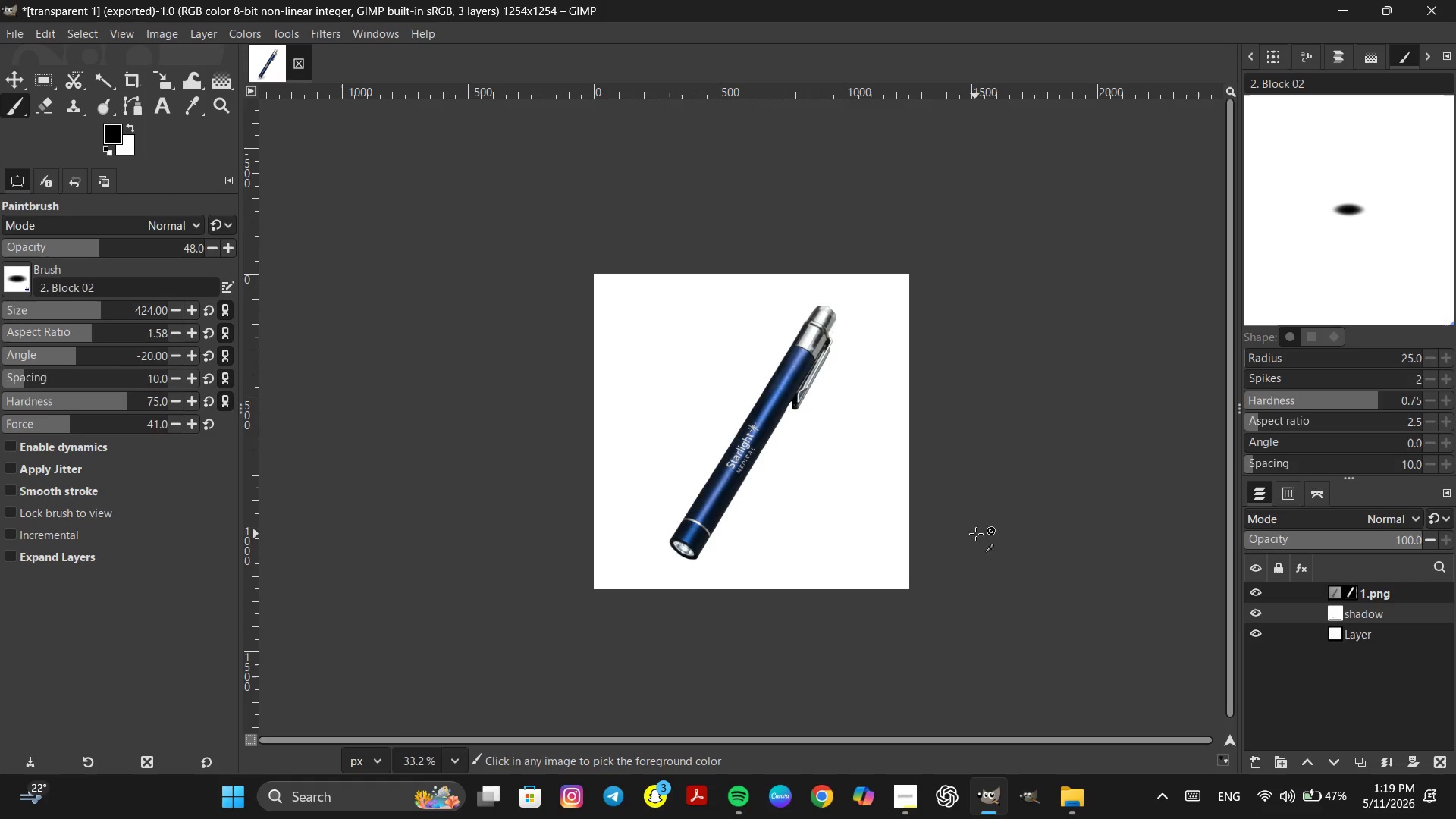 
key(Control+Z)
 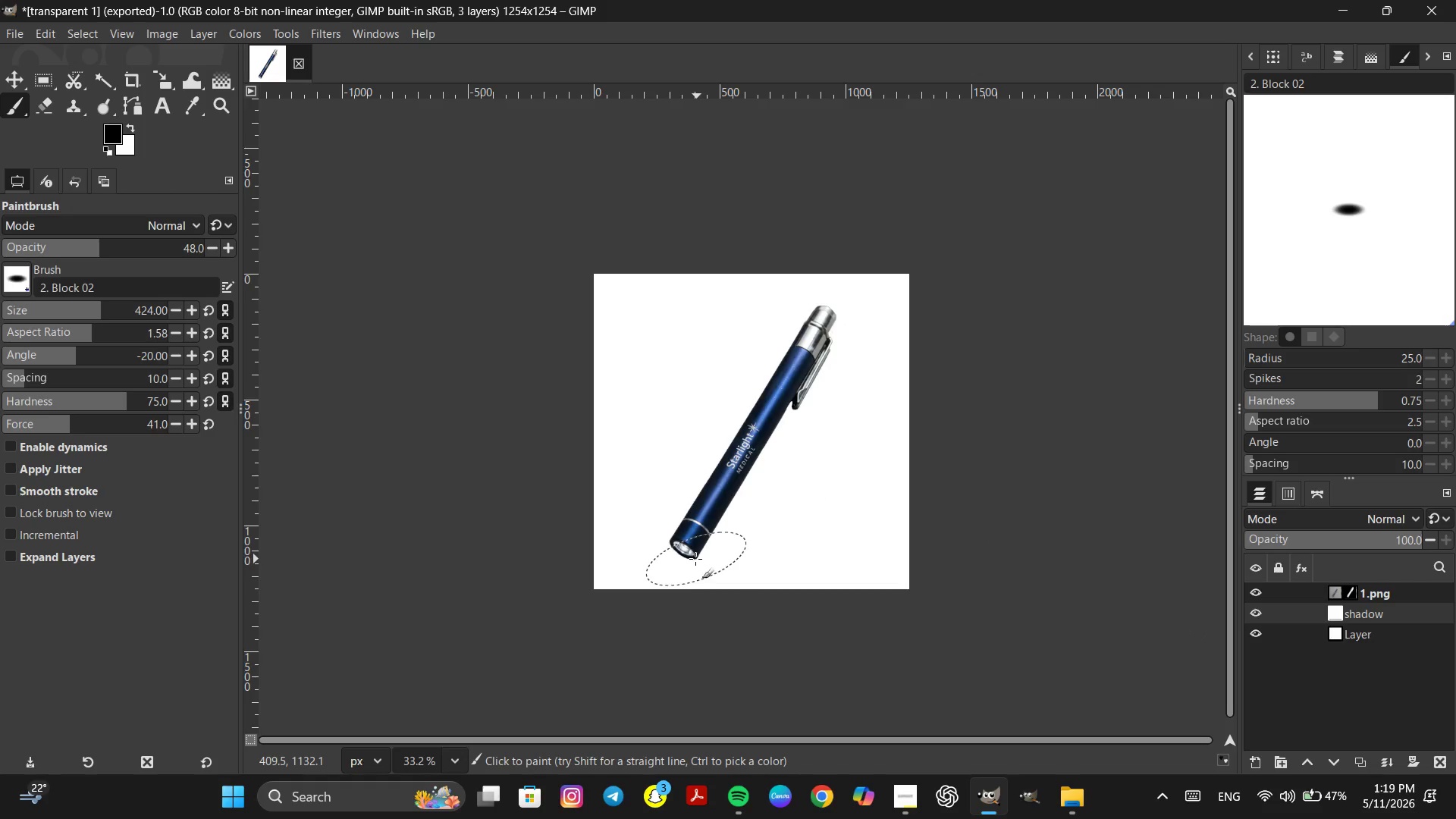 
double_click([695, 559])
 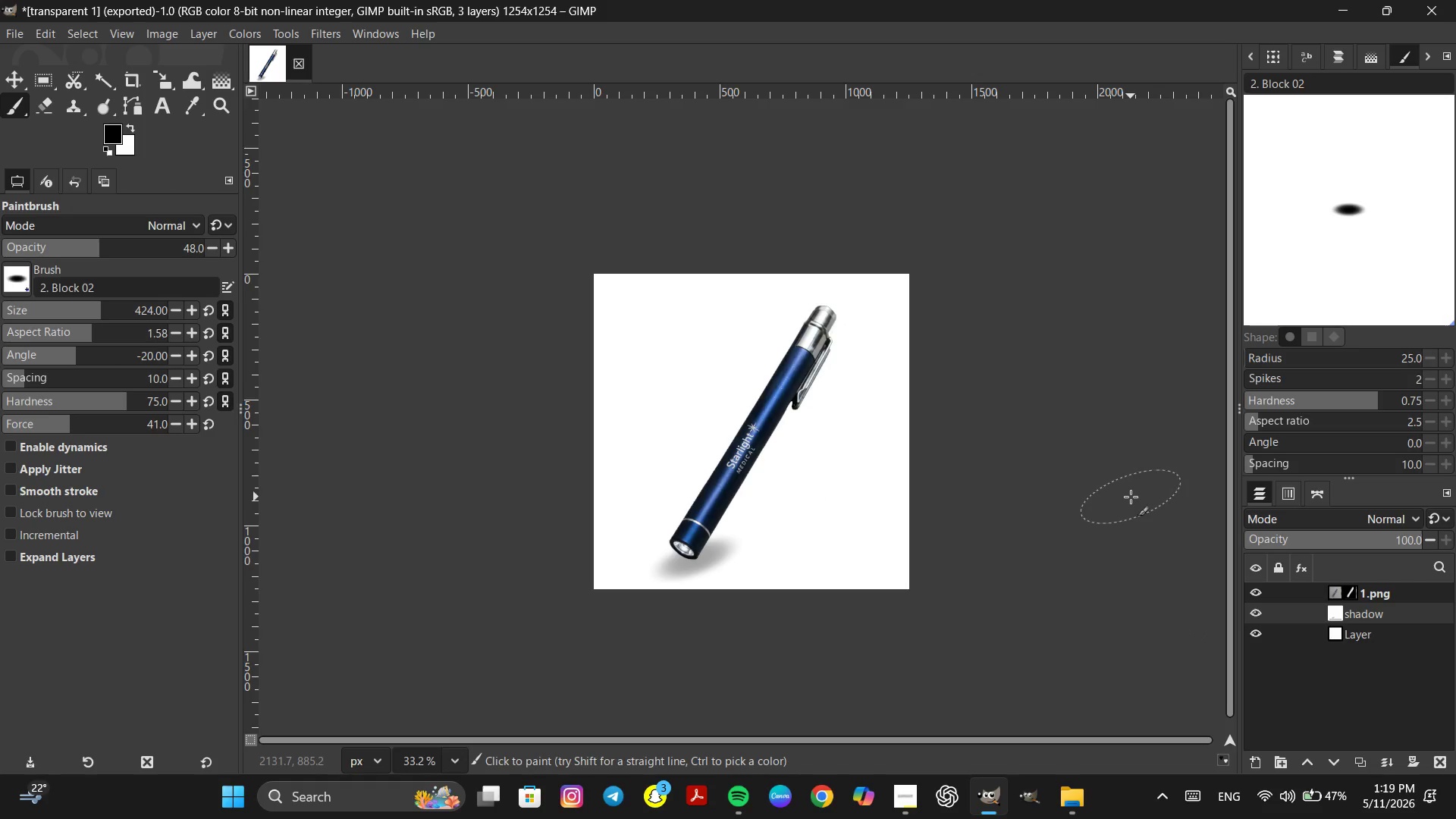 
key(Control+Z)
 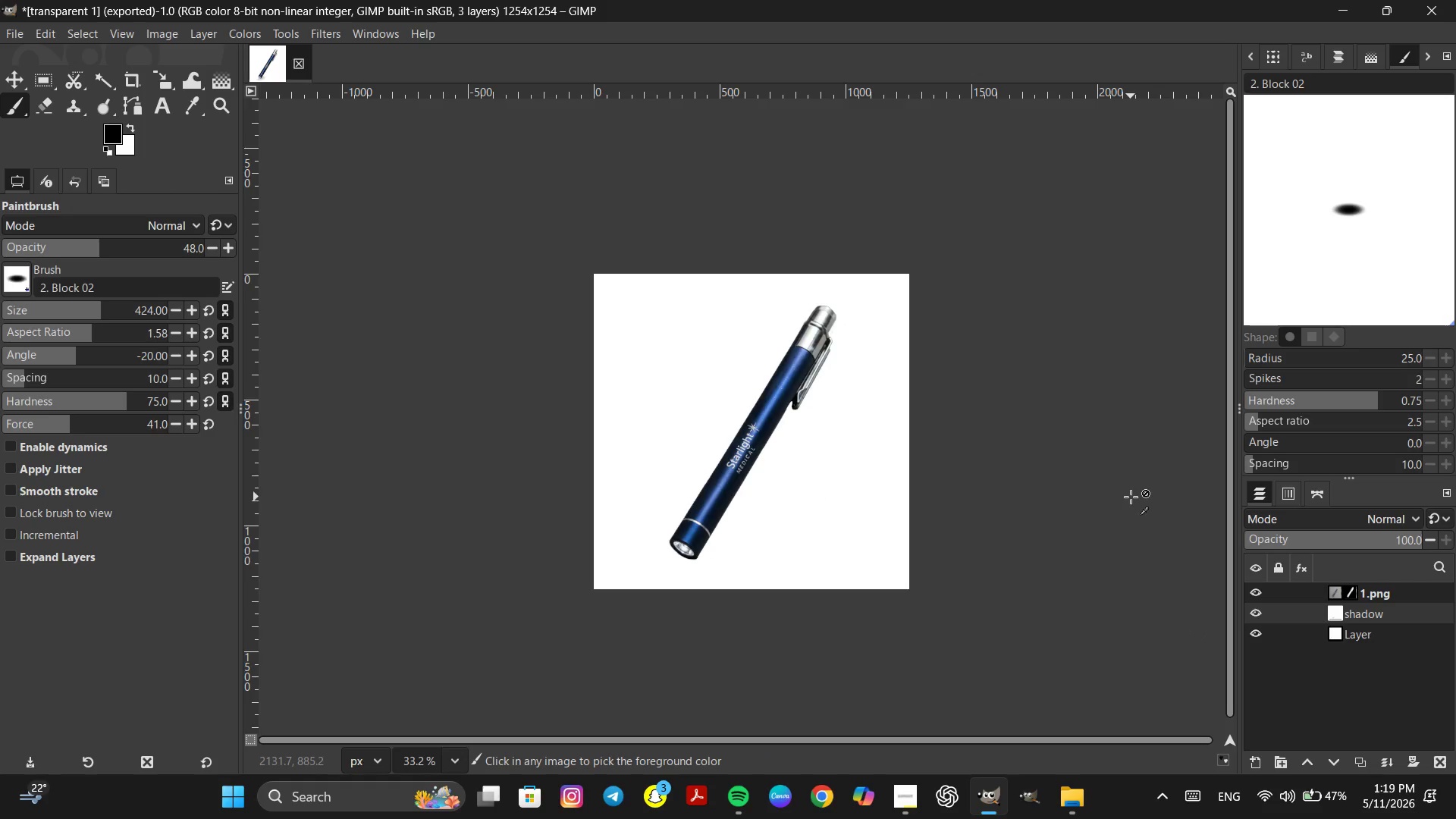 
key(Control+Z)
 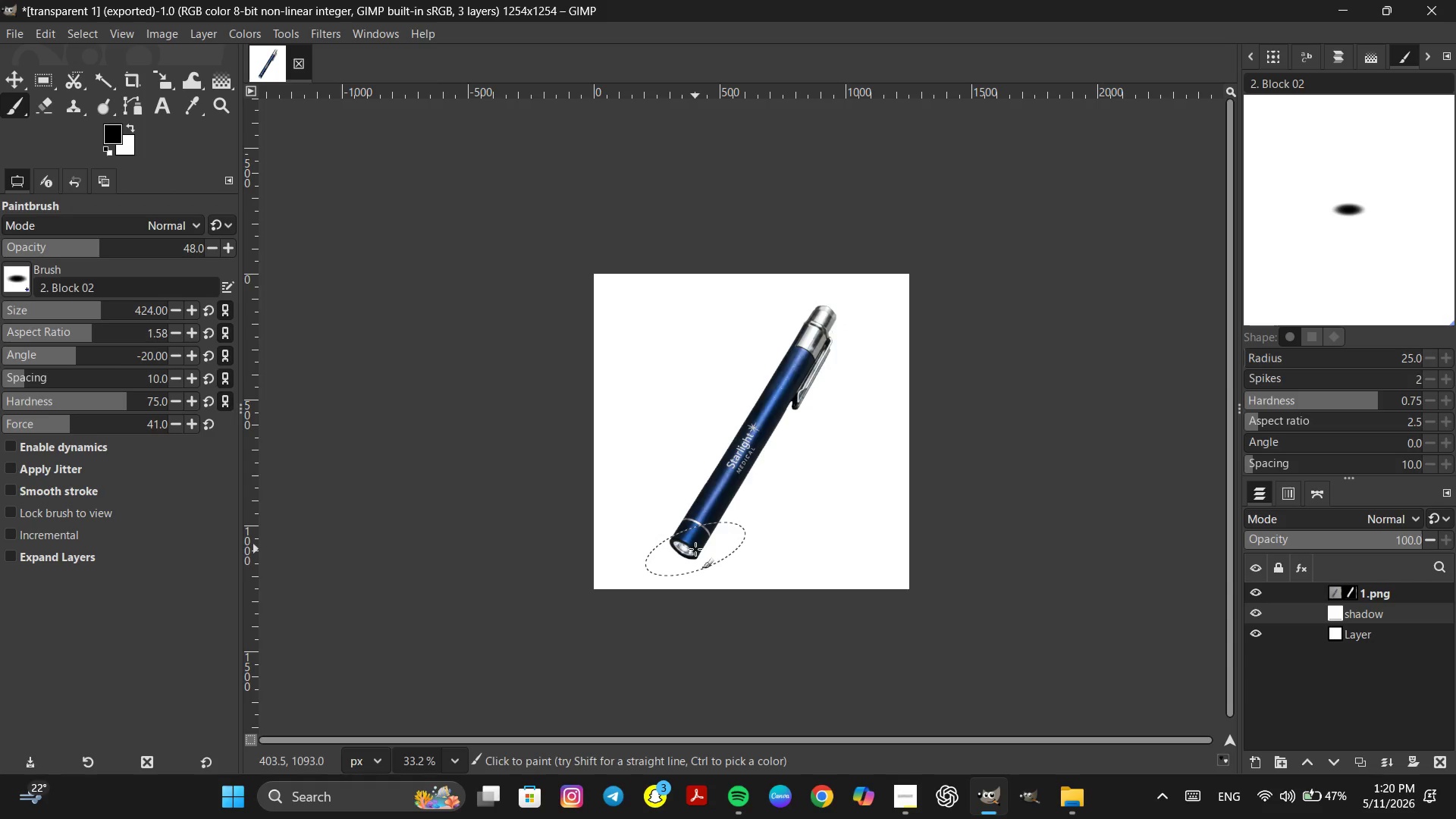 
double_click([695, 549])
 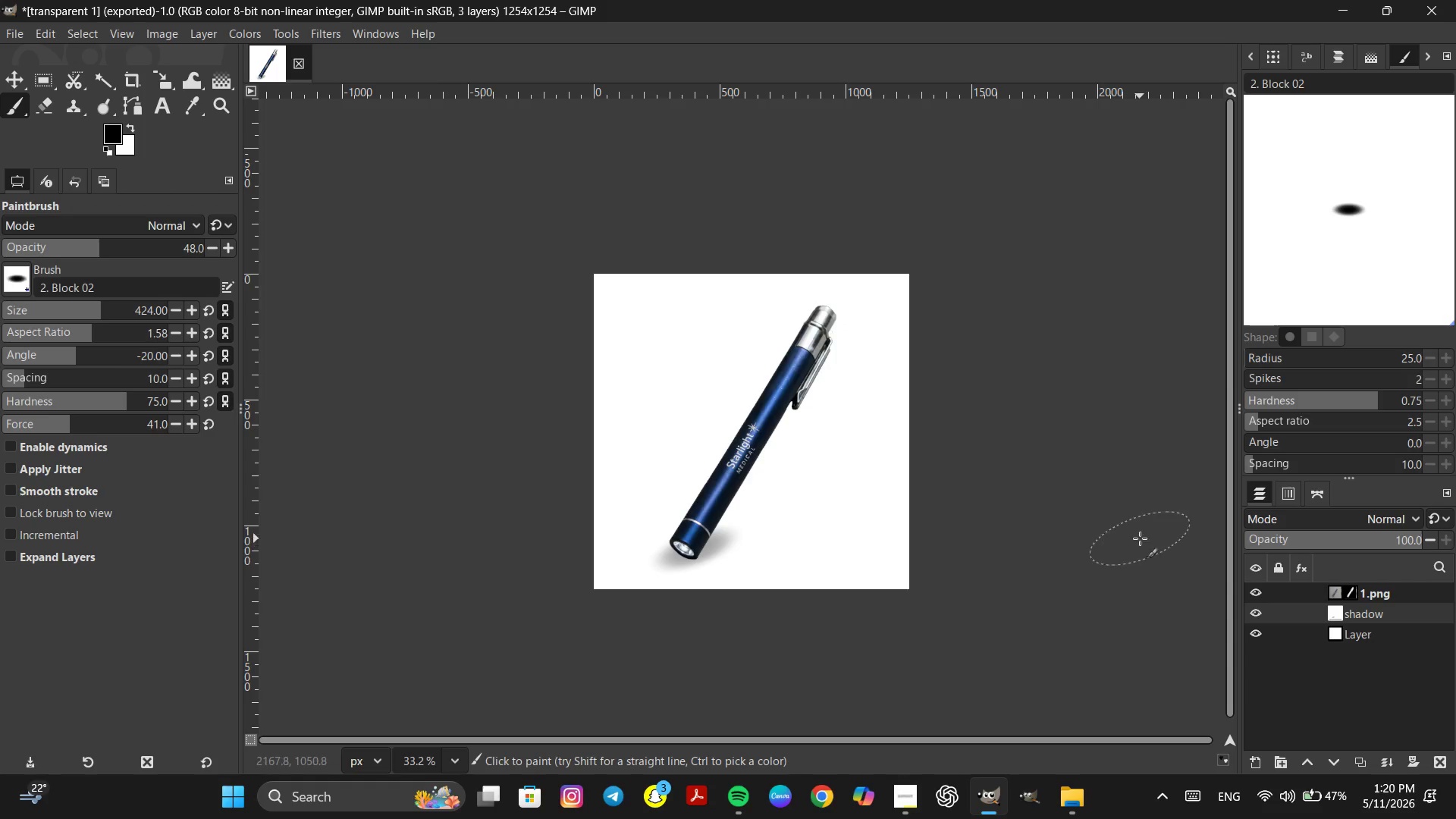 
key(Control+Z)
 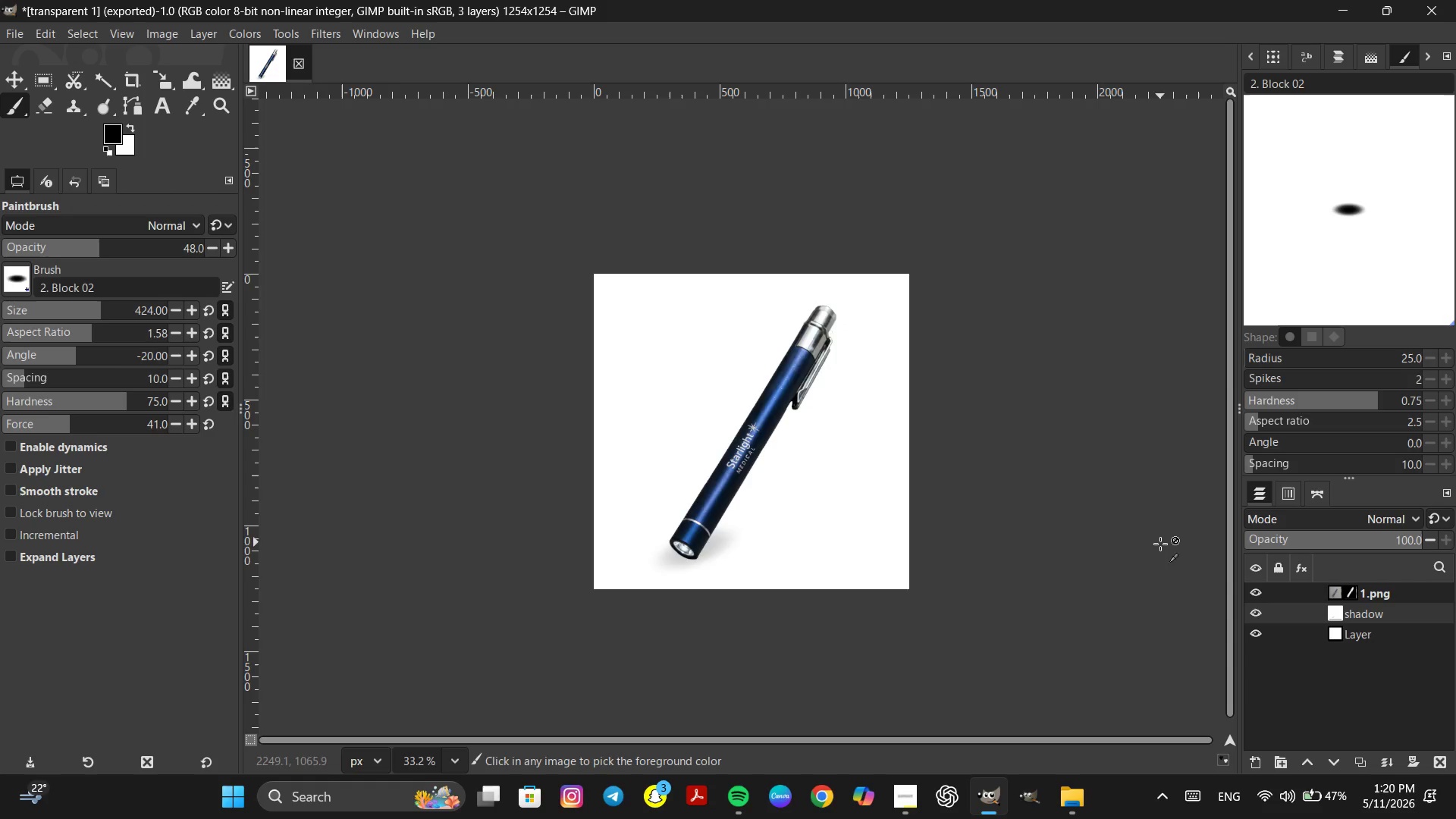 
key(Control+Z)
 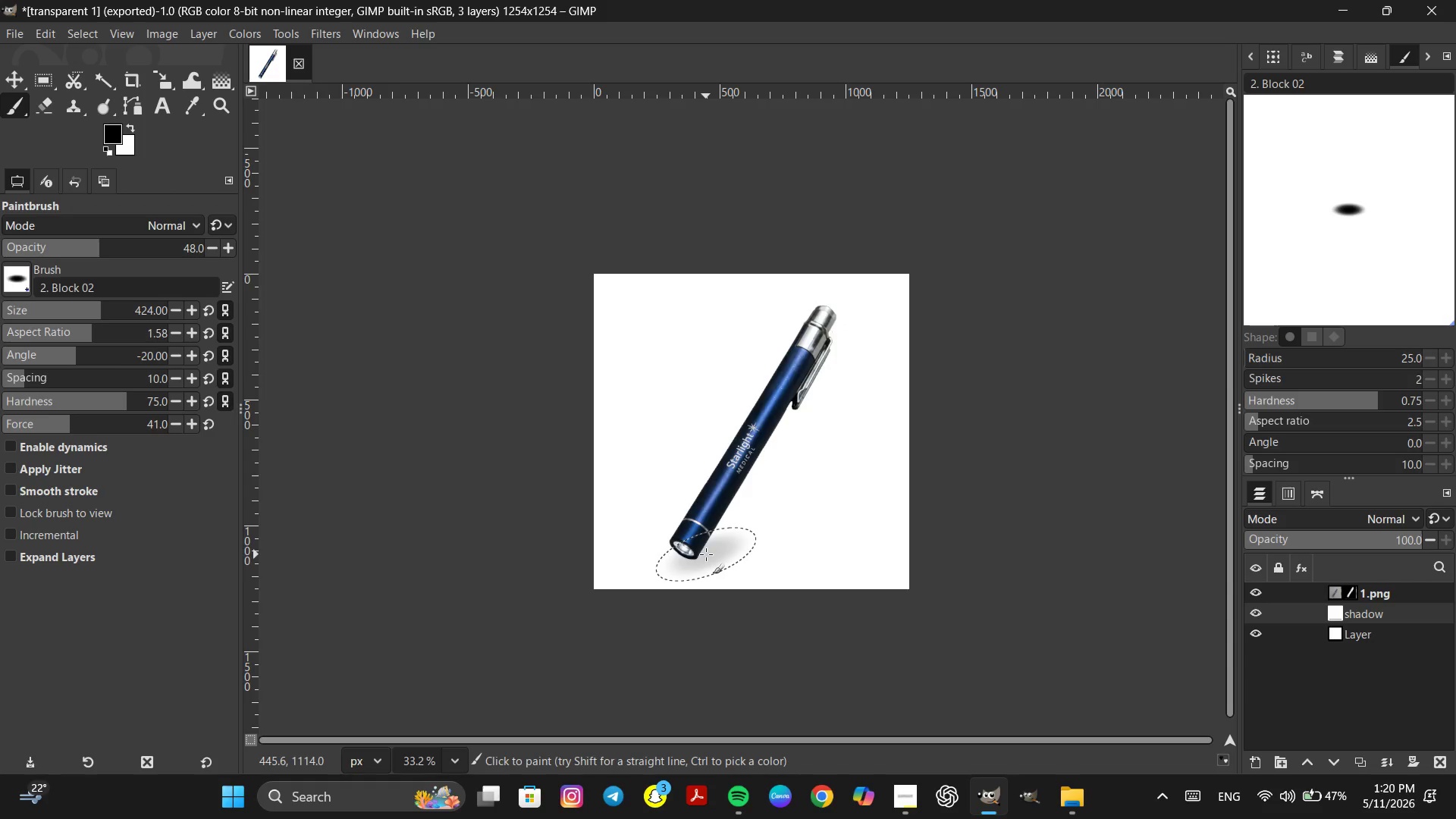 
double_click([706, 554])
 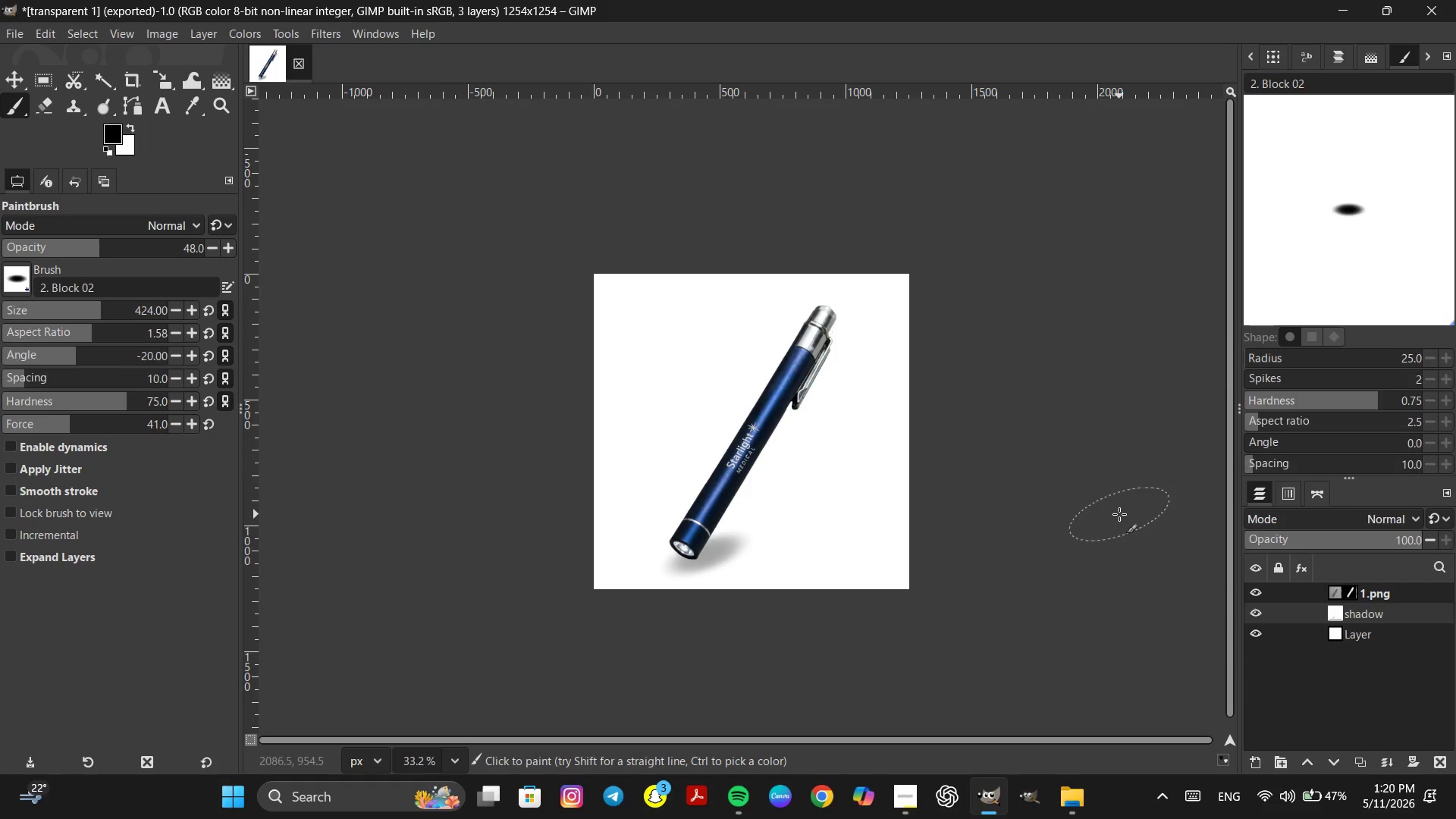 
key(Control+Z)
 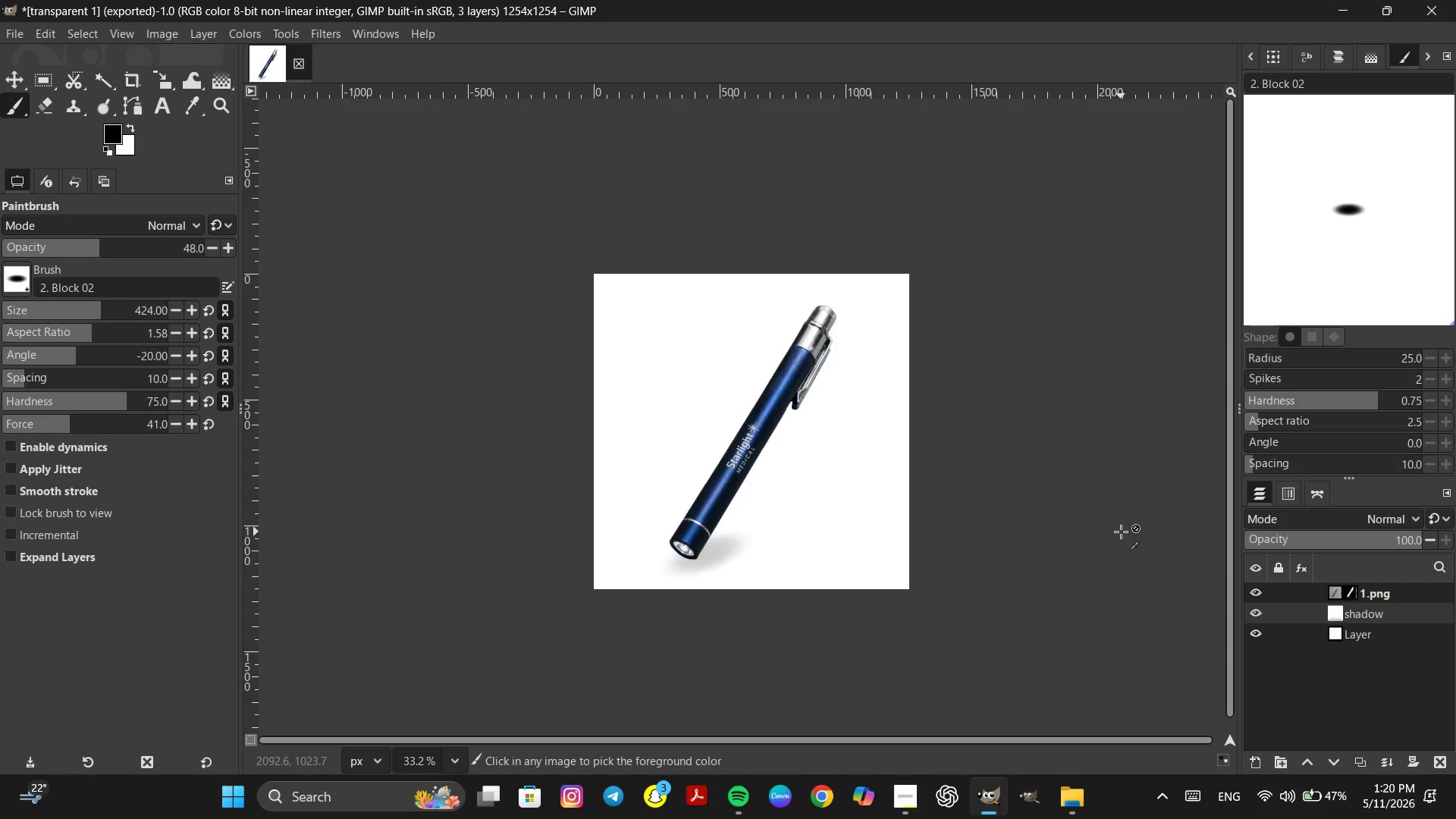 
key(Control+Z)
 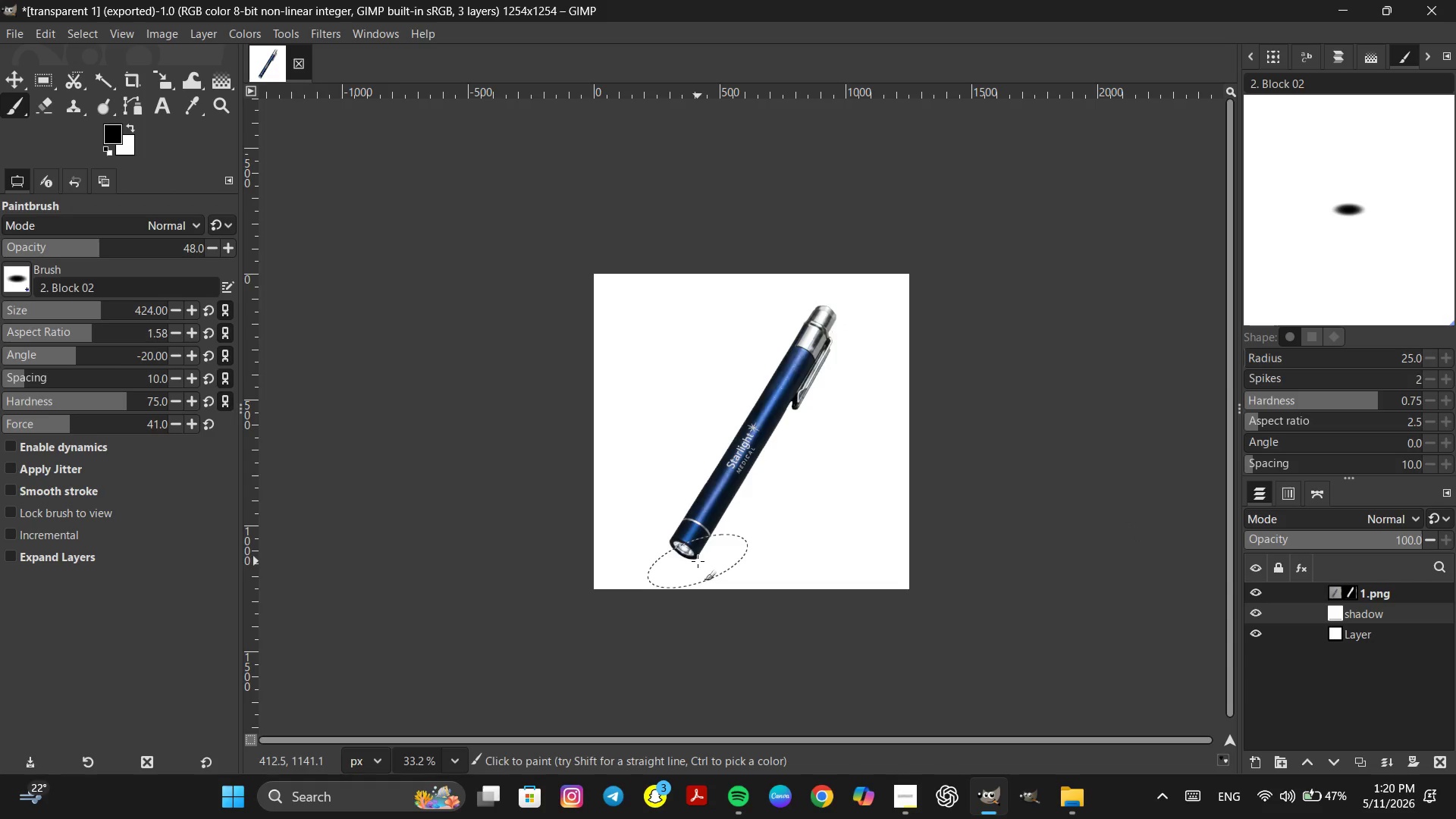 
double_click([698, 561])
 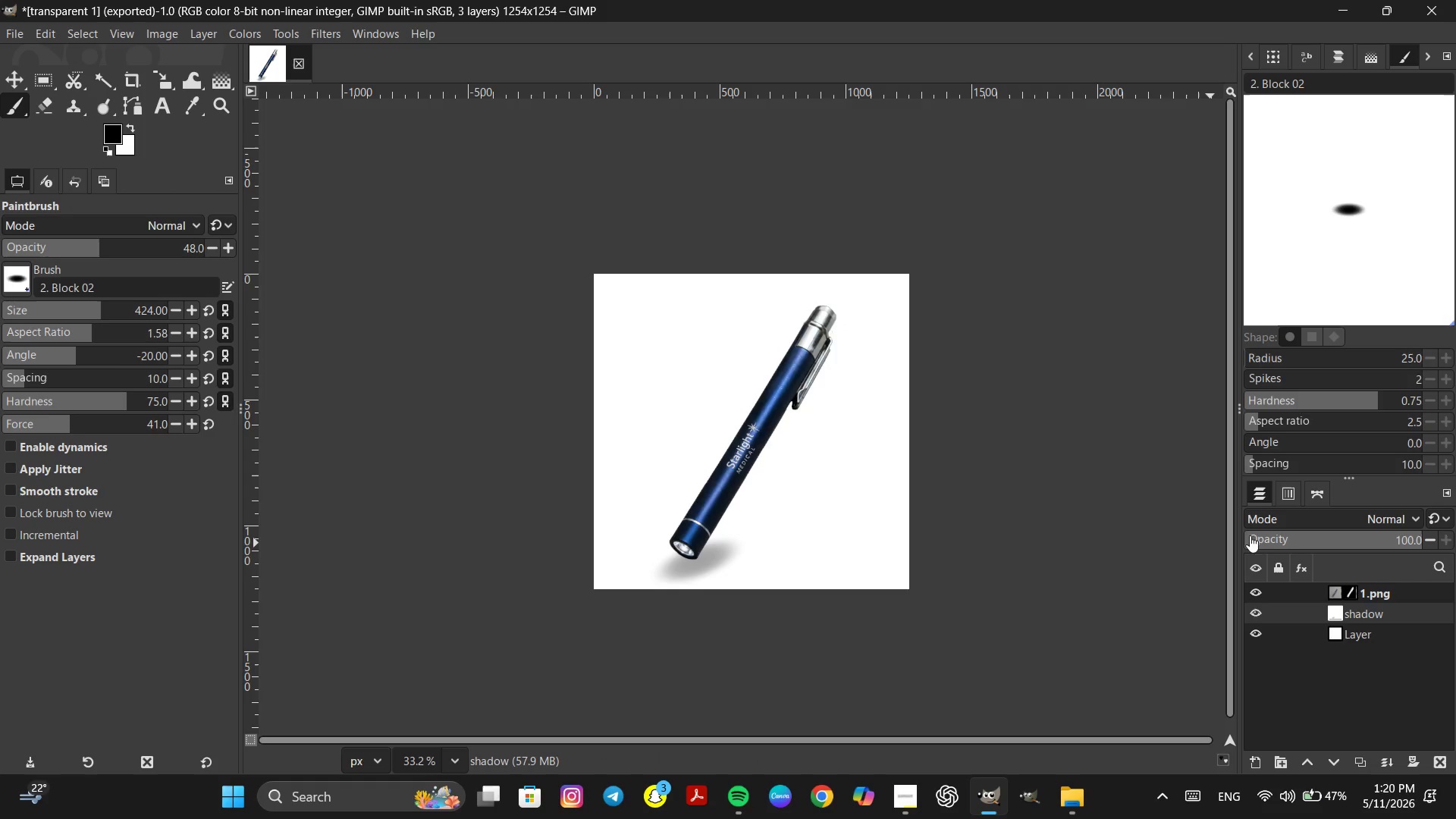 
left_click([1455, 538])
 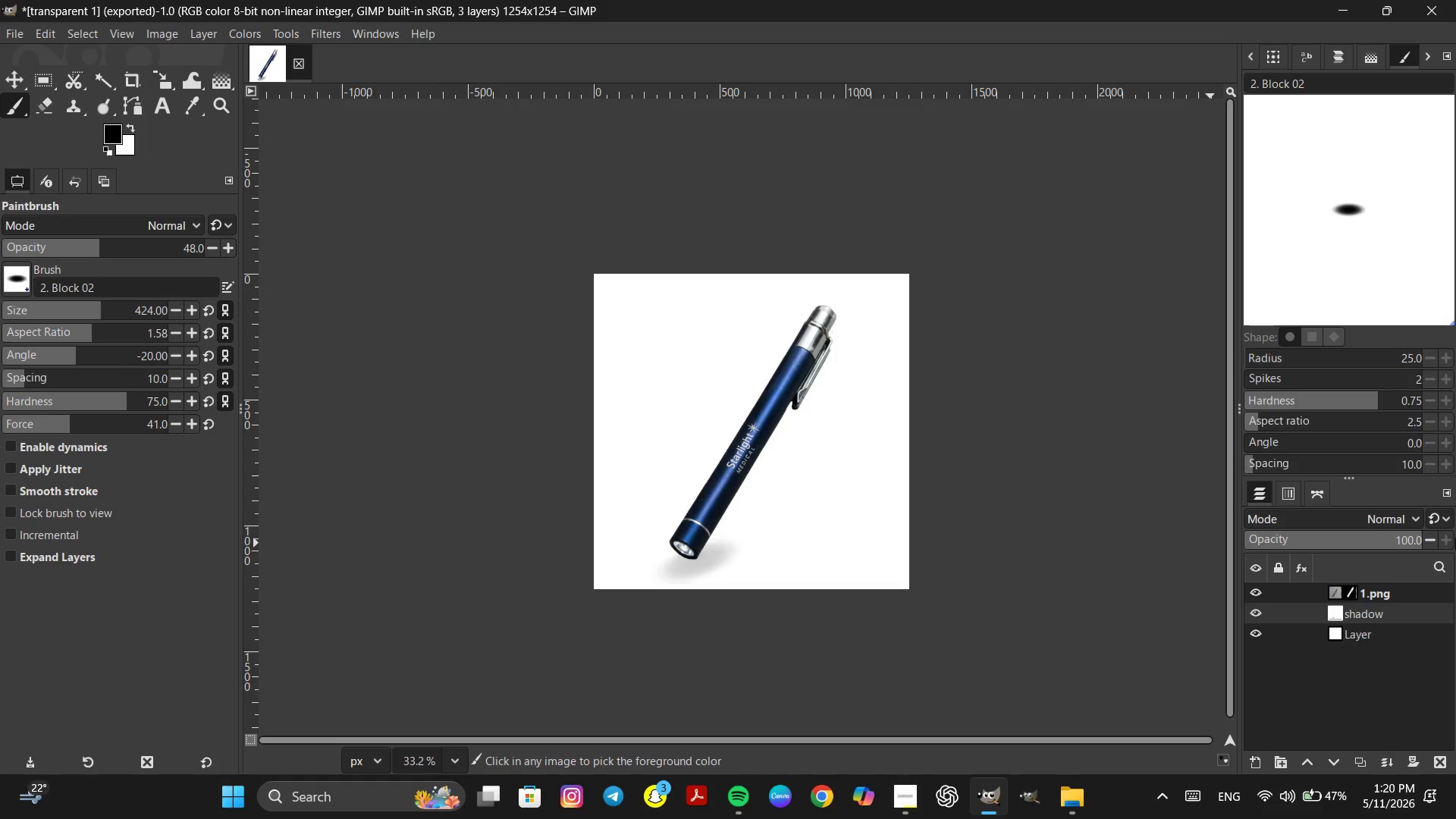 
key(Control+Z)
 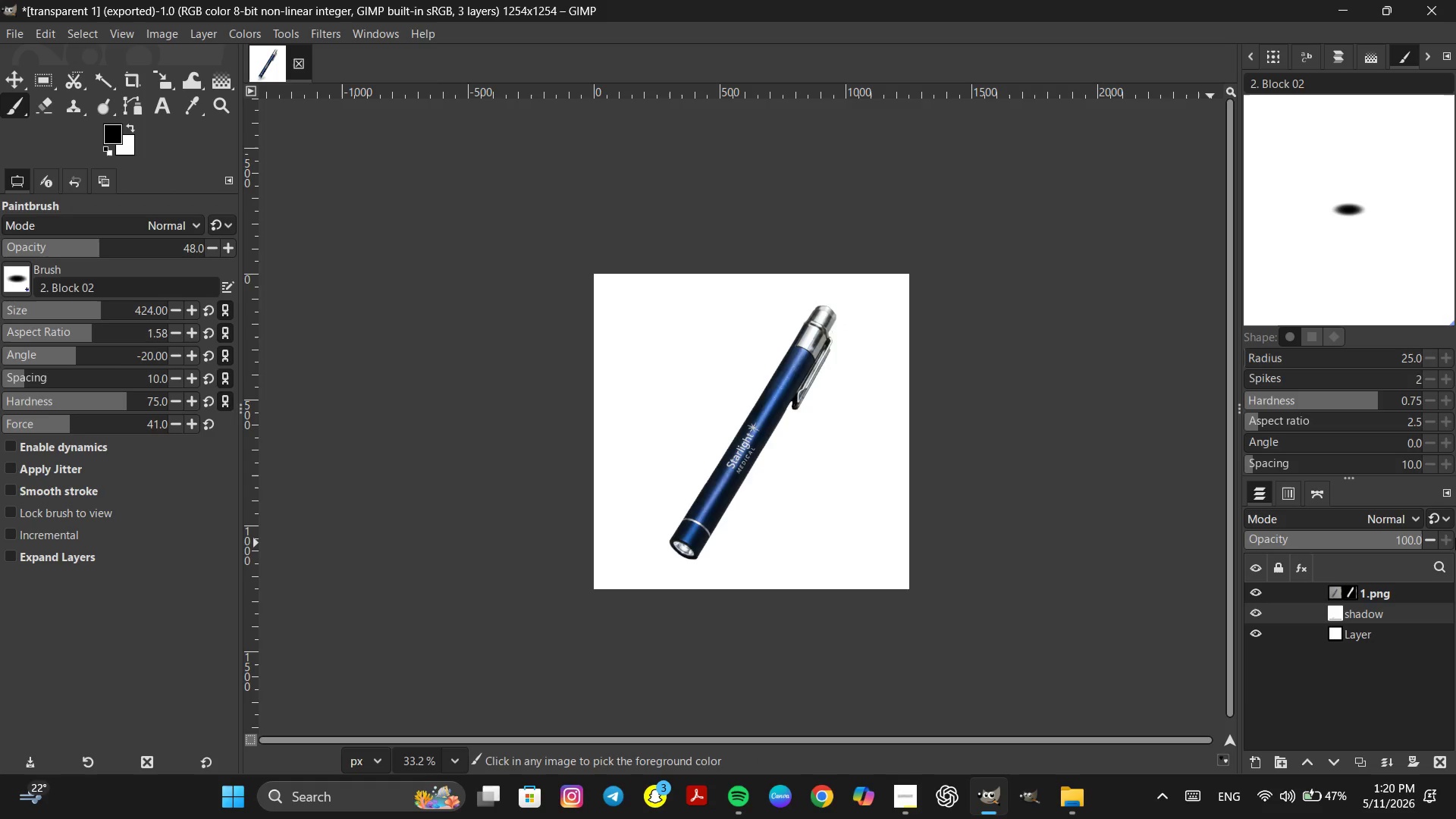 
key(Control+Z)
 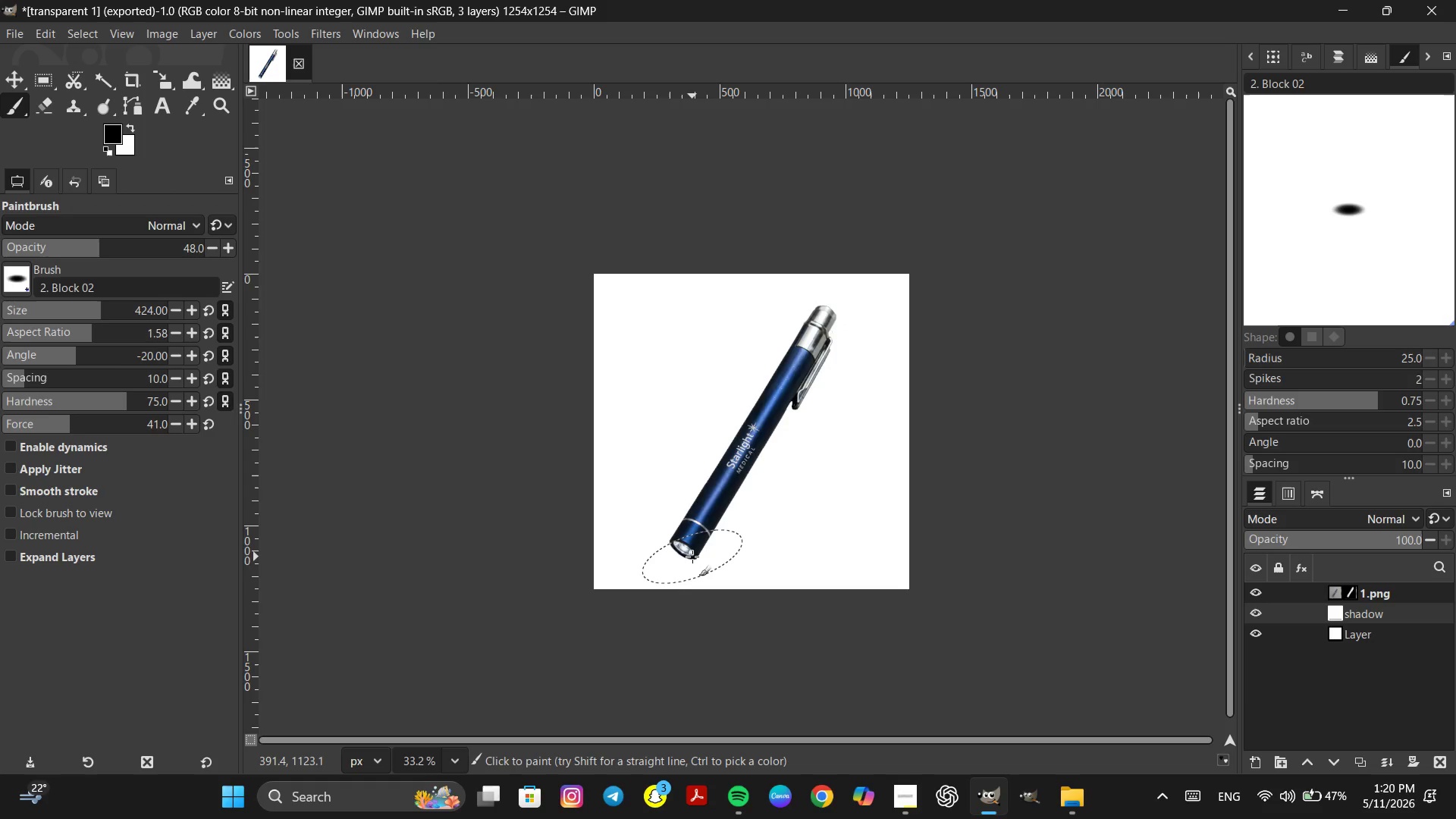 
double_click([692, 557])
 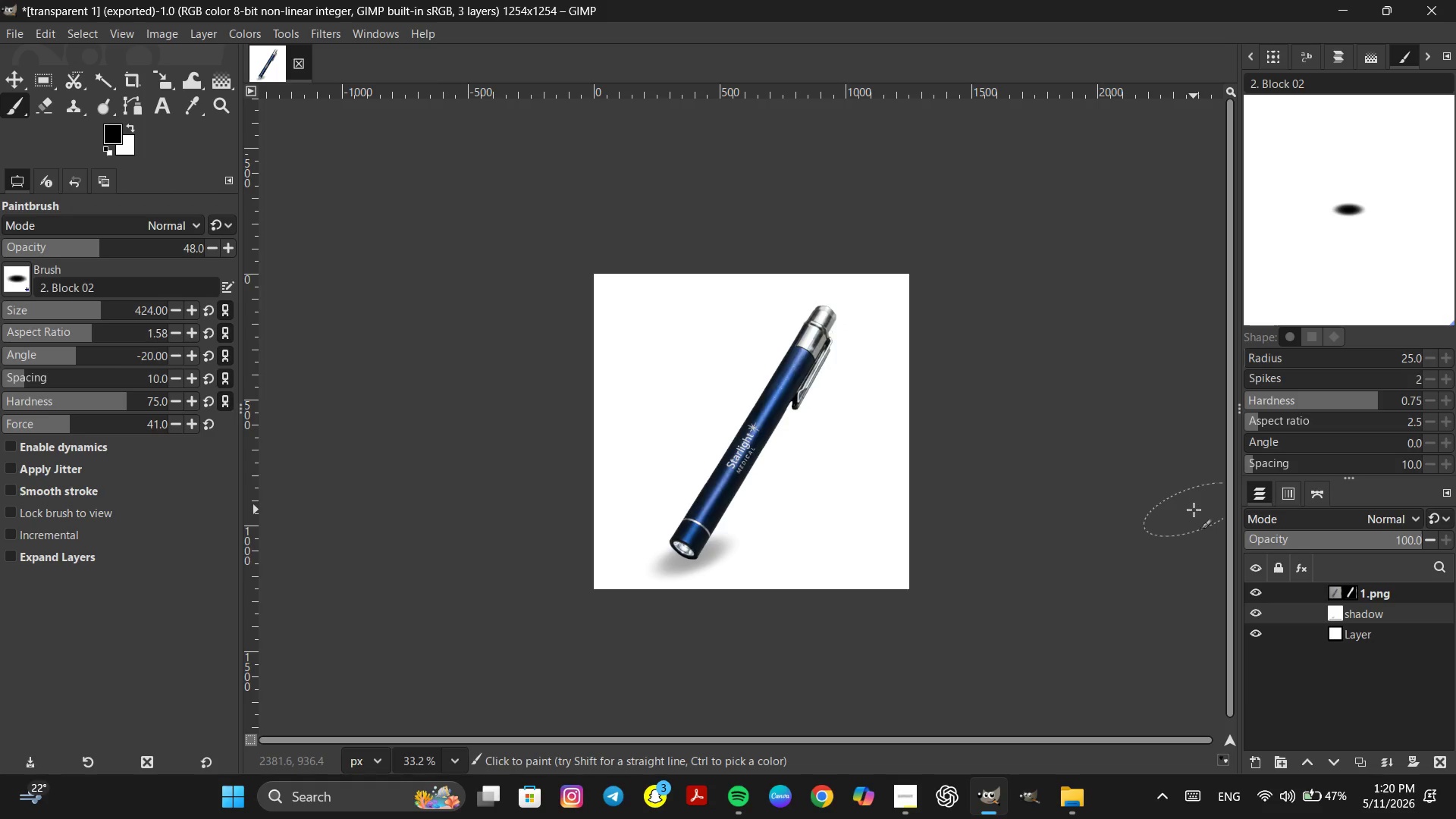 
key(Control+Z)
 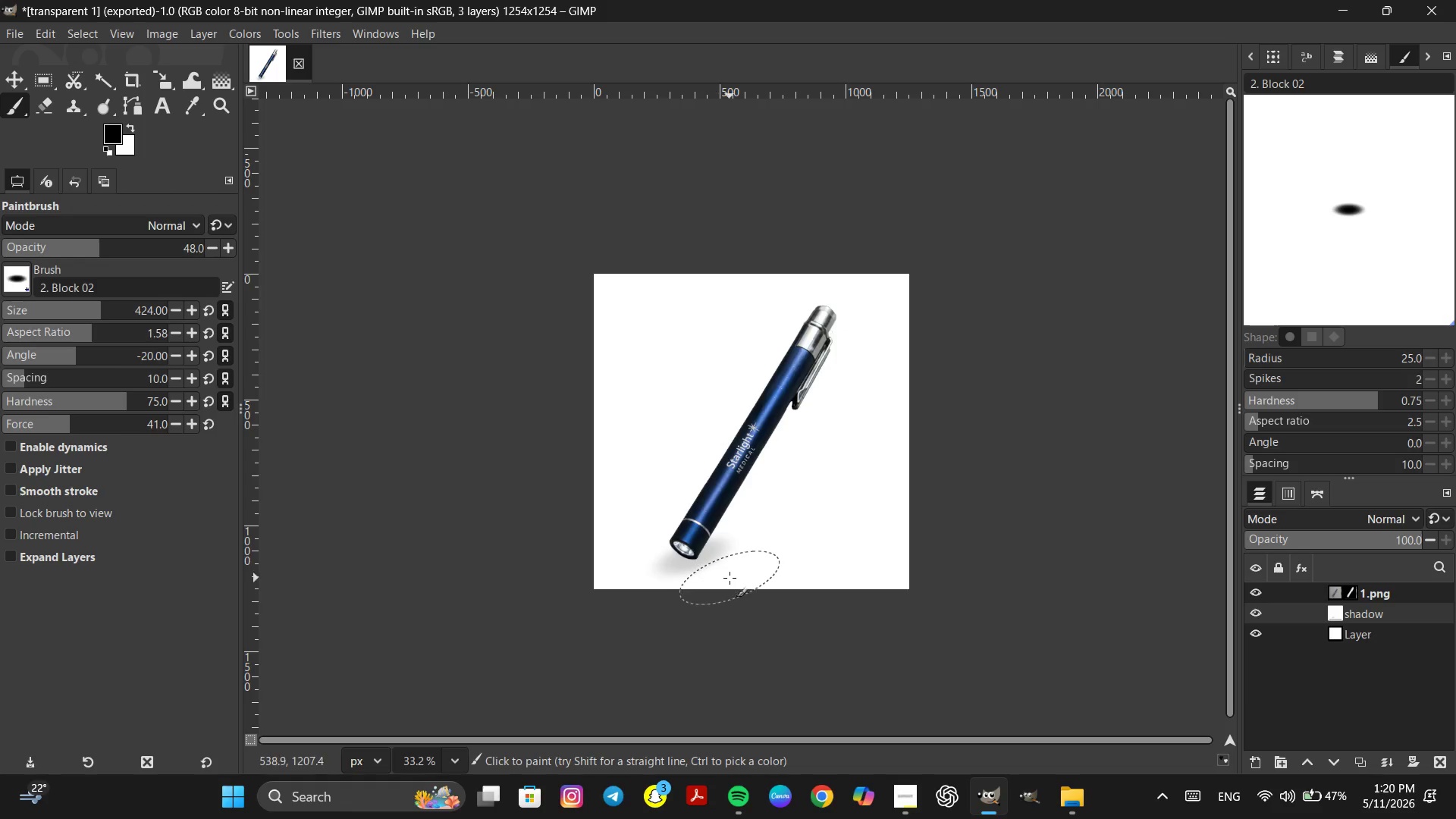 
key(Control+Z)
 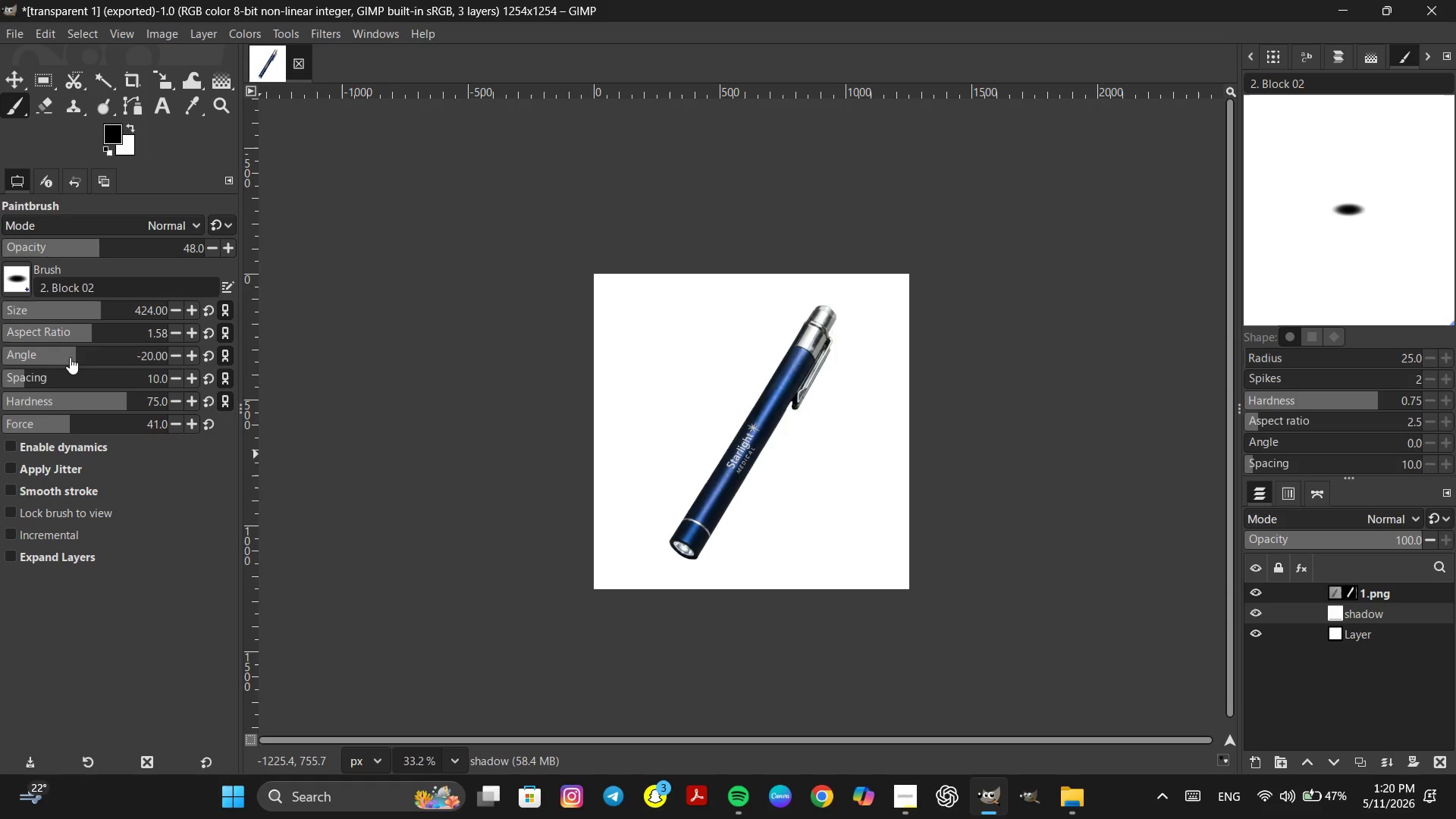 
left_click([71, 357])
 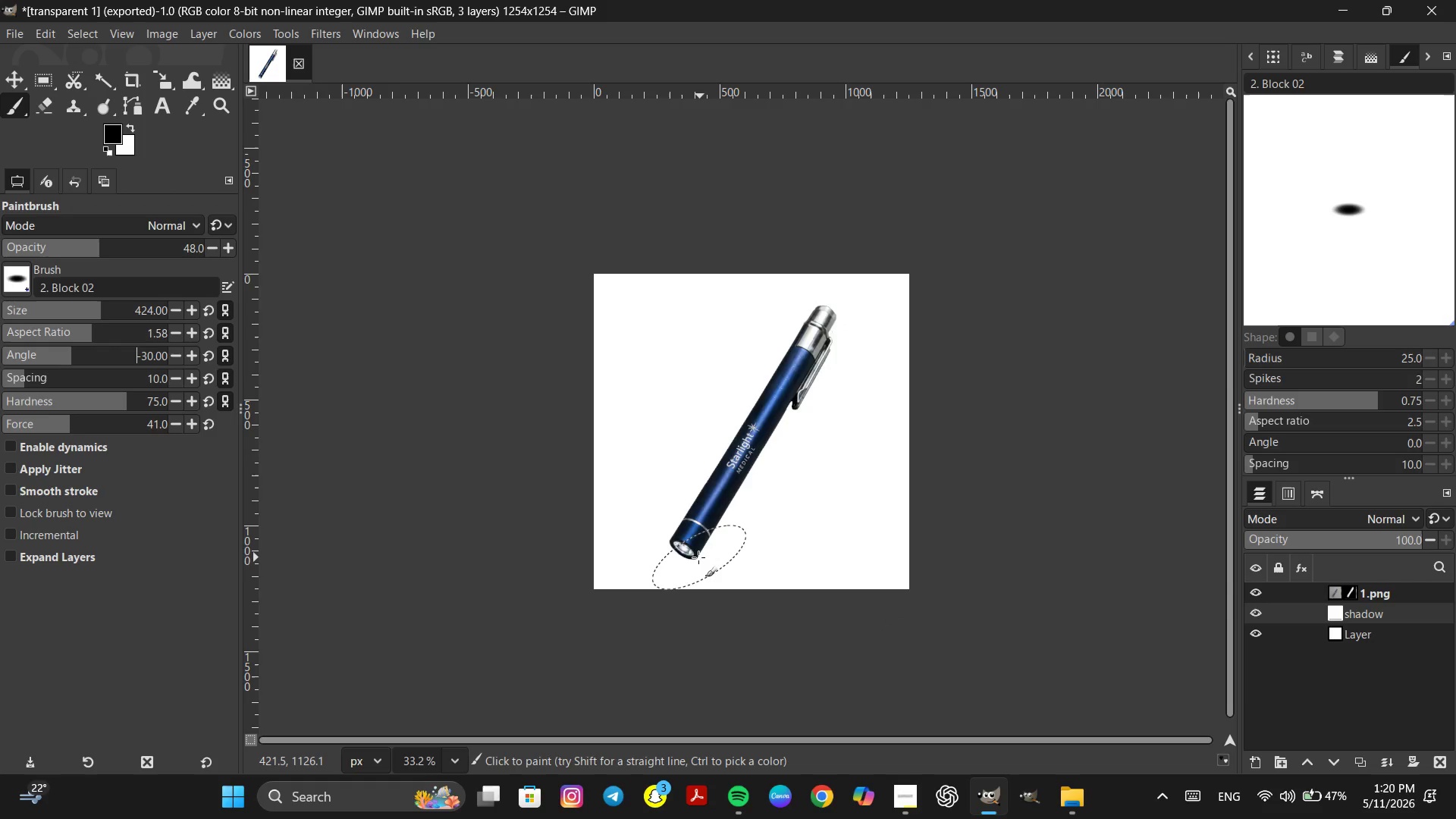 
double_click([698, 557])
 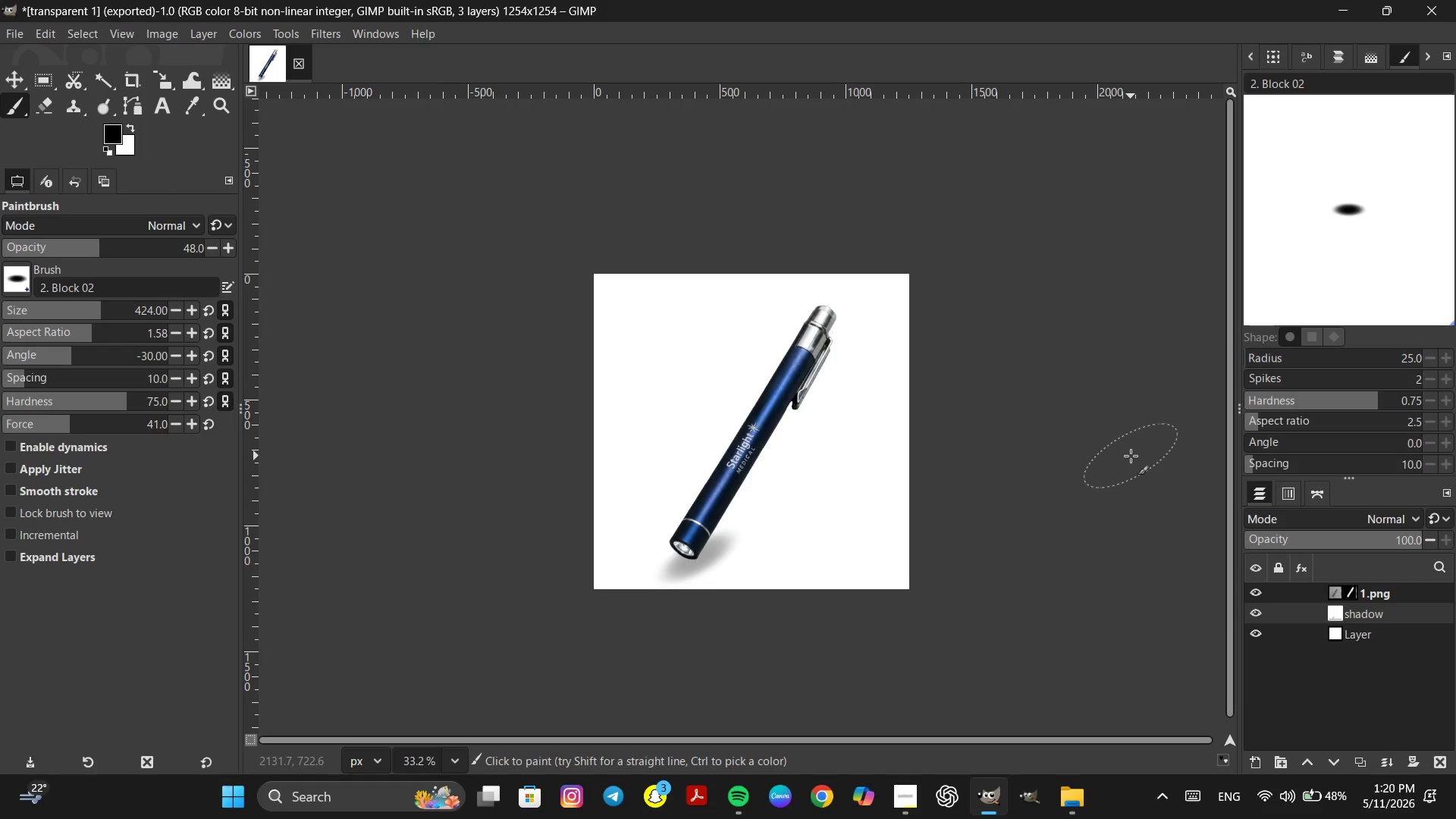 
wait(14.02)
 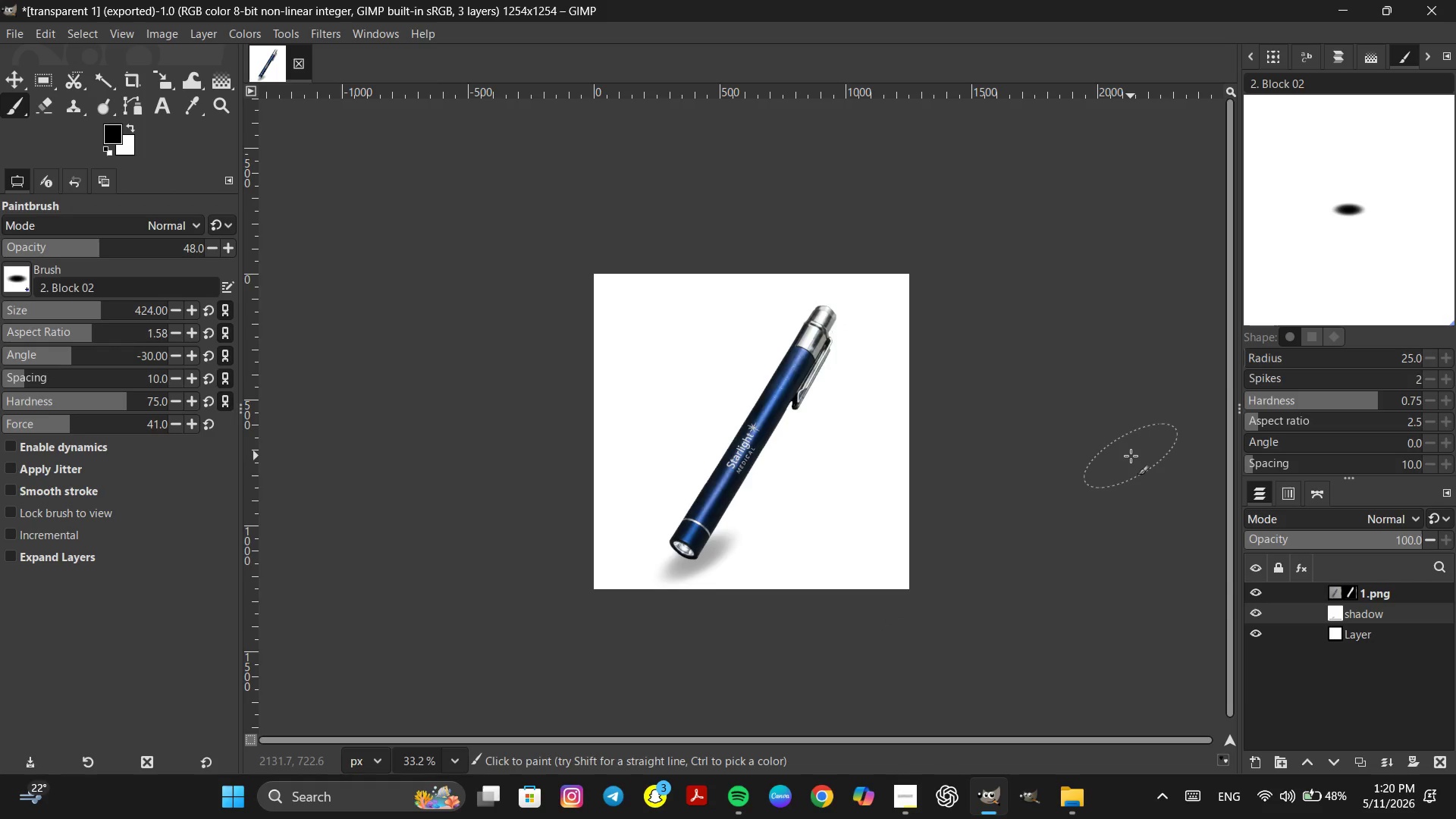 
key(Control+ControlLeft)
 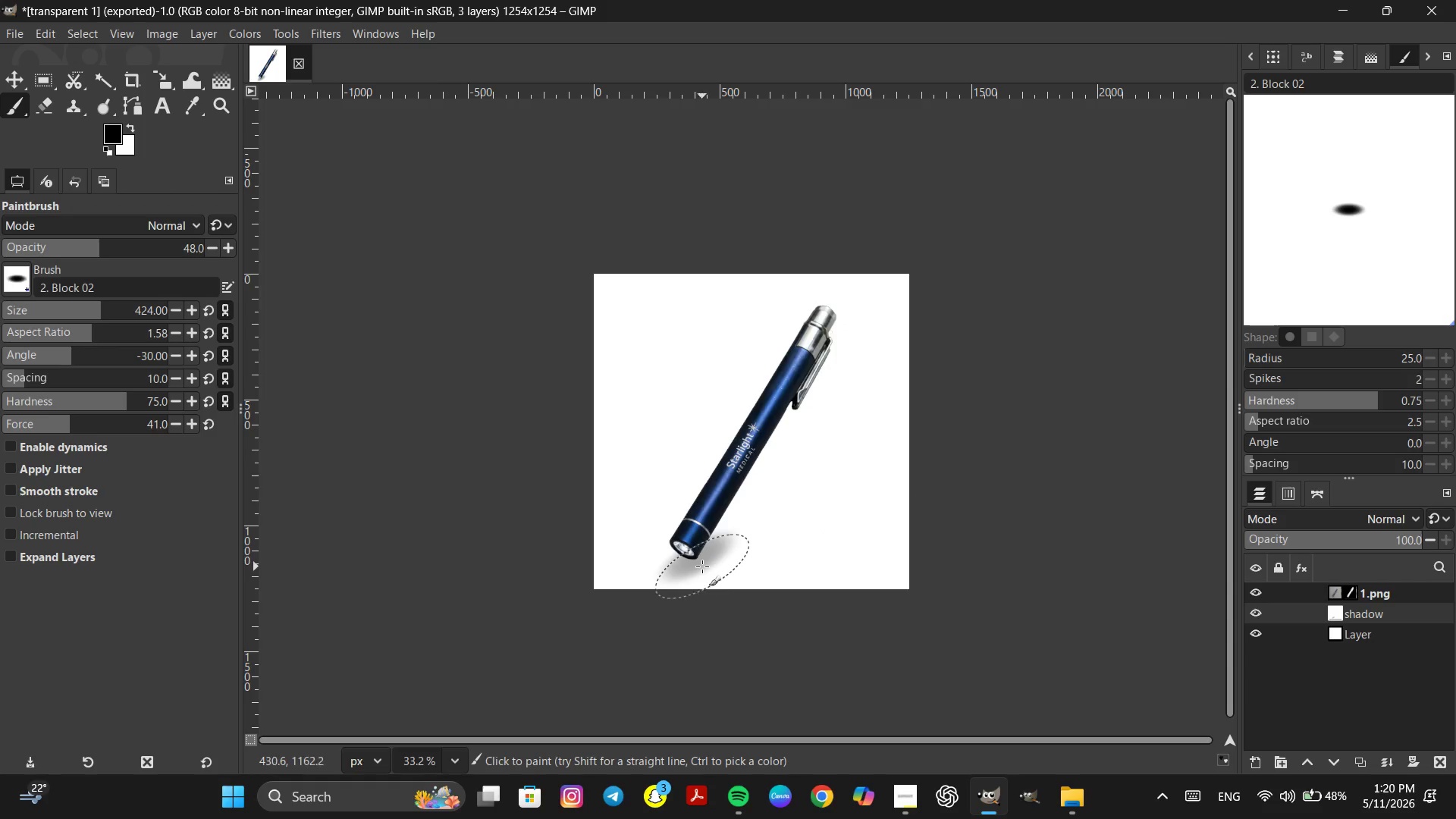 
key(Control+Z)
 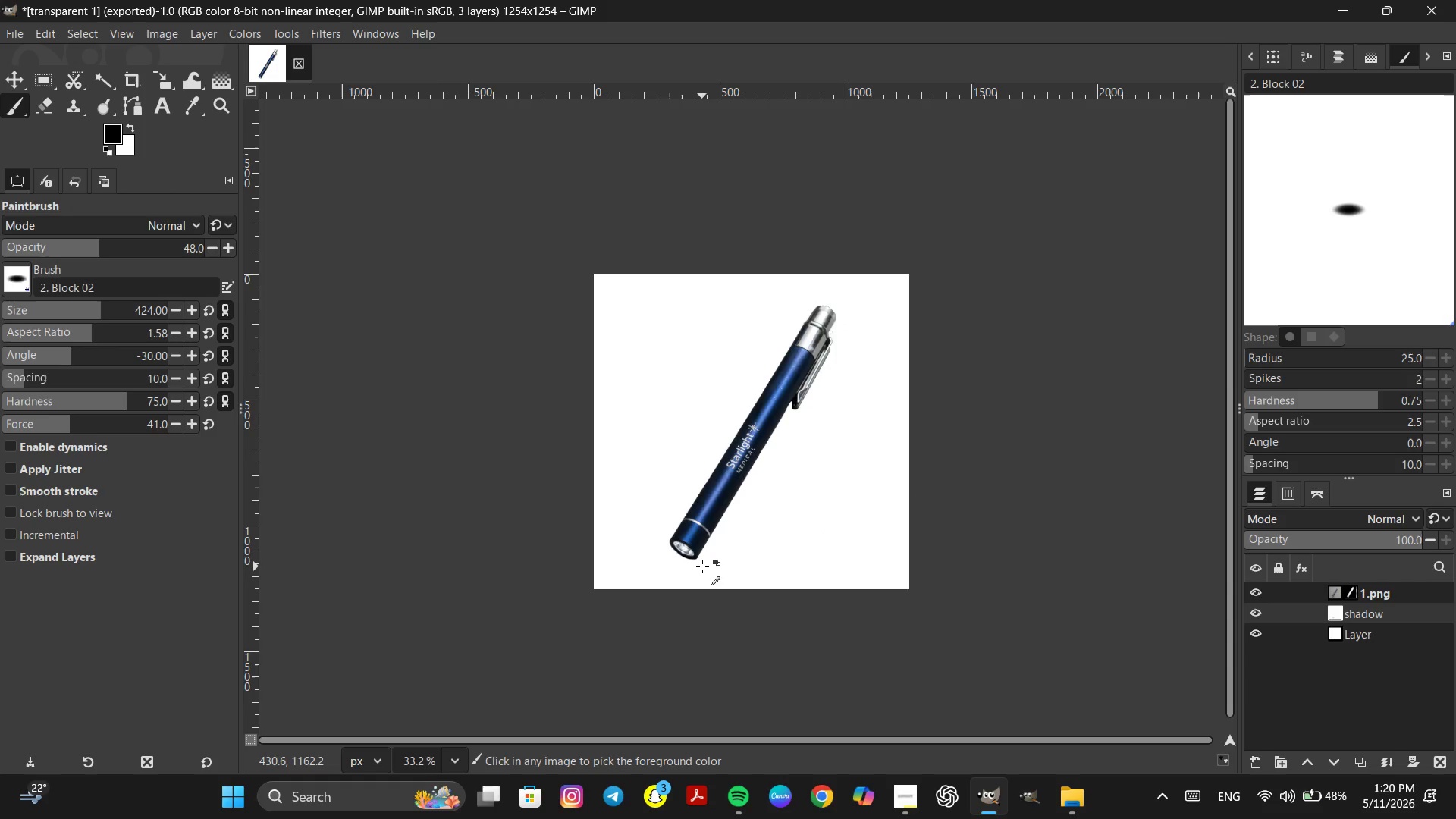 
key(Control+Z)
 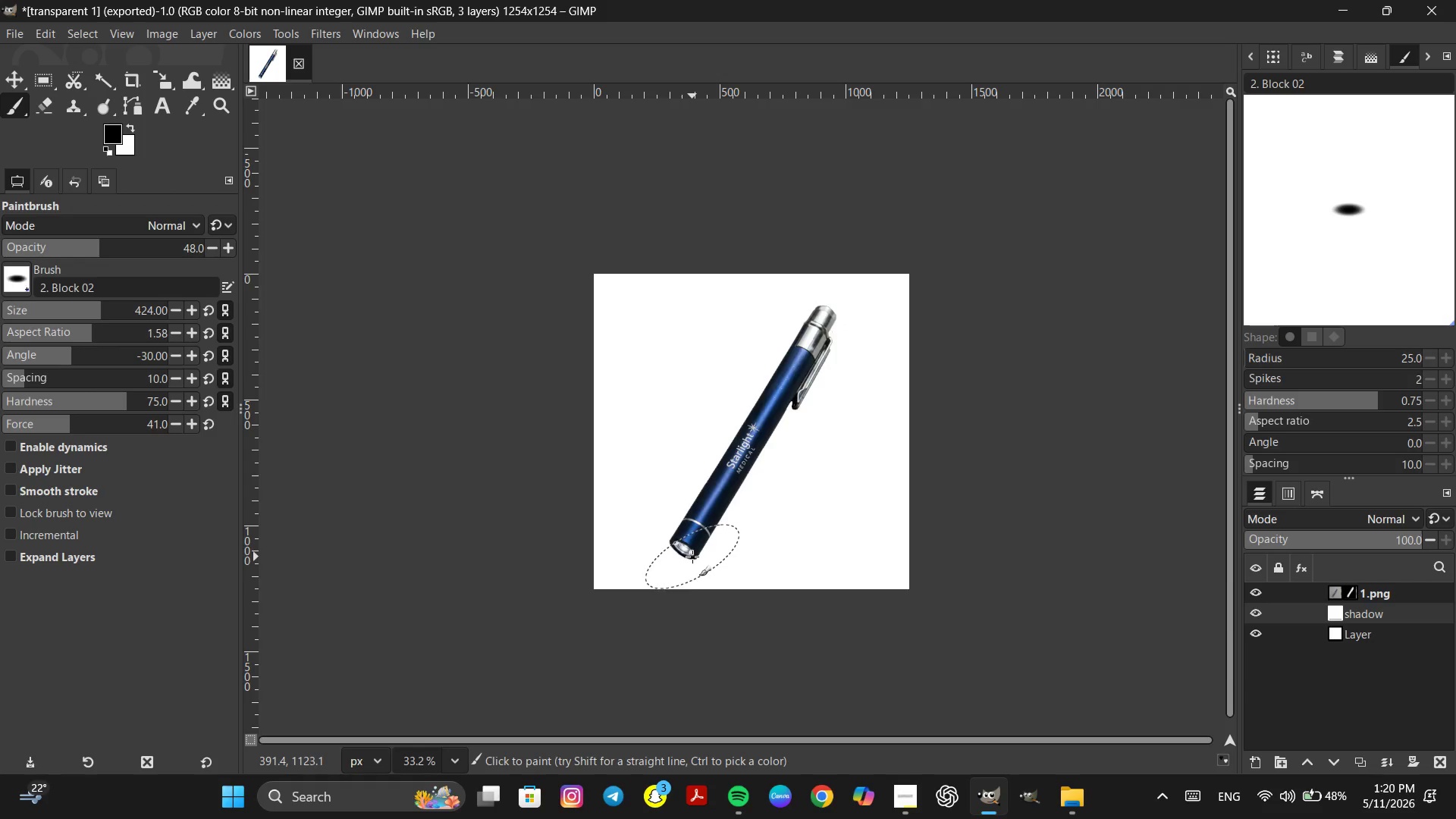 
double_click([692, 557])
 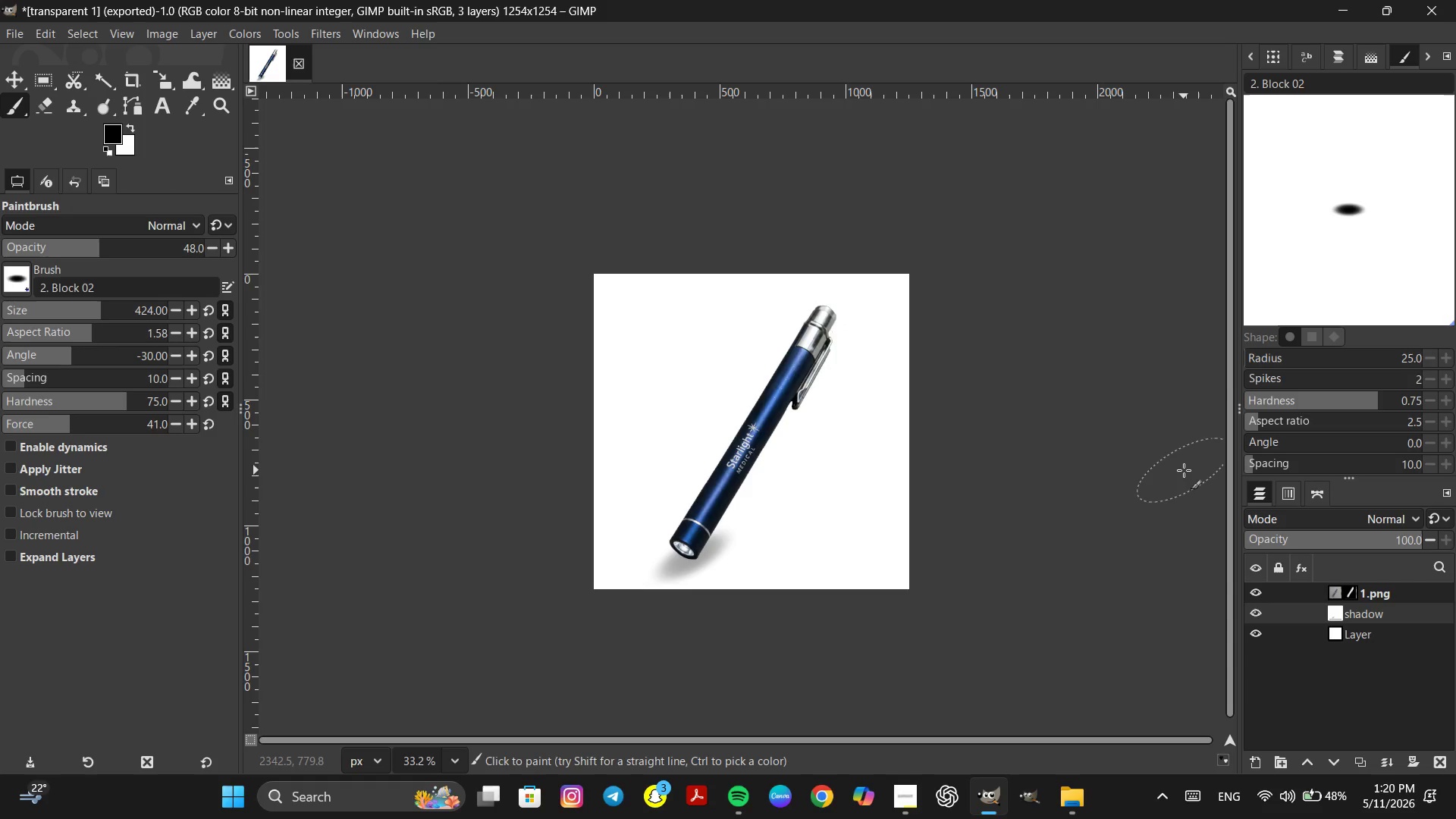 
key(Control+Z)
 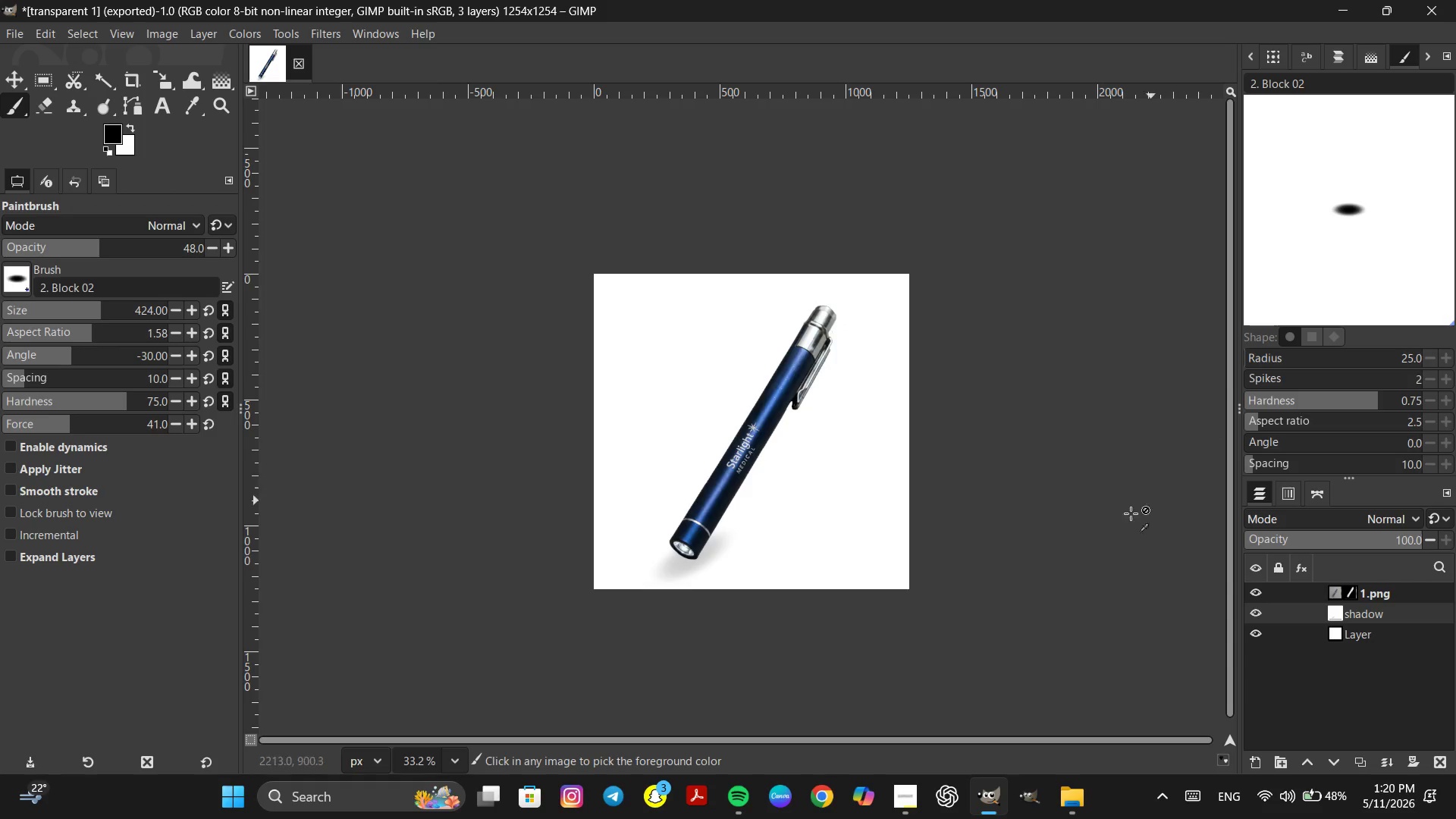 
key(Control+Z)
 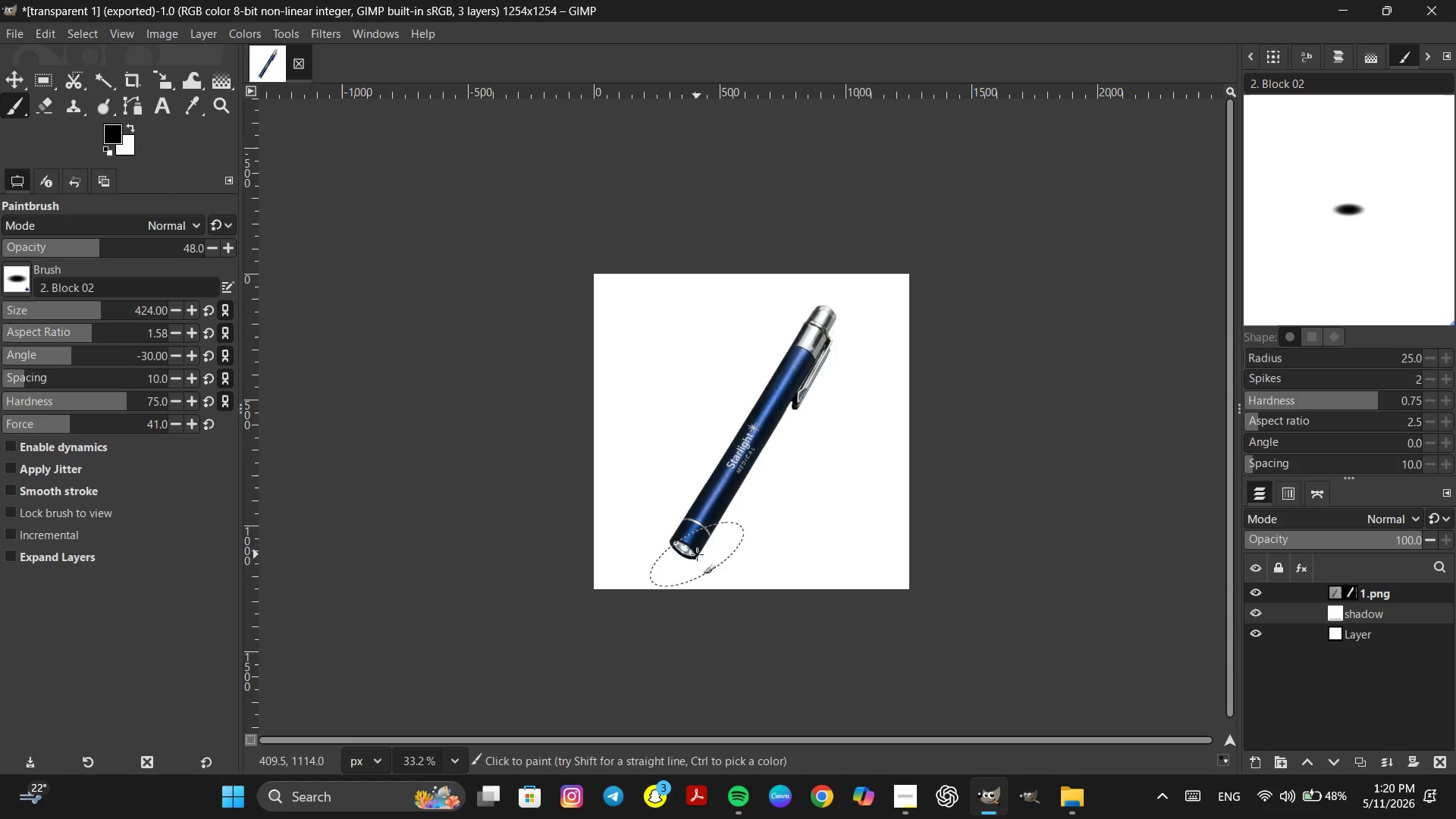 
double_click([697, 554])
 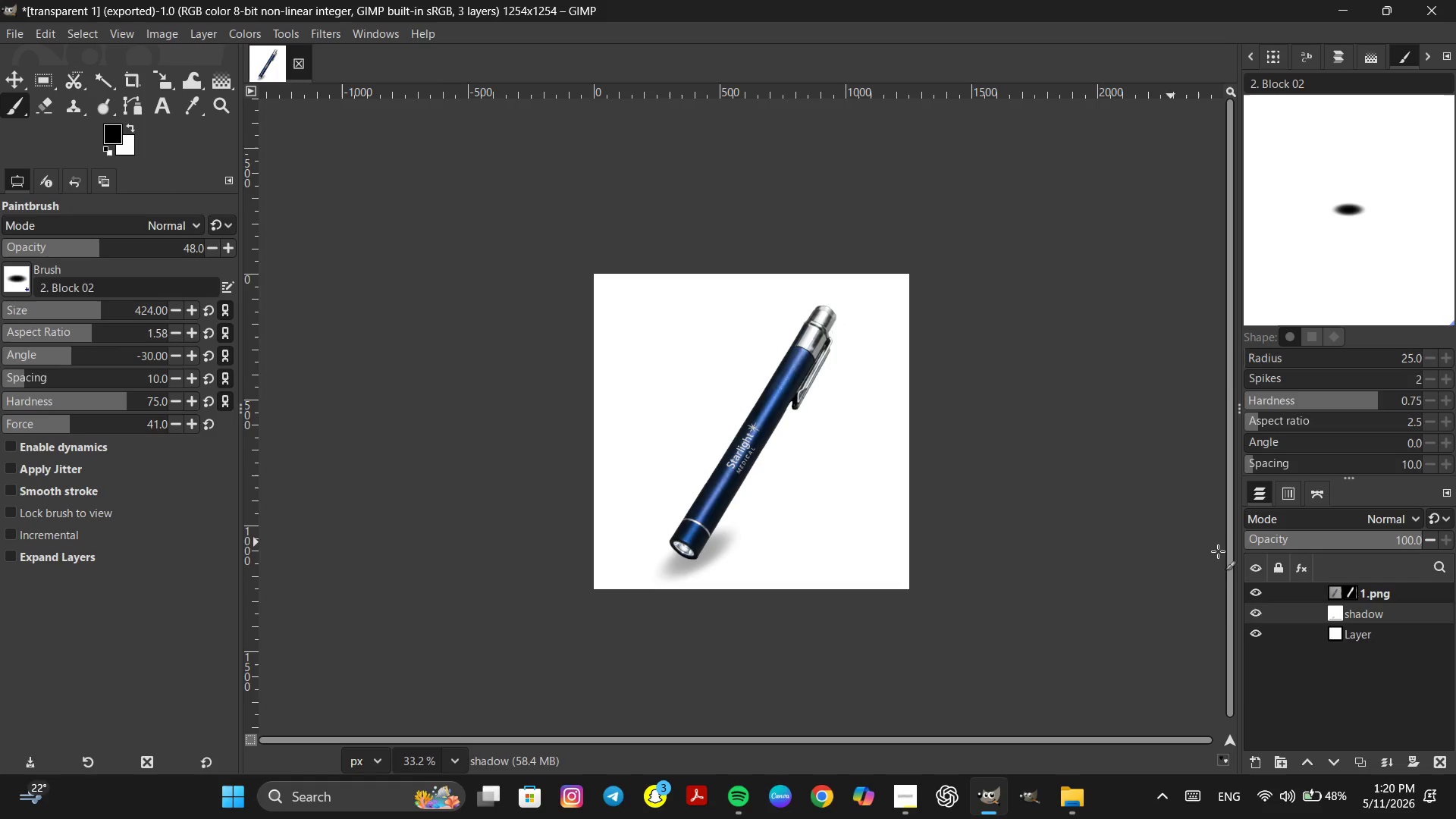 
key(Control+Z)
 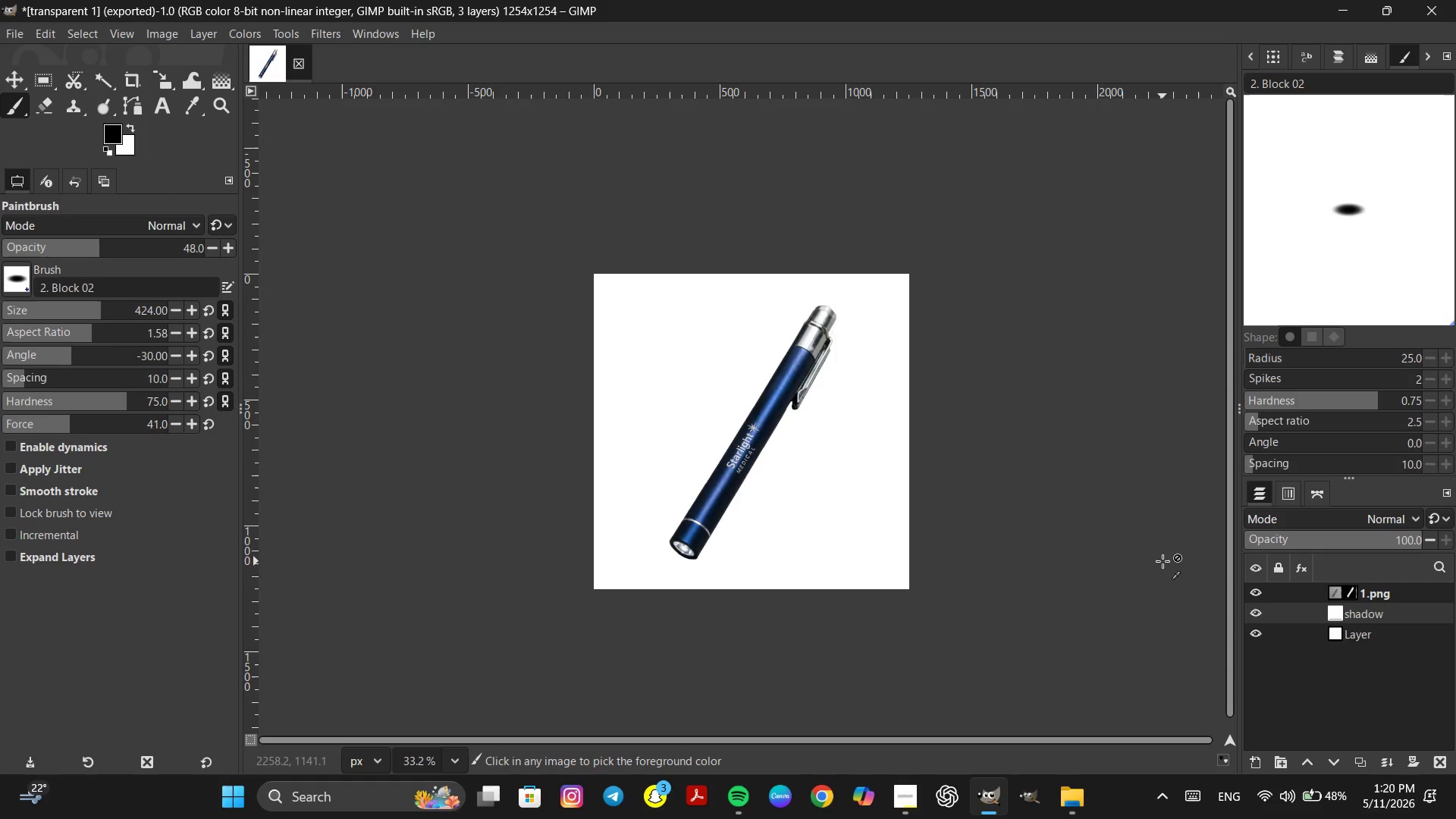 
key(Control+Z)
 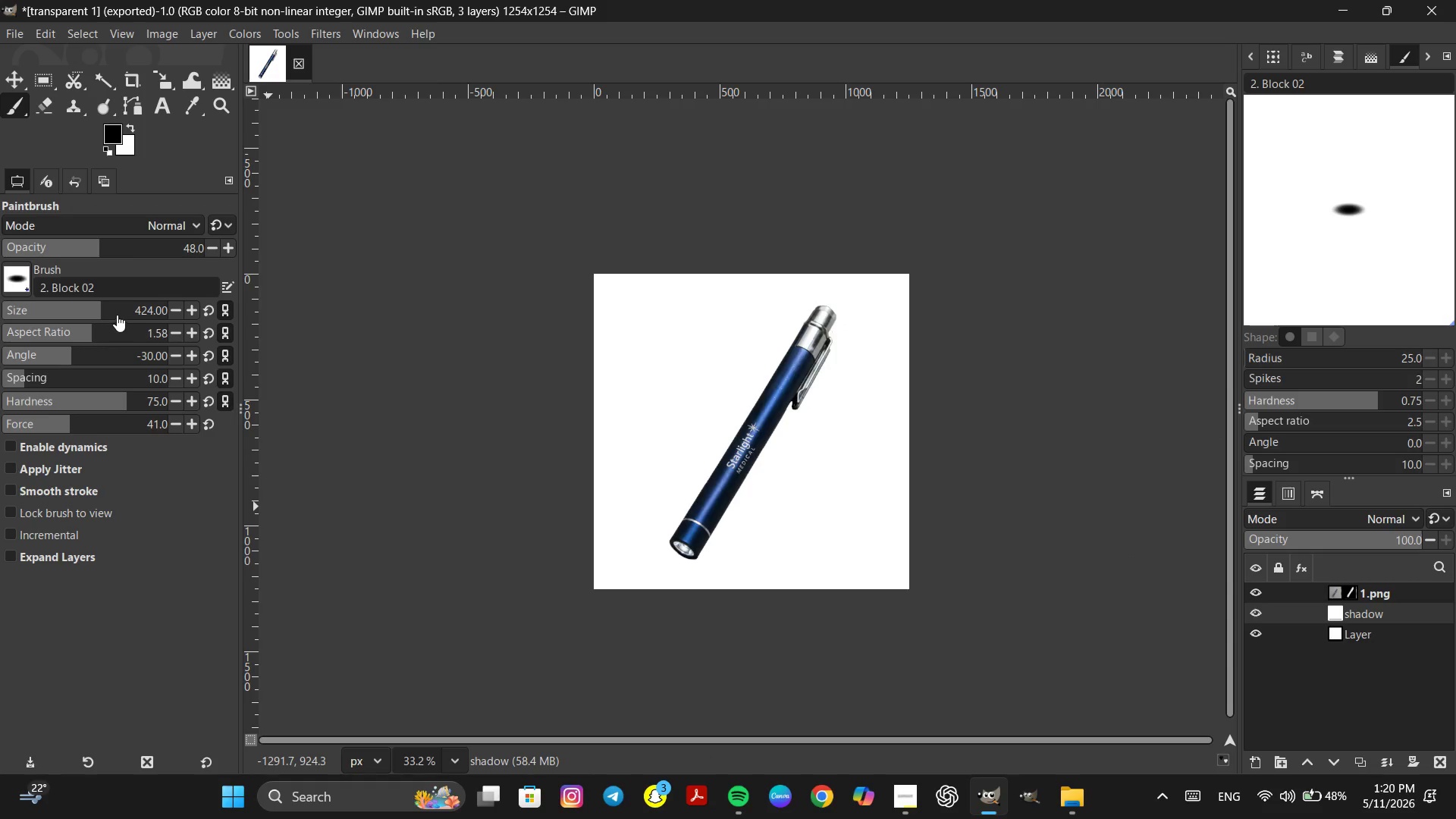 
left_click([115, 310])
 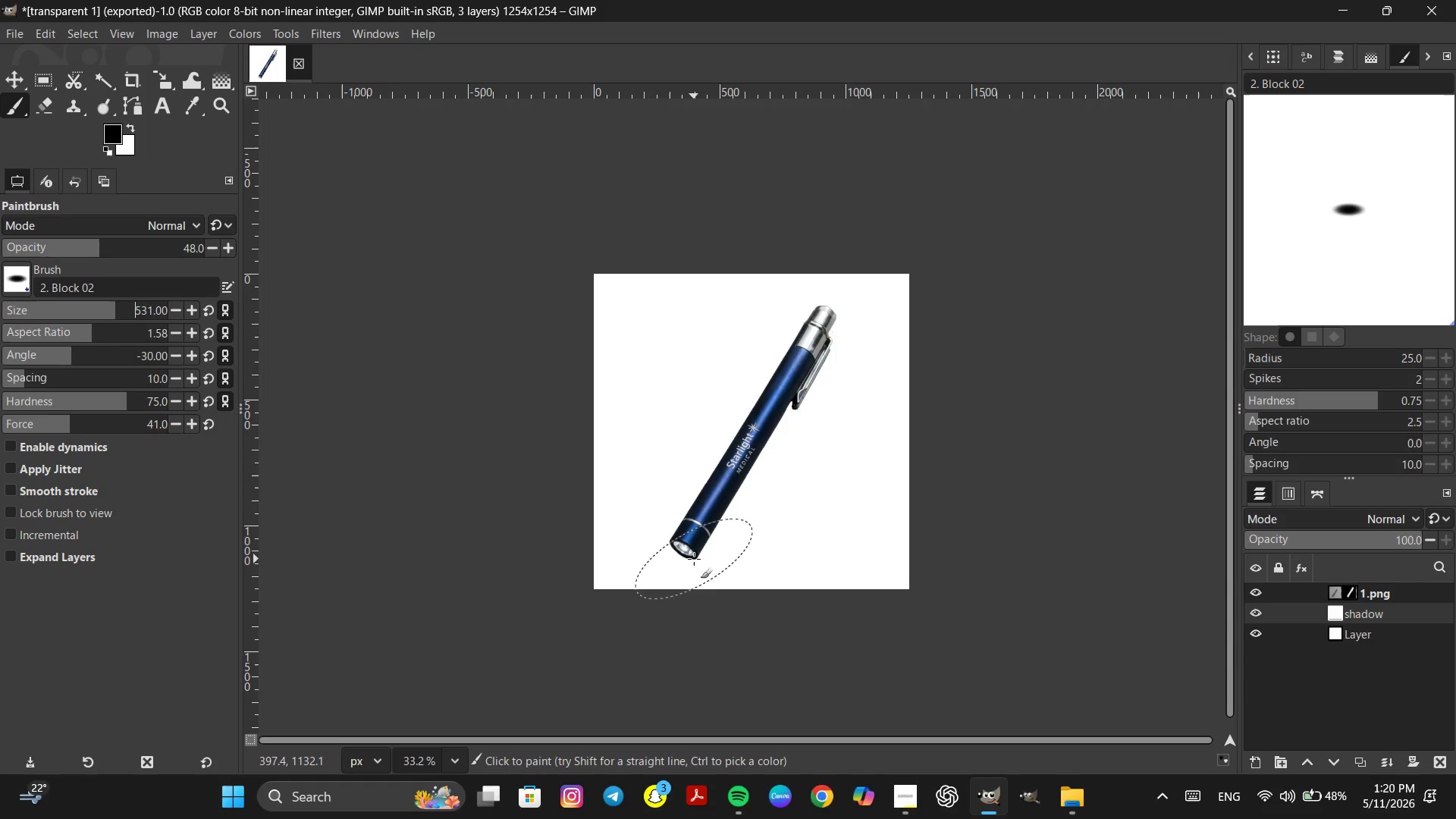 
double_click([694, 559])
 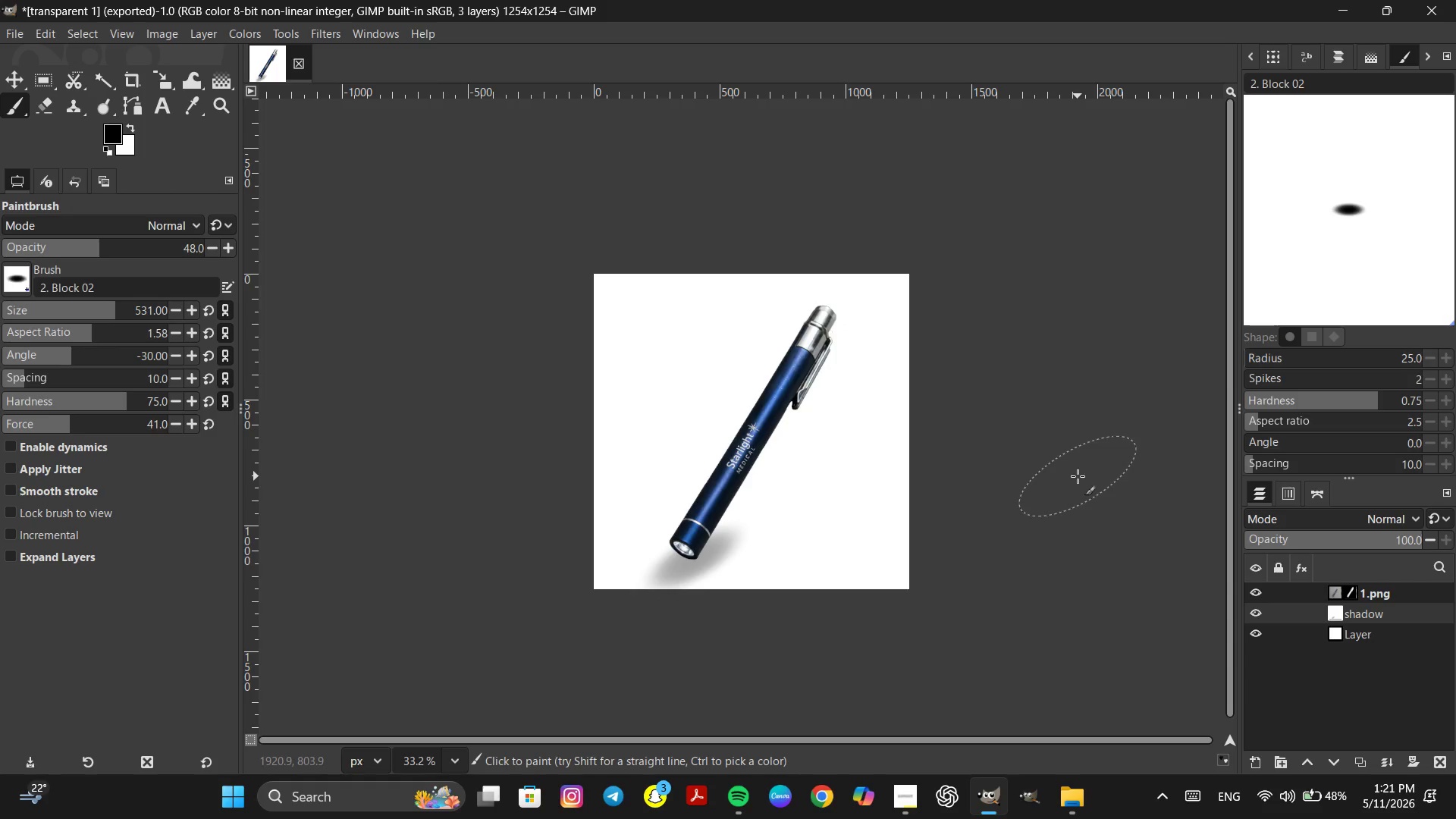 
wait(10.94)
 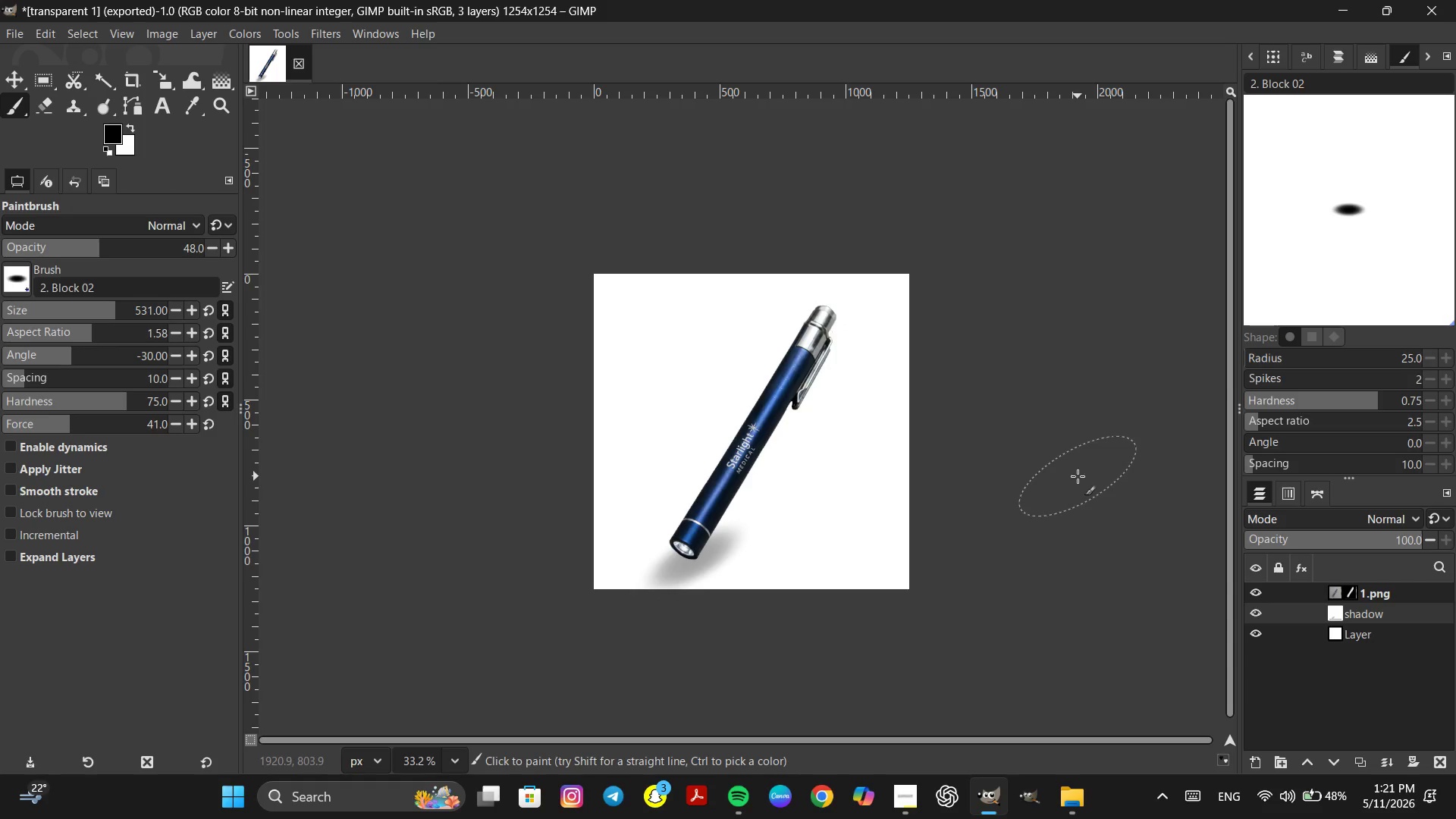 
key(Control+Z)
 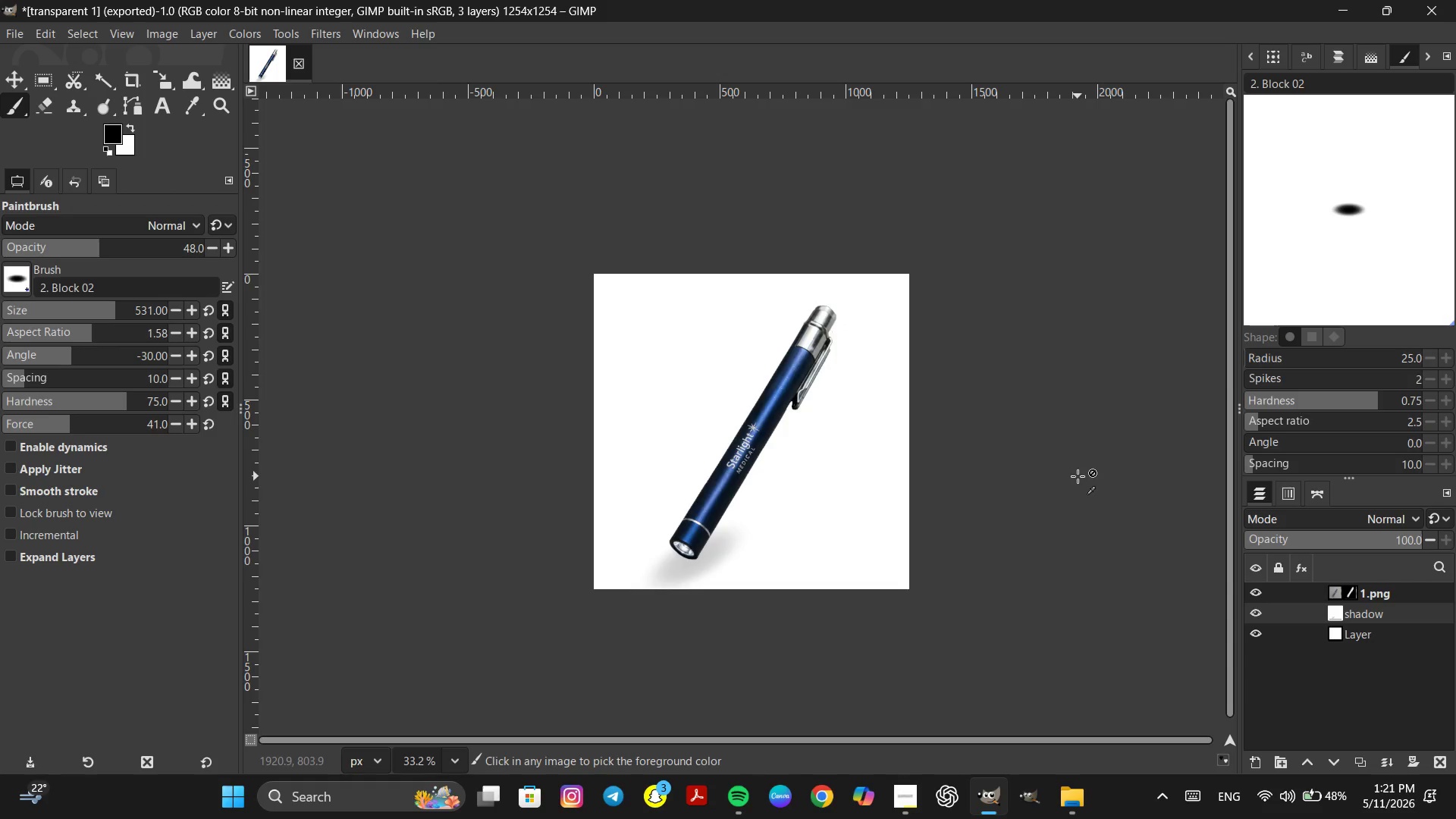 
key(Control+Z)
 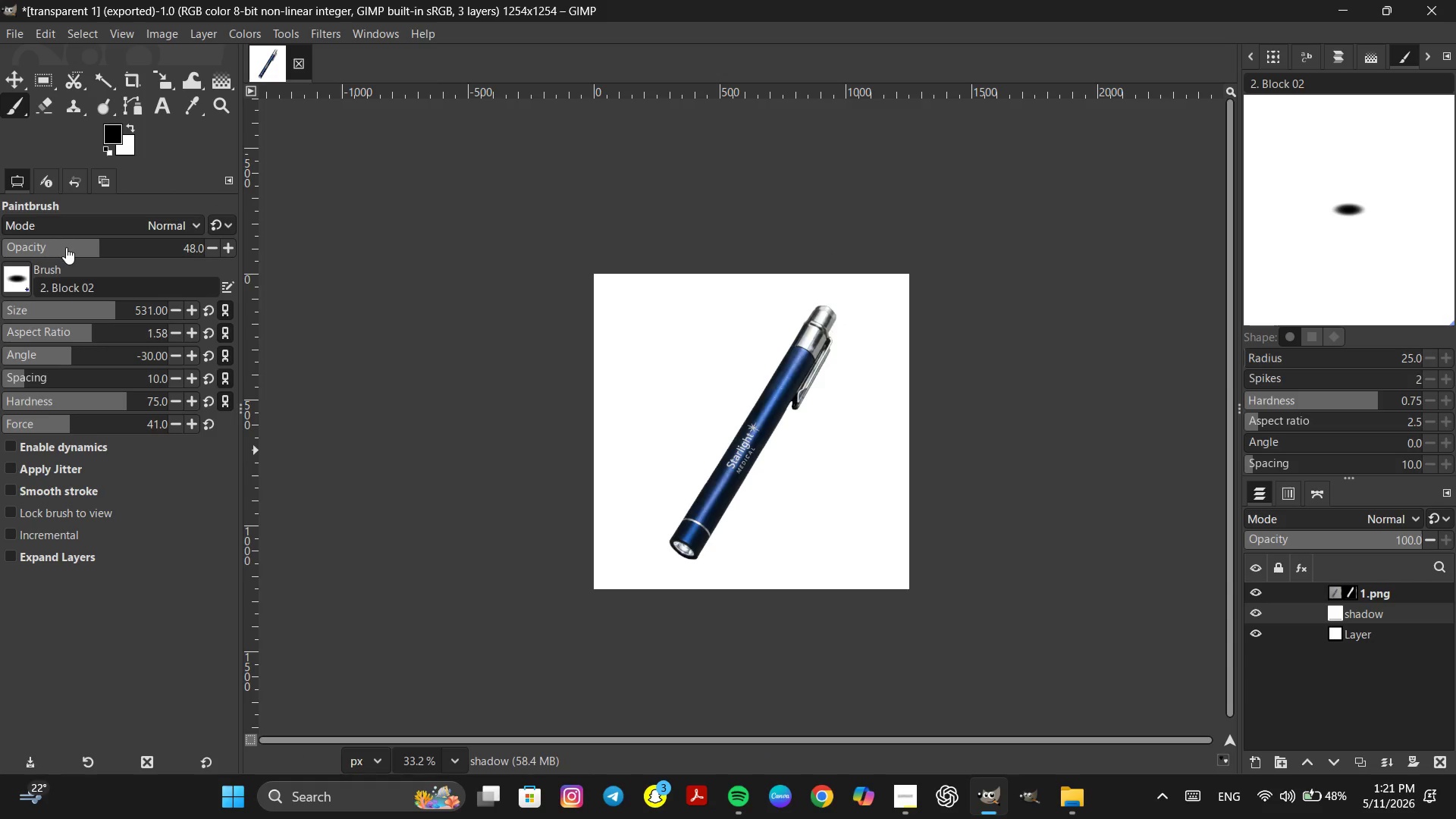 
left_click([72, 247])
 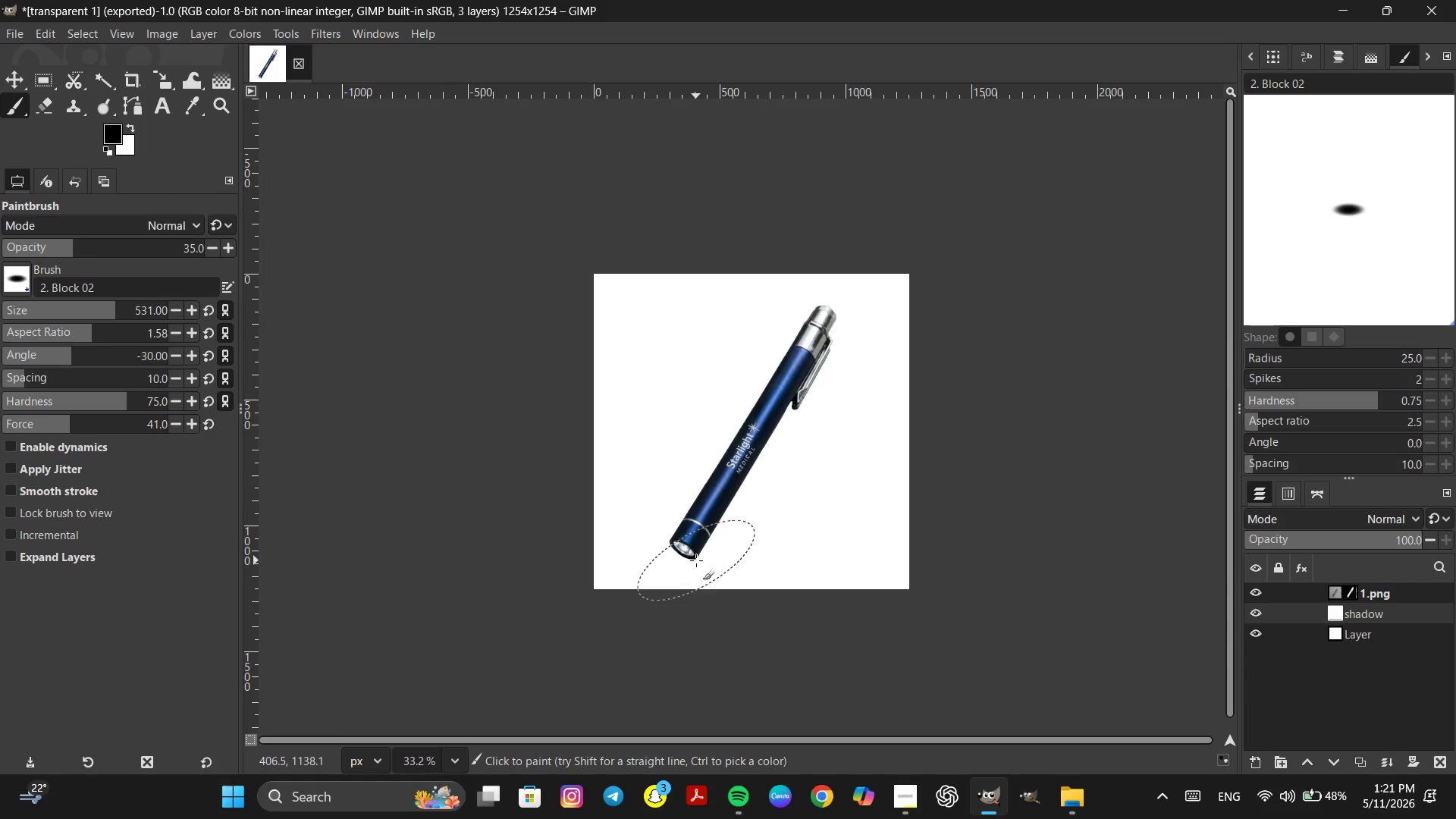 
double_click([696, 560])
 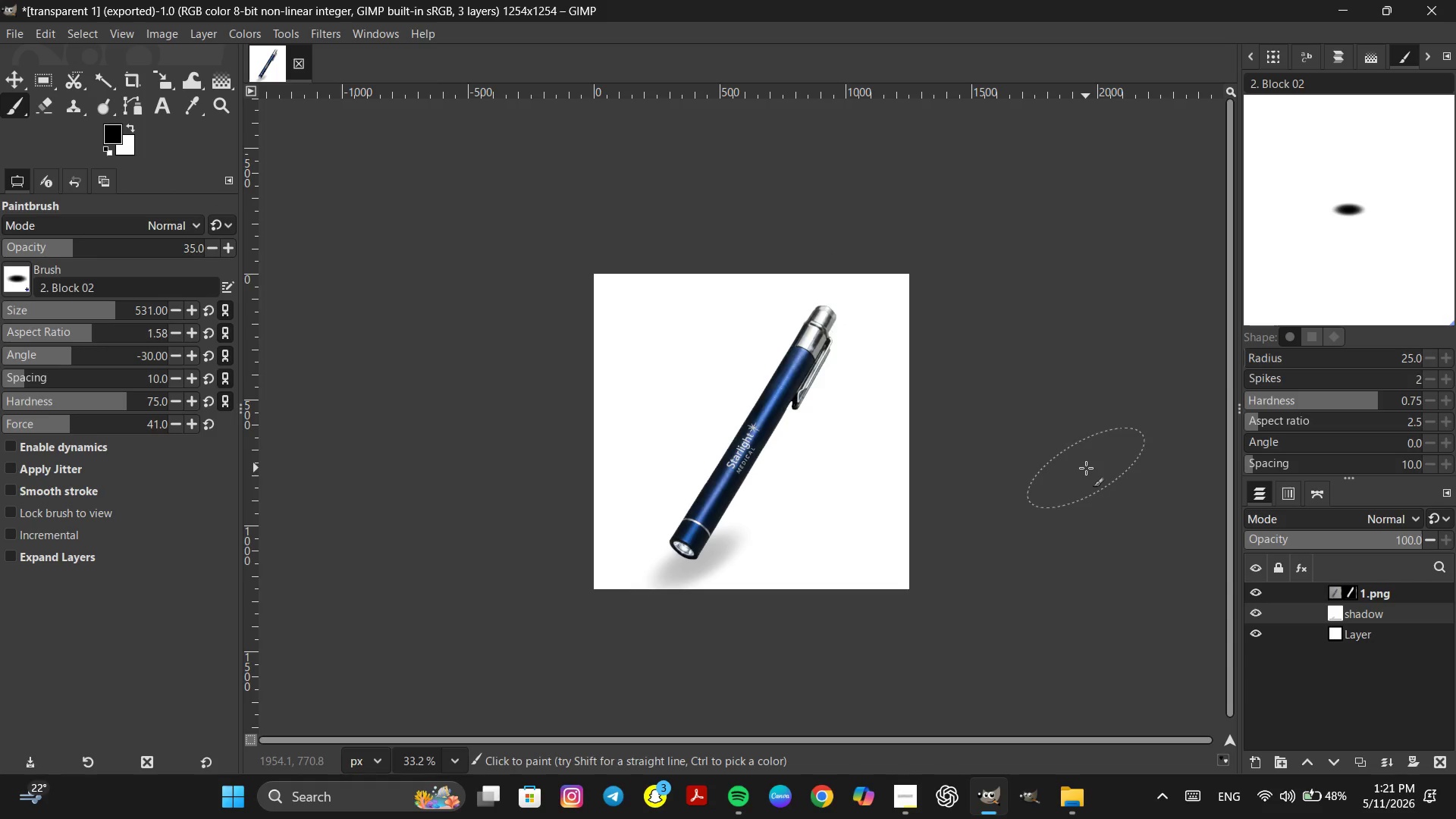 
key(Control+Z)
 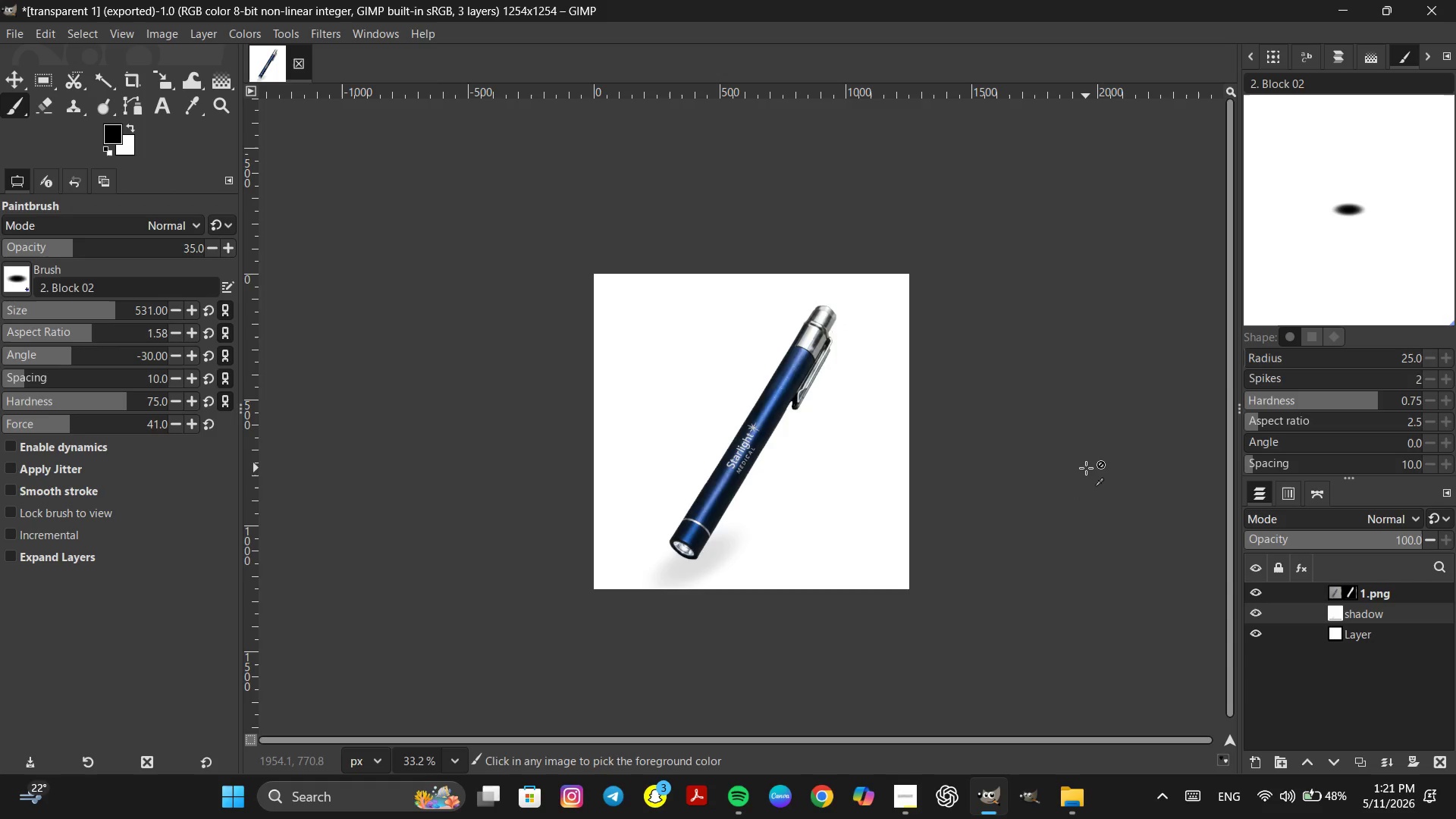 
key(Control+Z)
 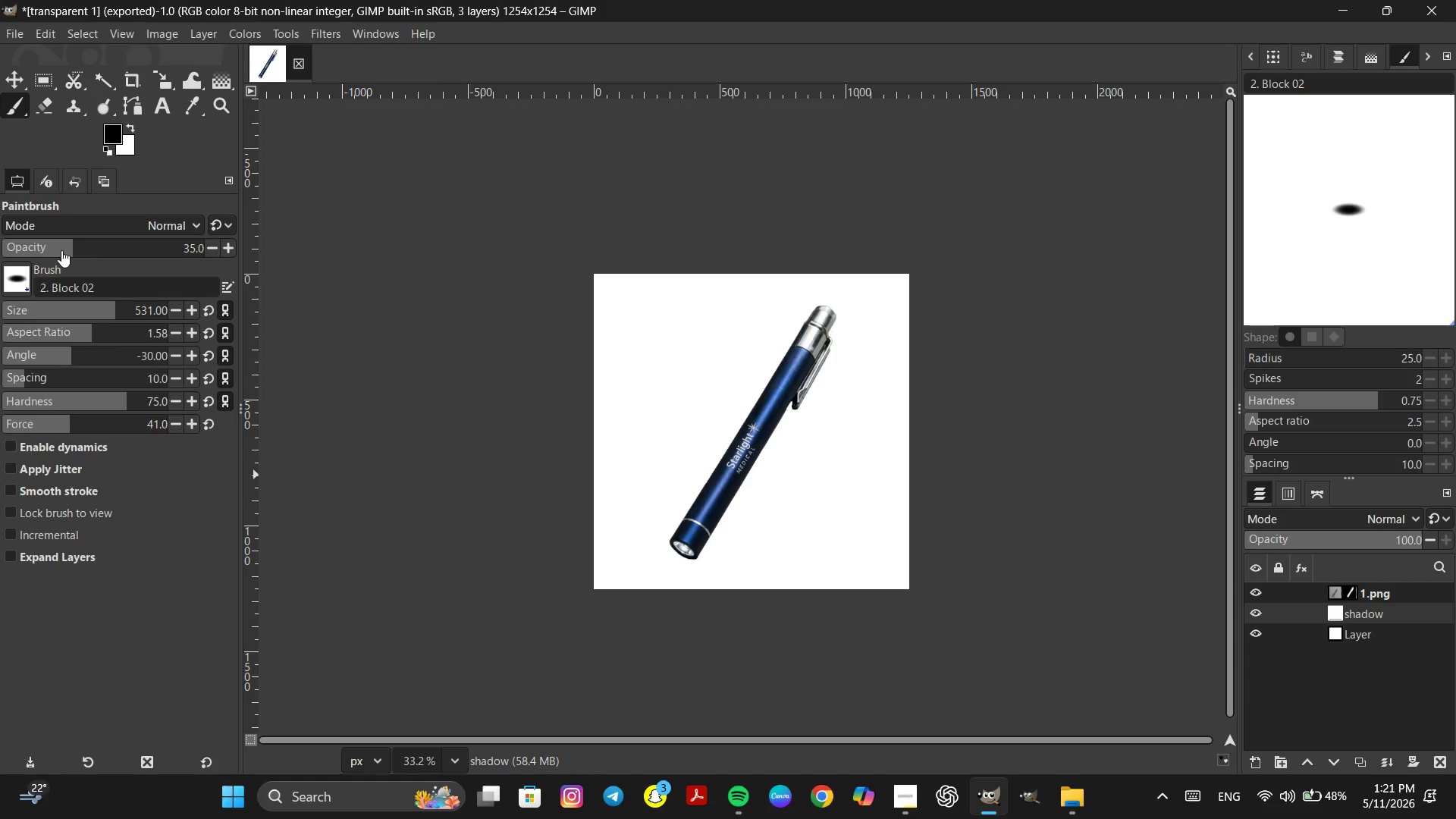 
left_click([52, 247])
 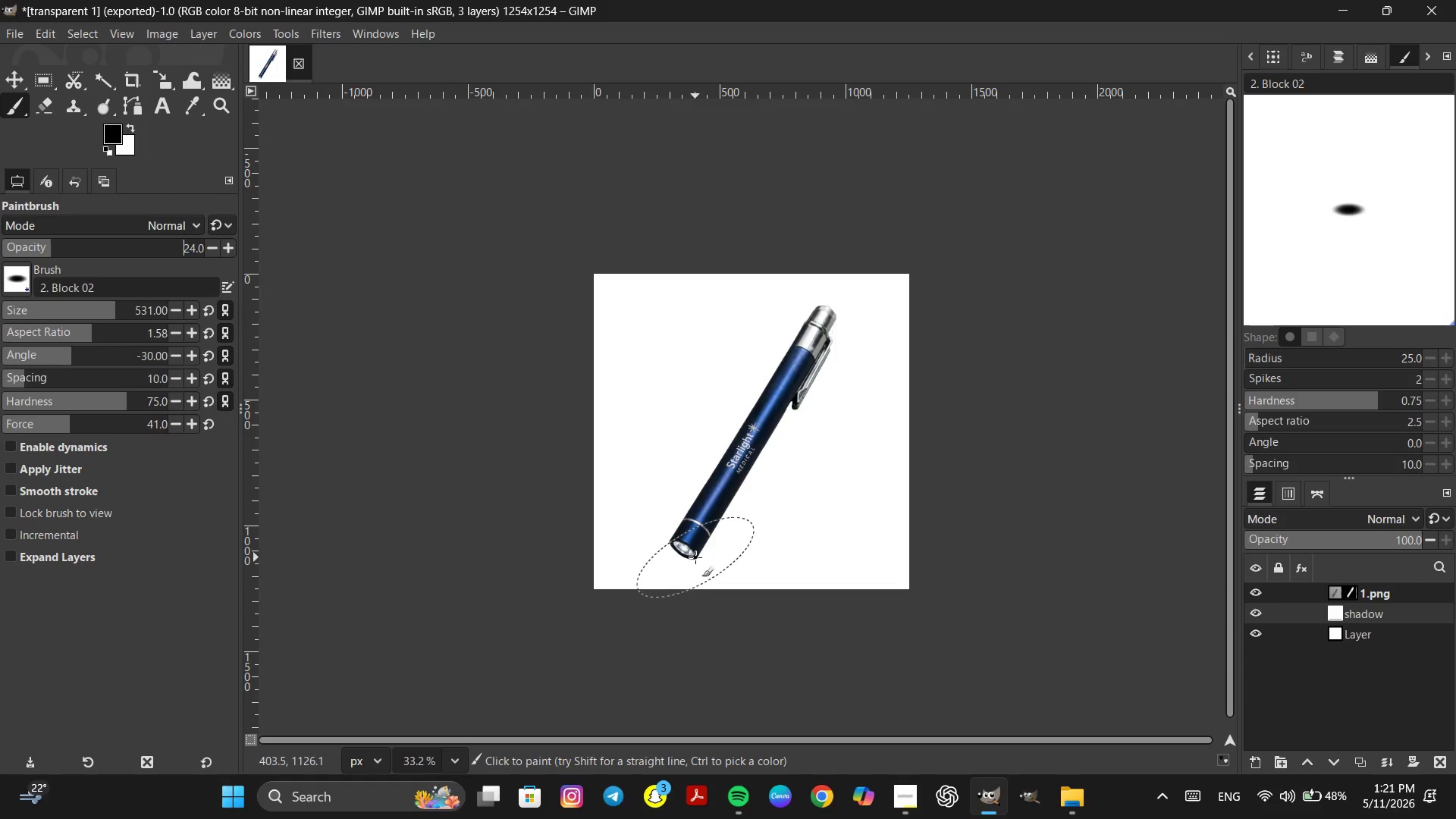 
double_click([695, 557])
 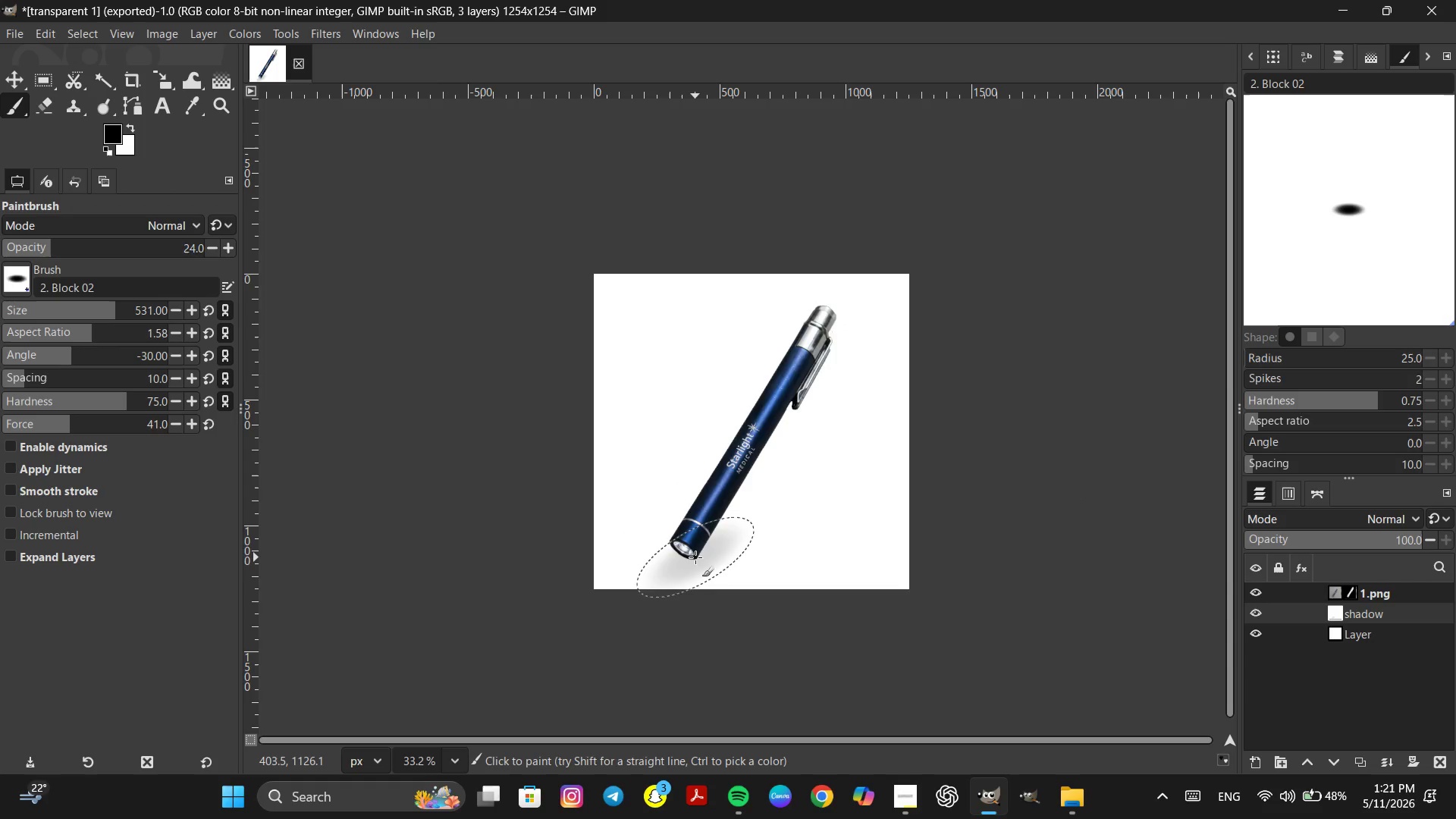 
triple_click([695, 557])
 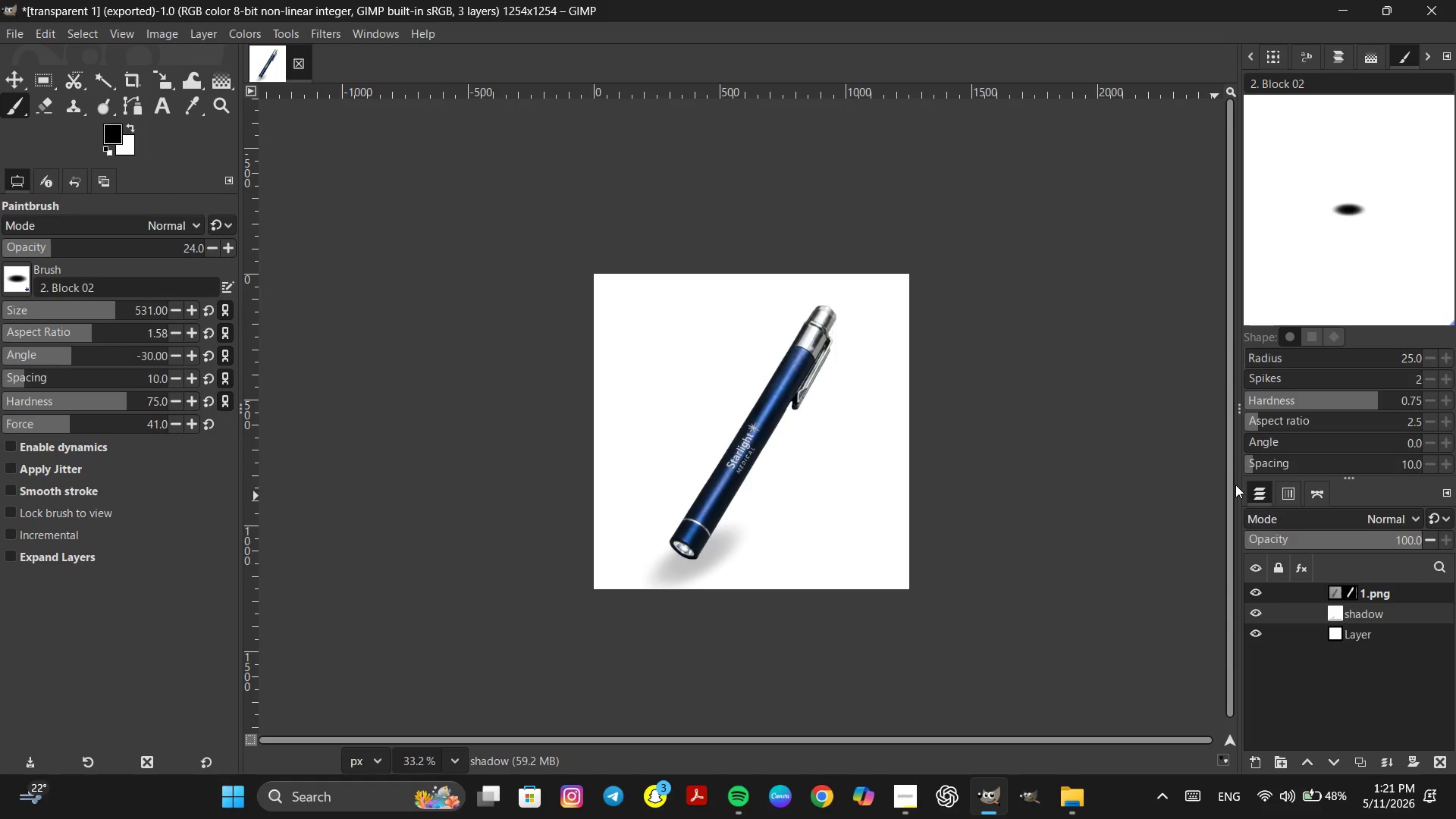 
key(Control+Z)
 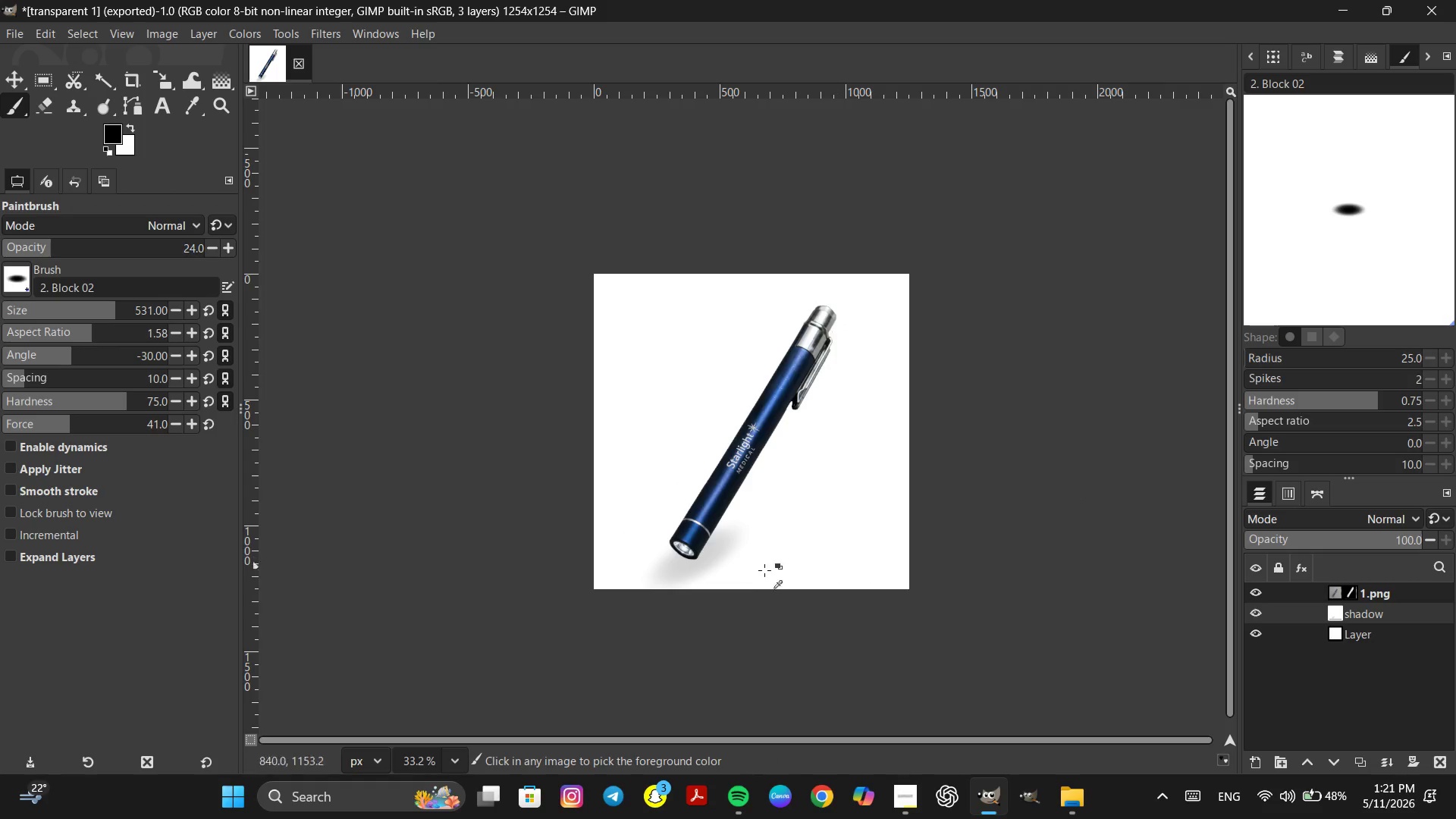 
key(Control+Z)
 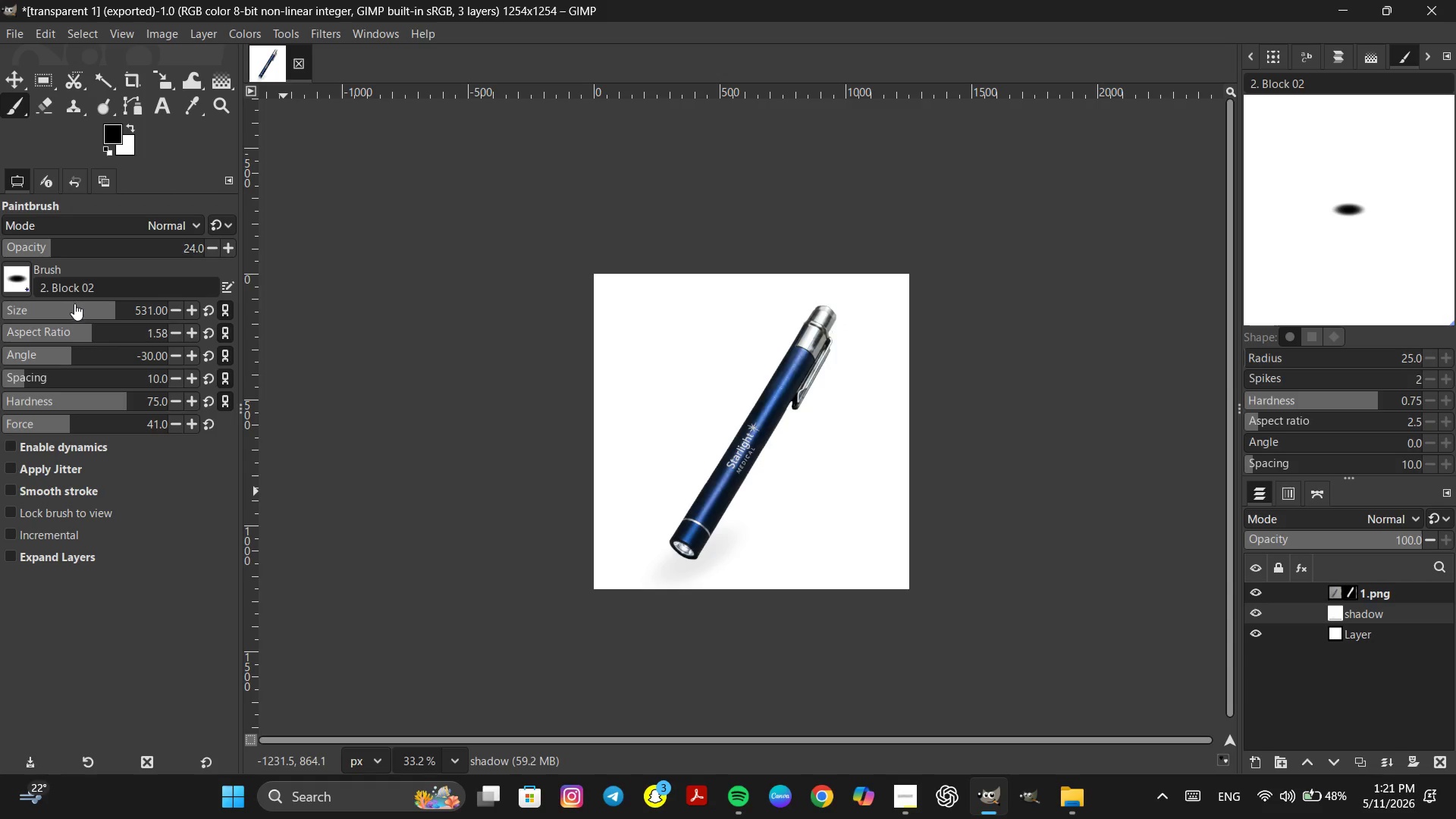 
left_click([76, 310])
 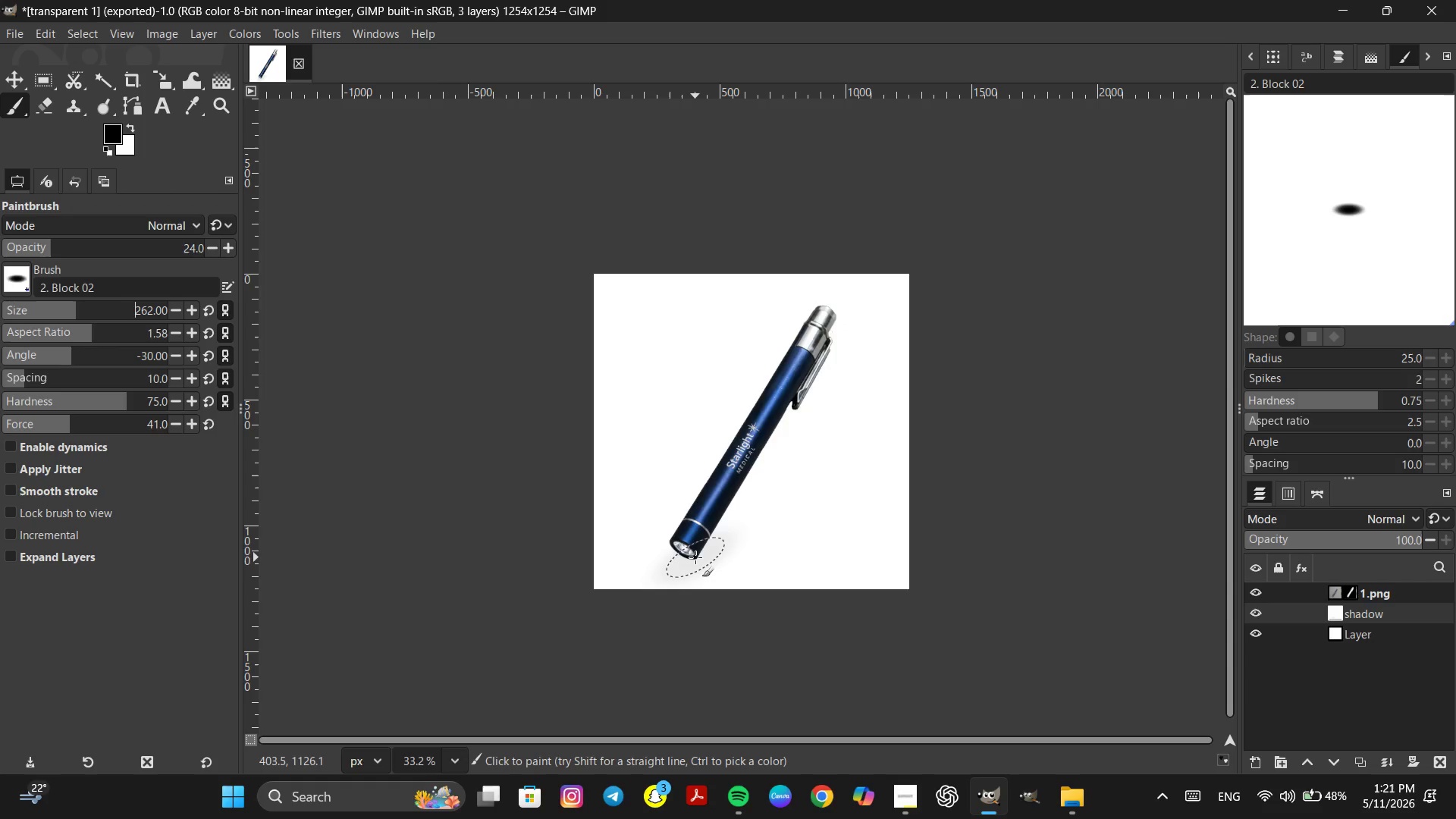 
double_click([695, 557])
 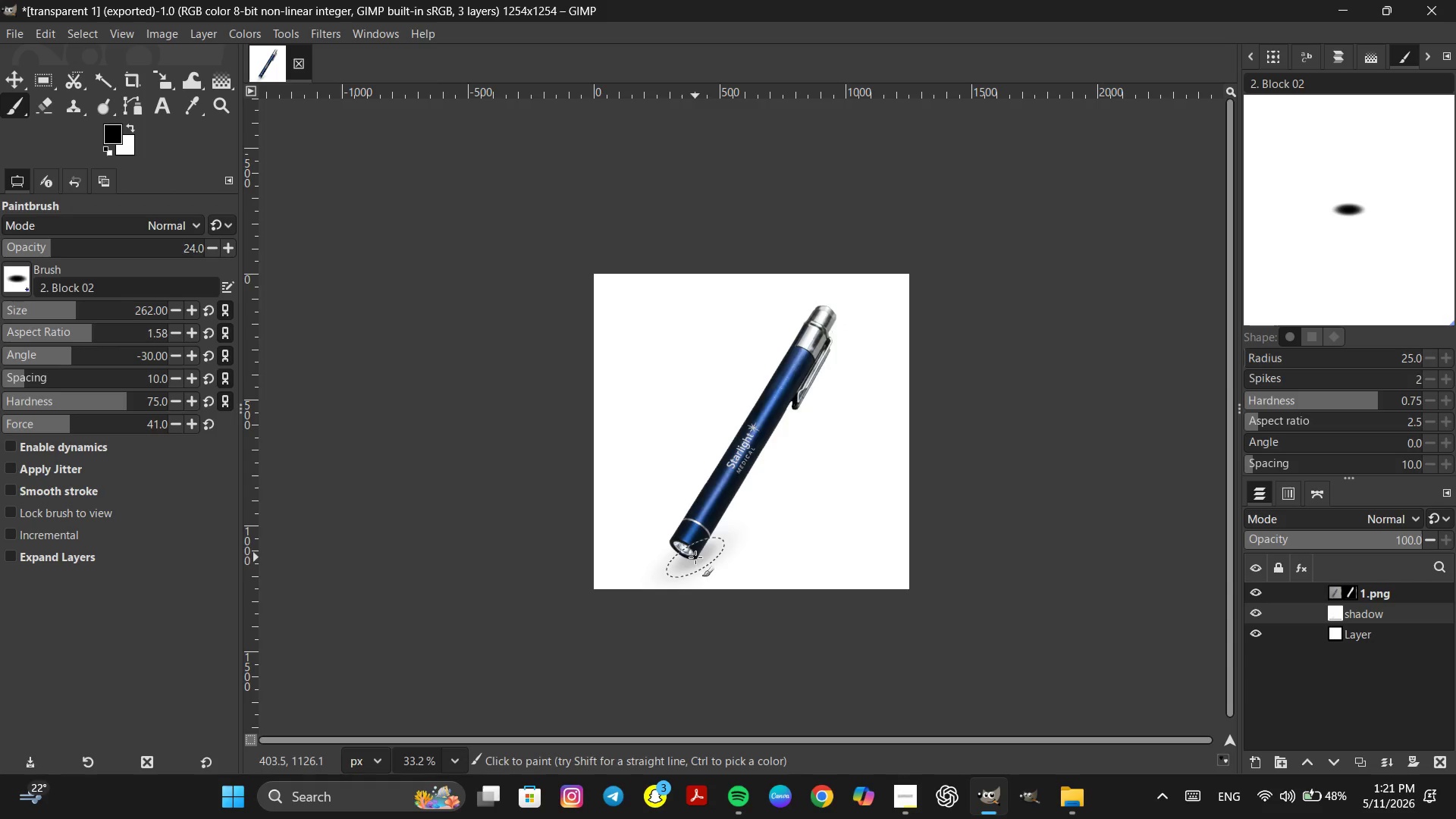 
triple_click([695, 557])
 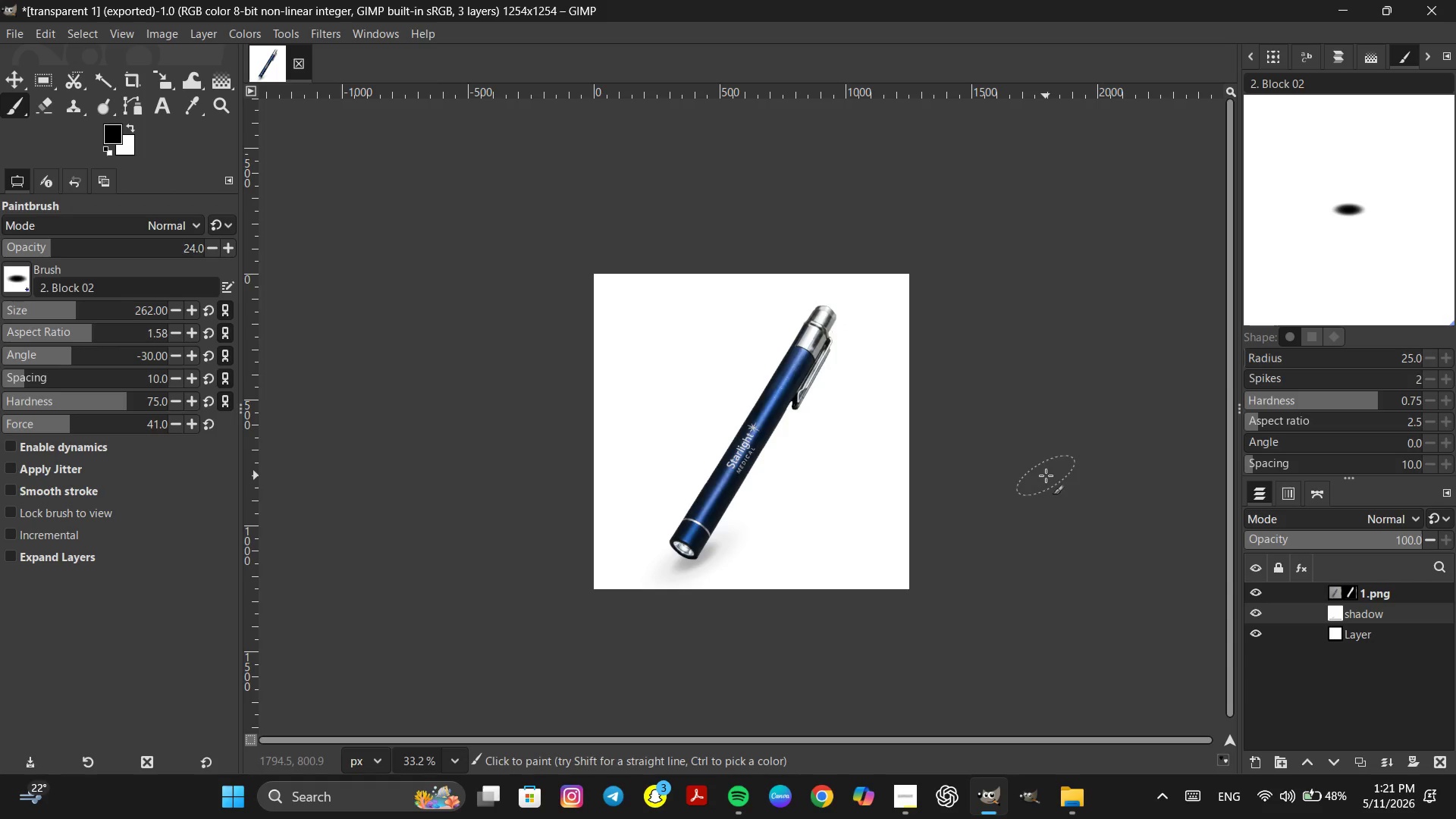 
key(Control+Z)
 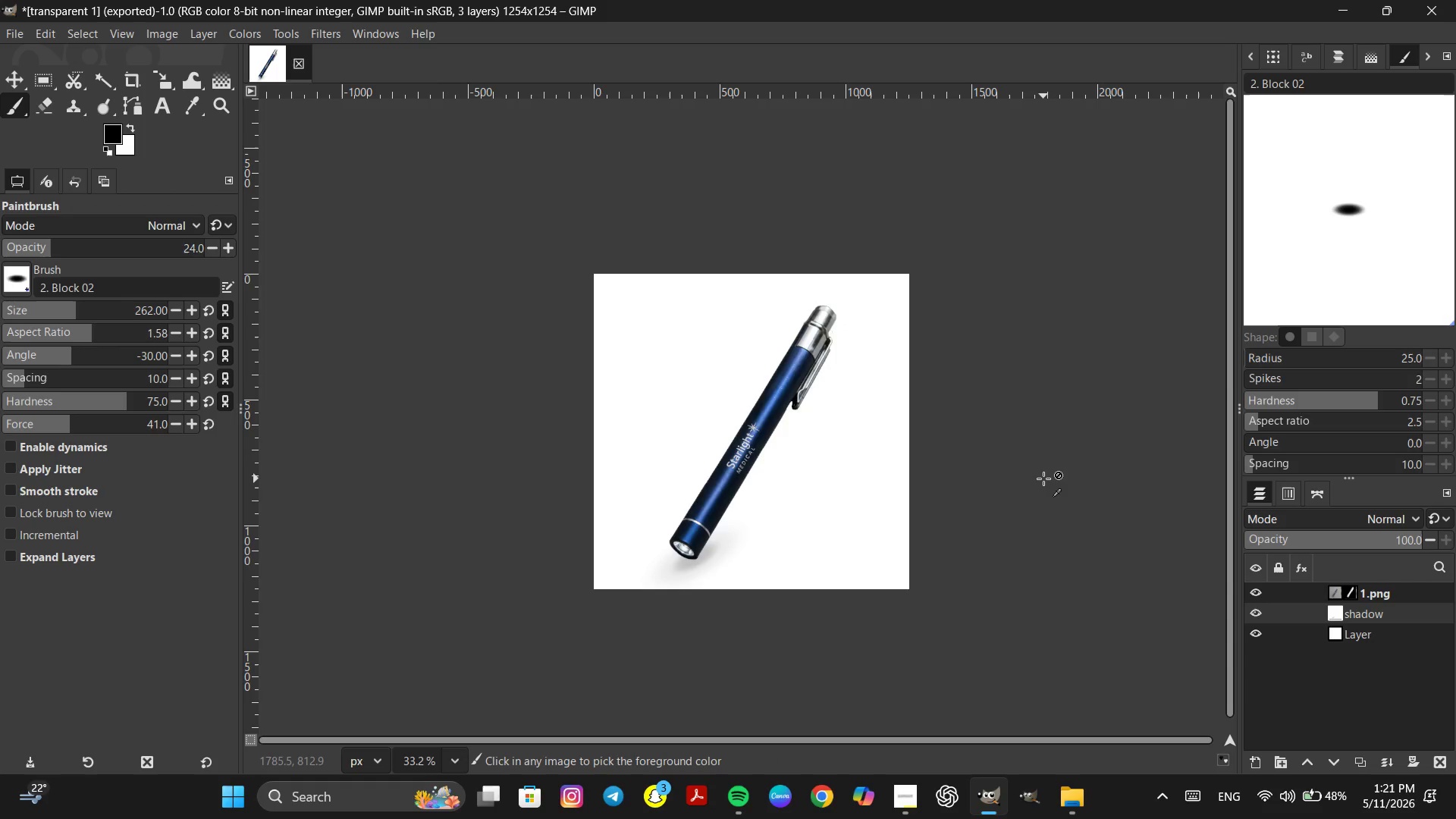 
key(Control+Z)
 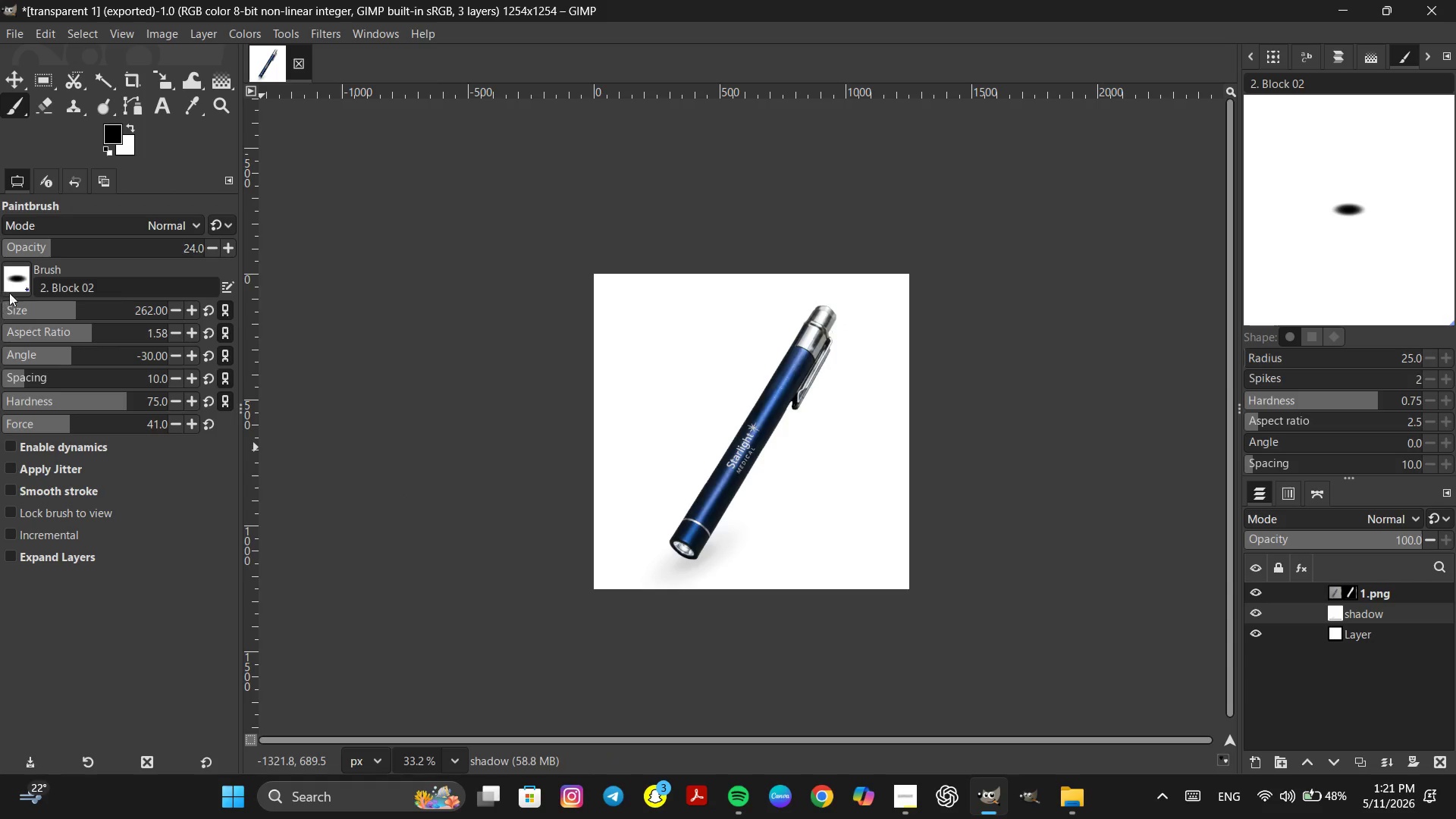 
key(Control+Z)
 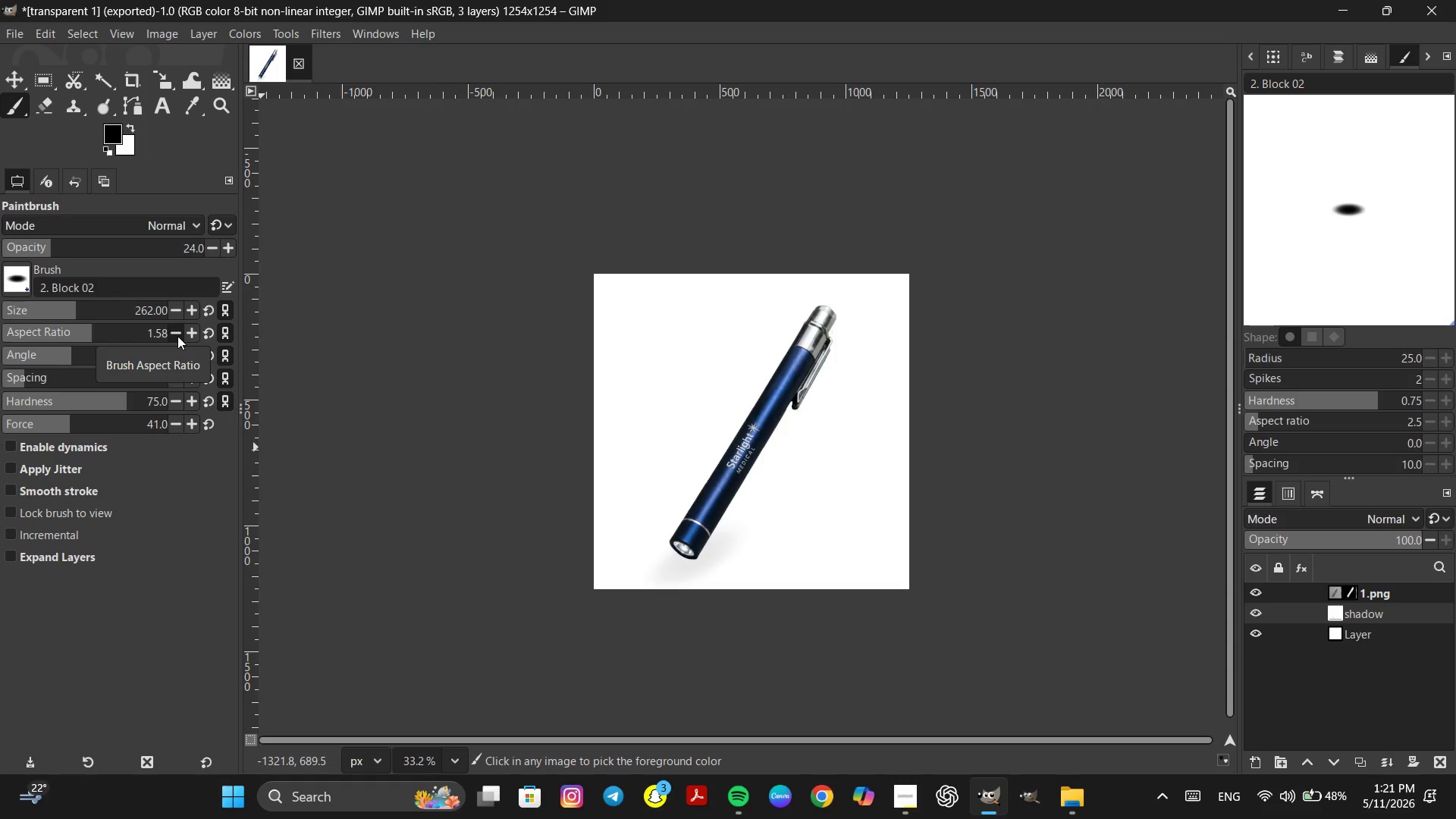 
key(Control+Z)
 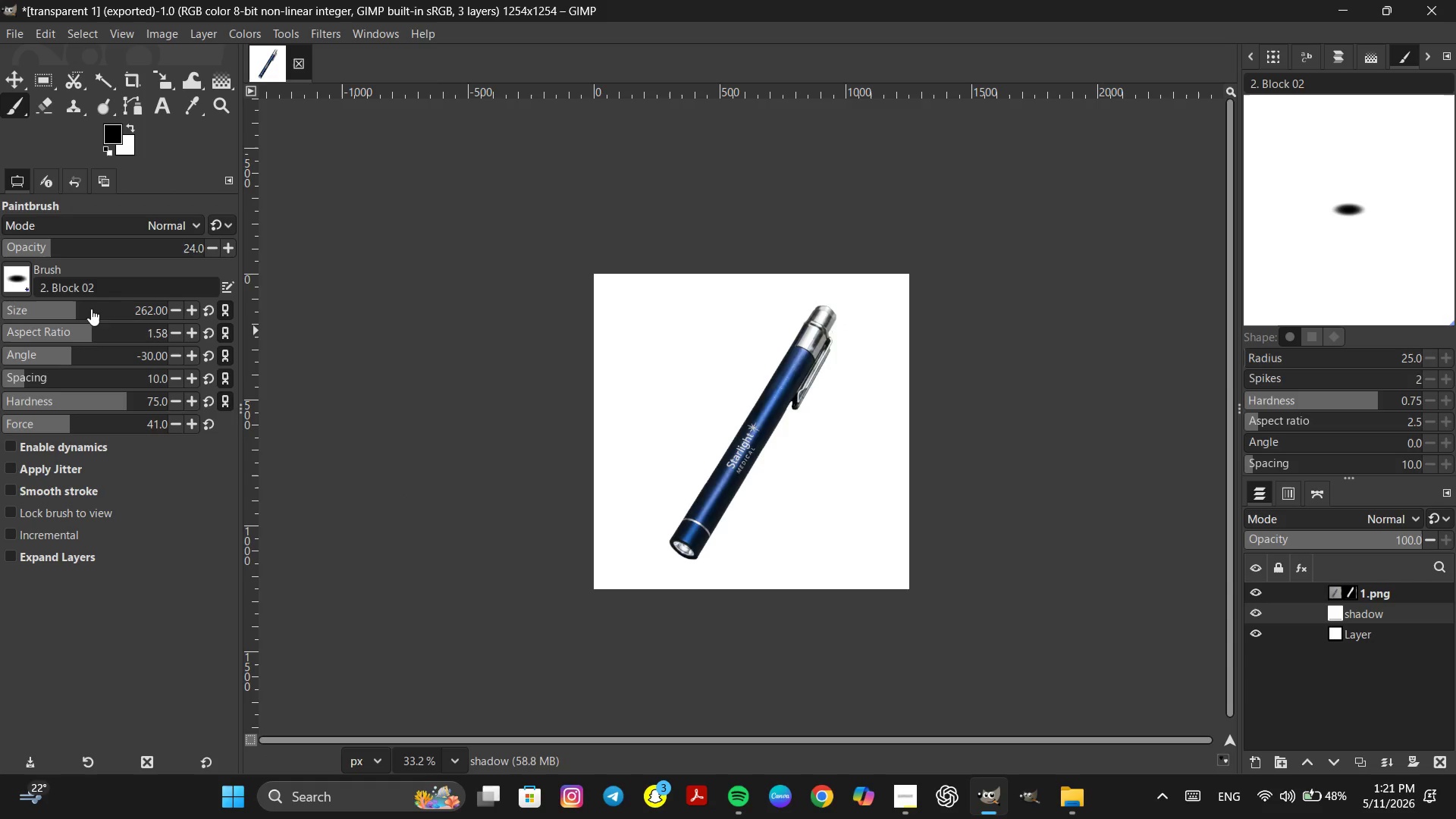 
left_click([95, 311])
 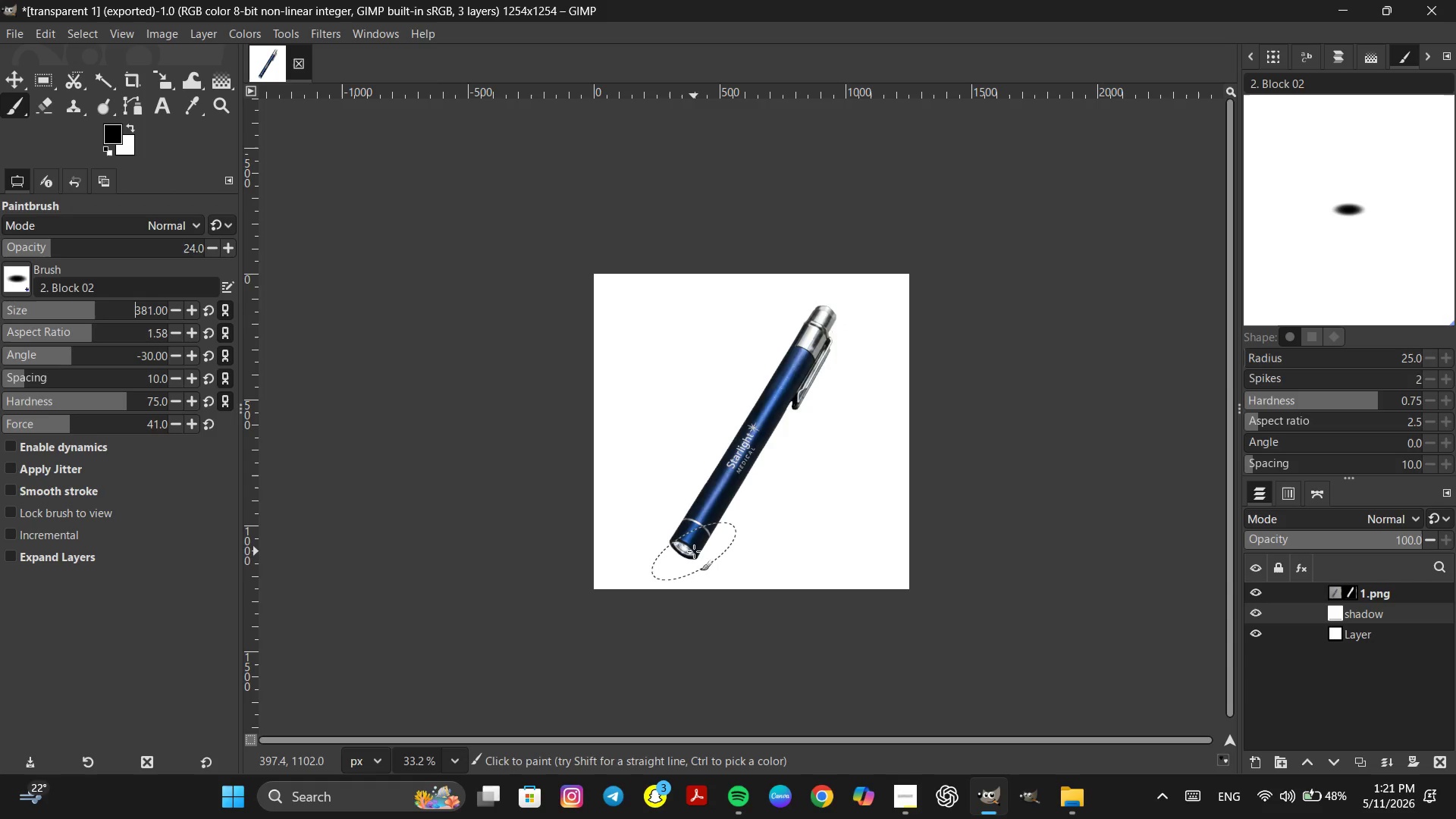 
left_click([694, 551])
 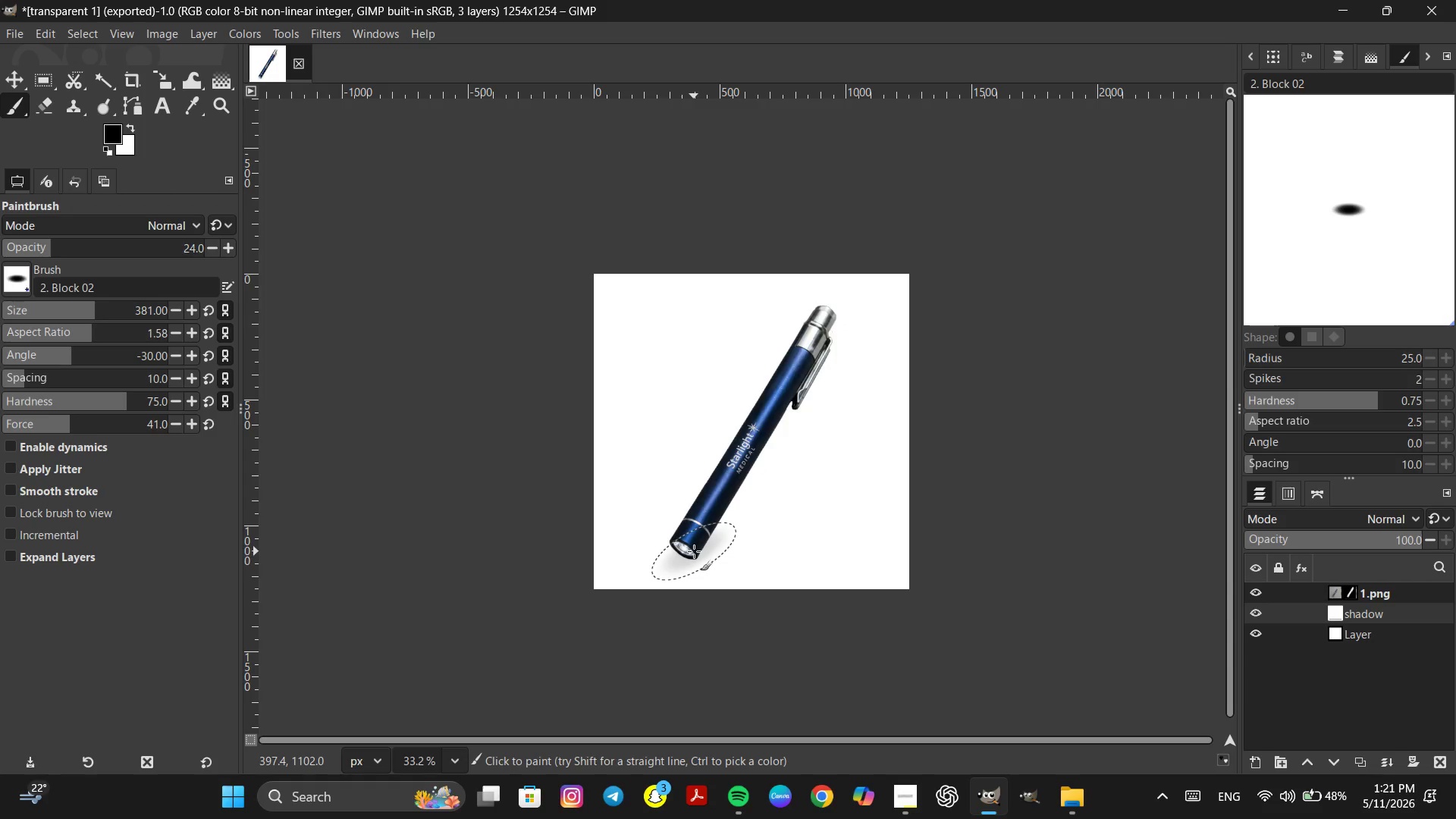 
double_click([694, 551])
 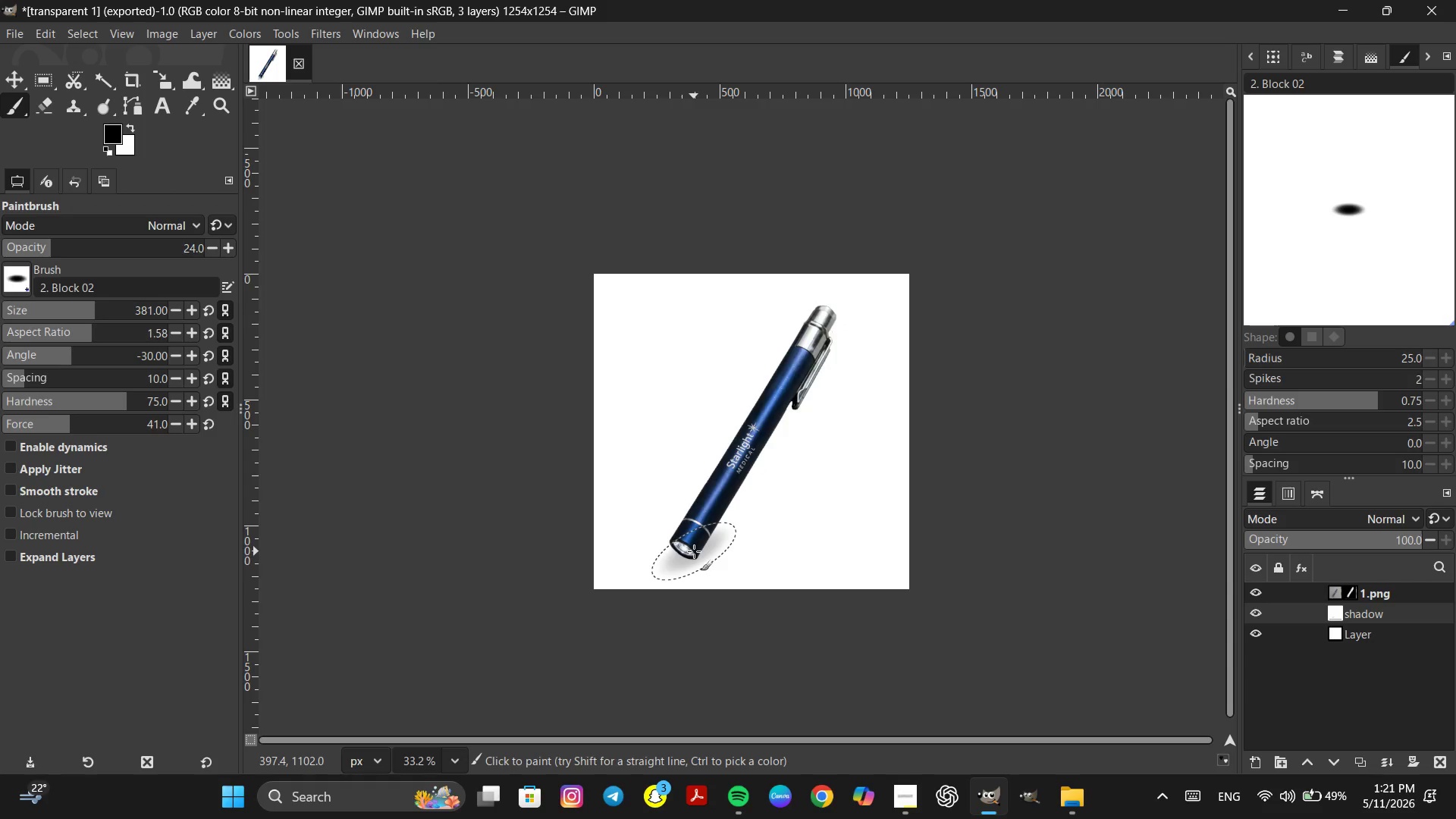 
triple_click([694, 551])
 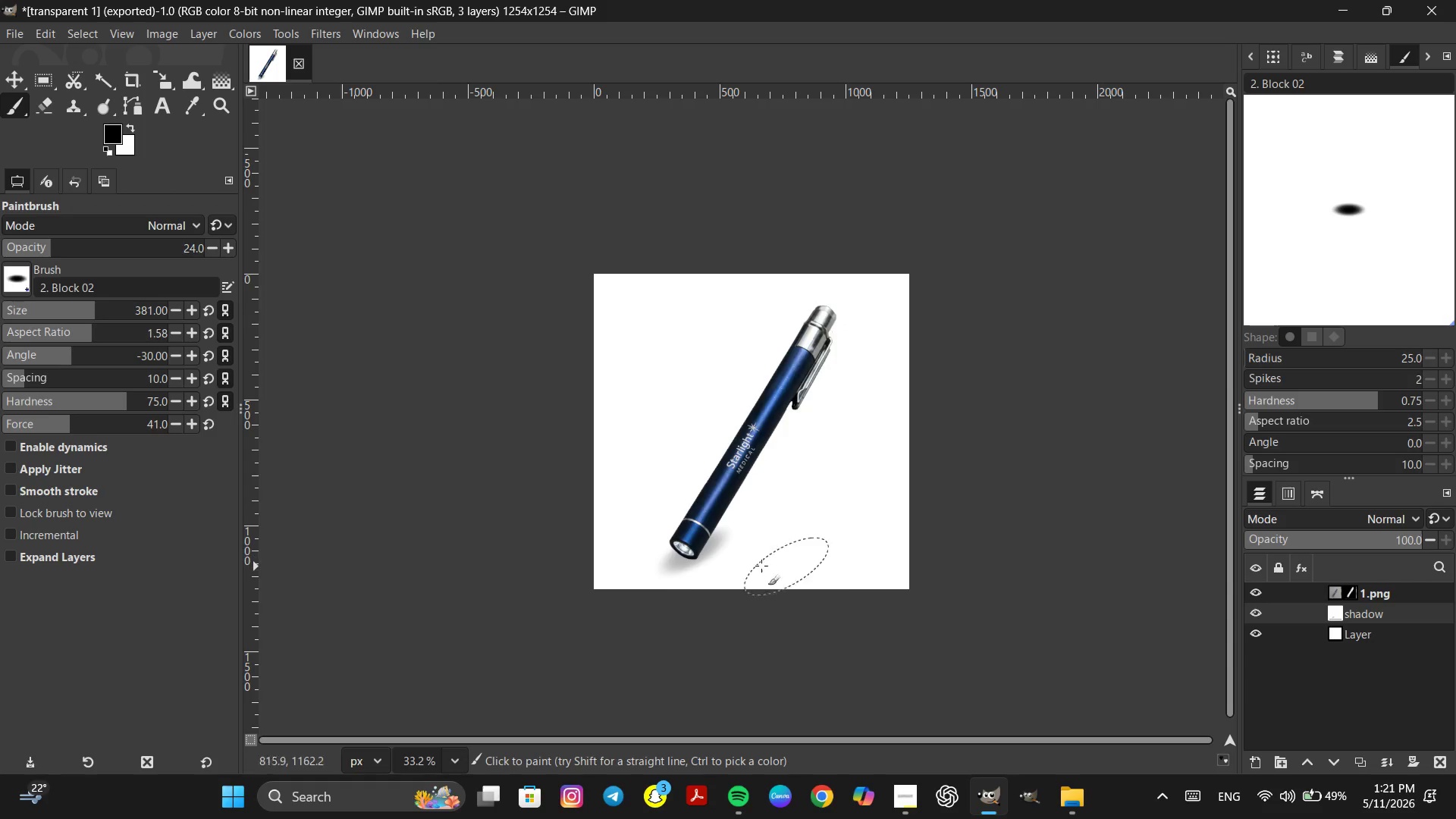 
key(Control+Z)
 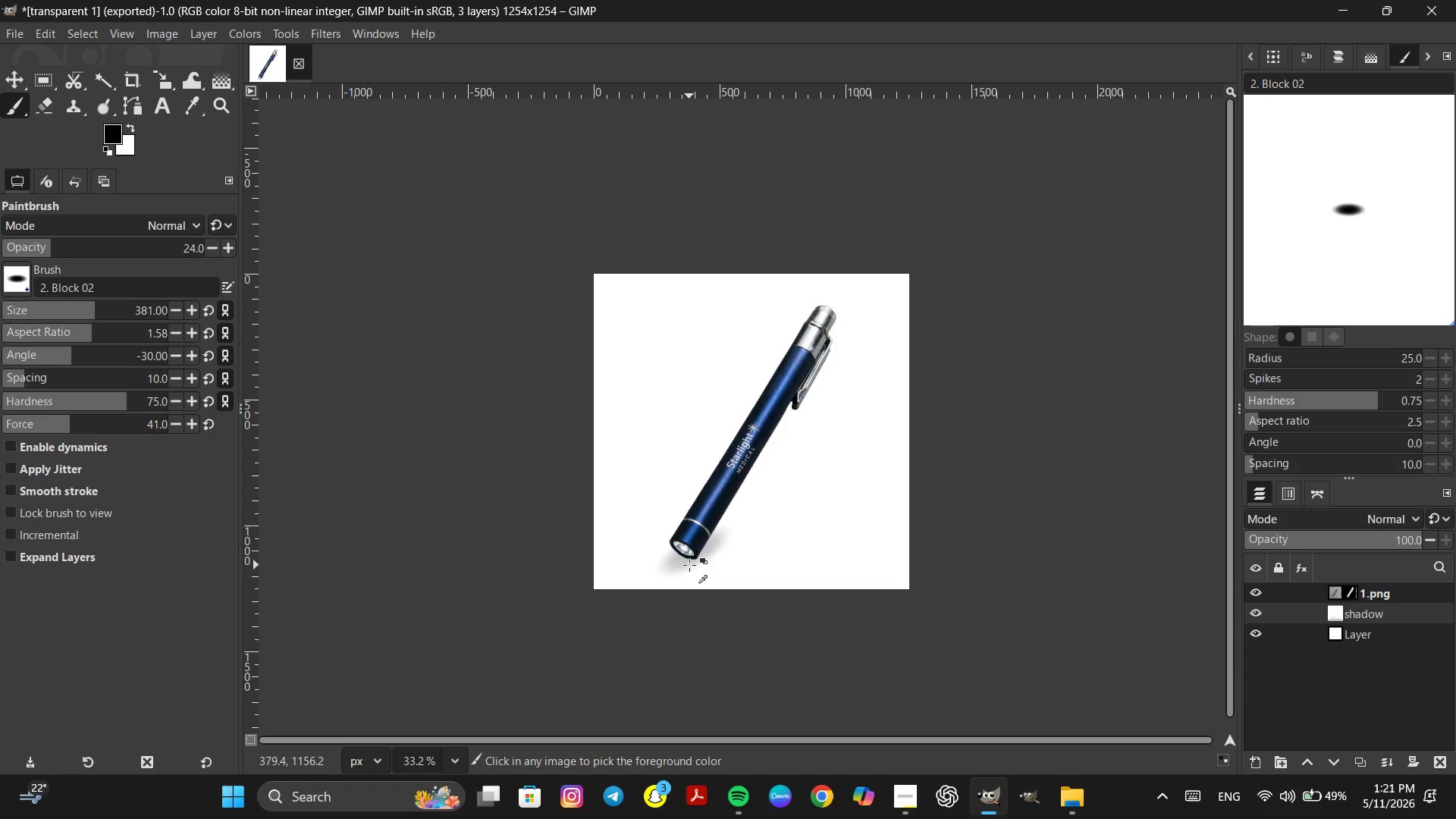 
key(Control+Z)
 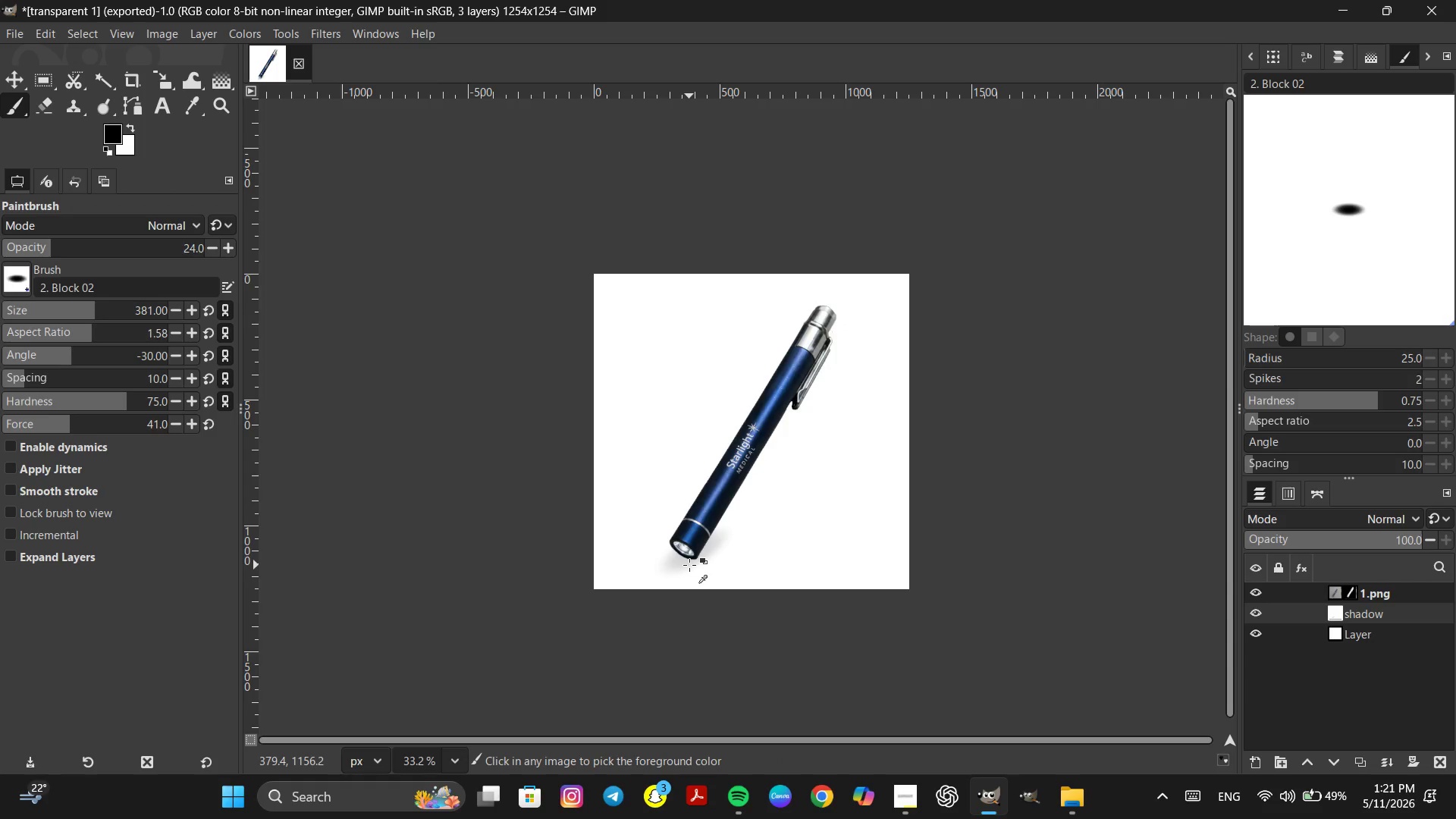 
key(Control+Z)
 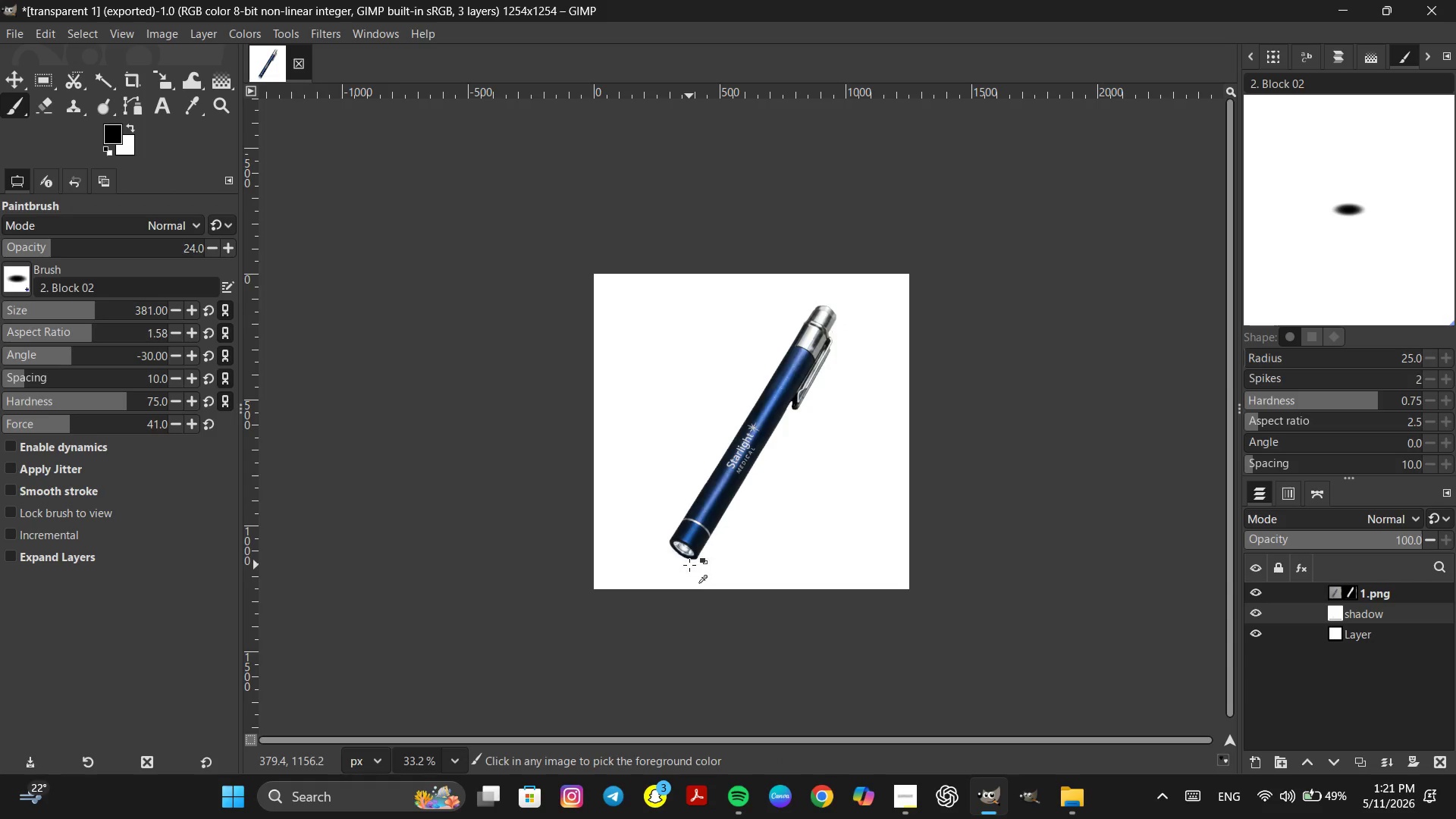 
key(Control+Z)
 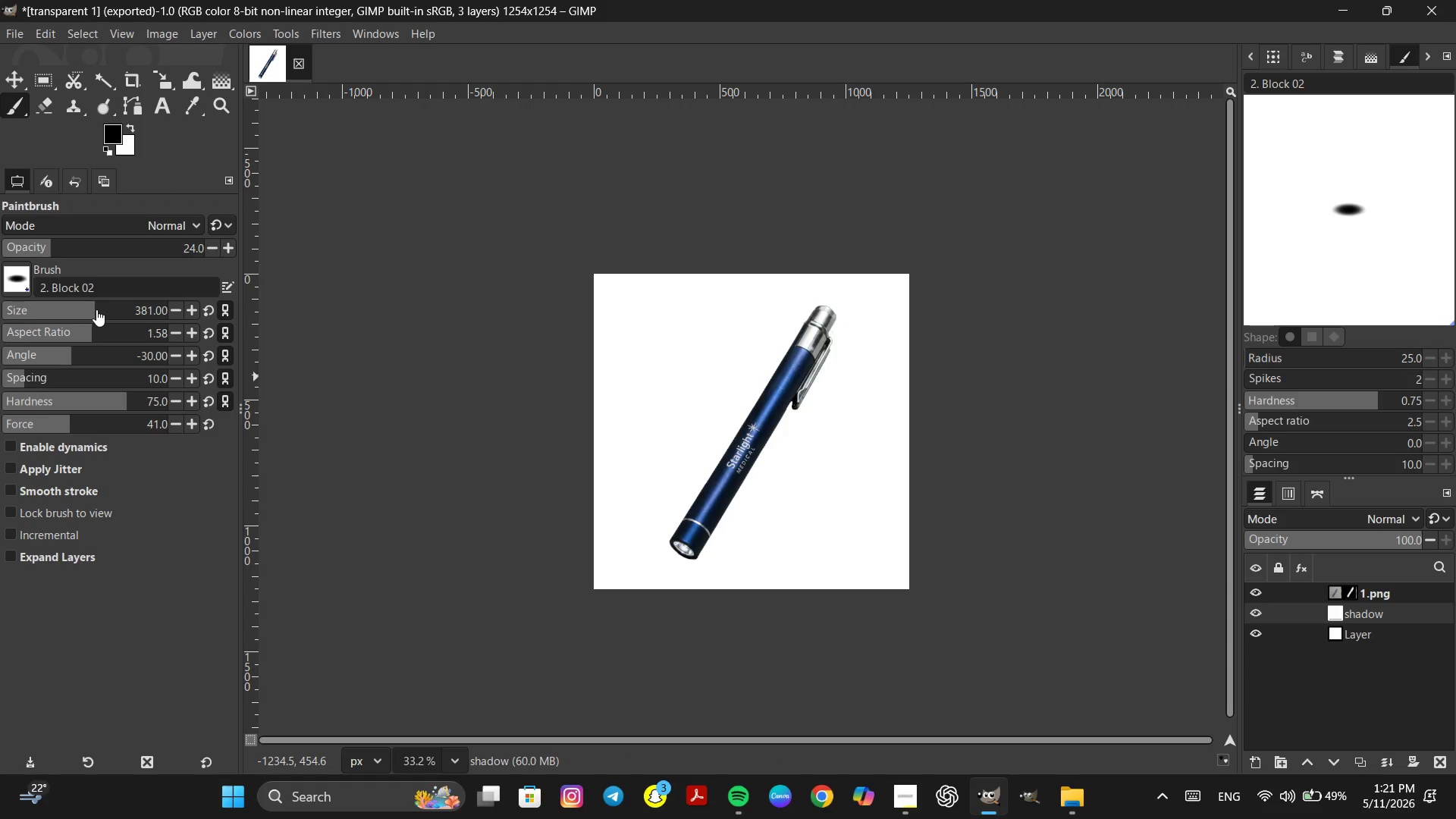 
left_click([102, 309])
 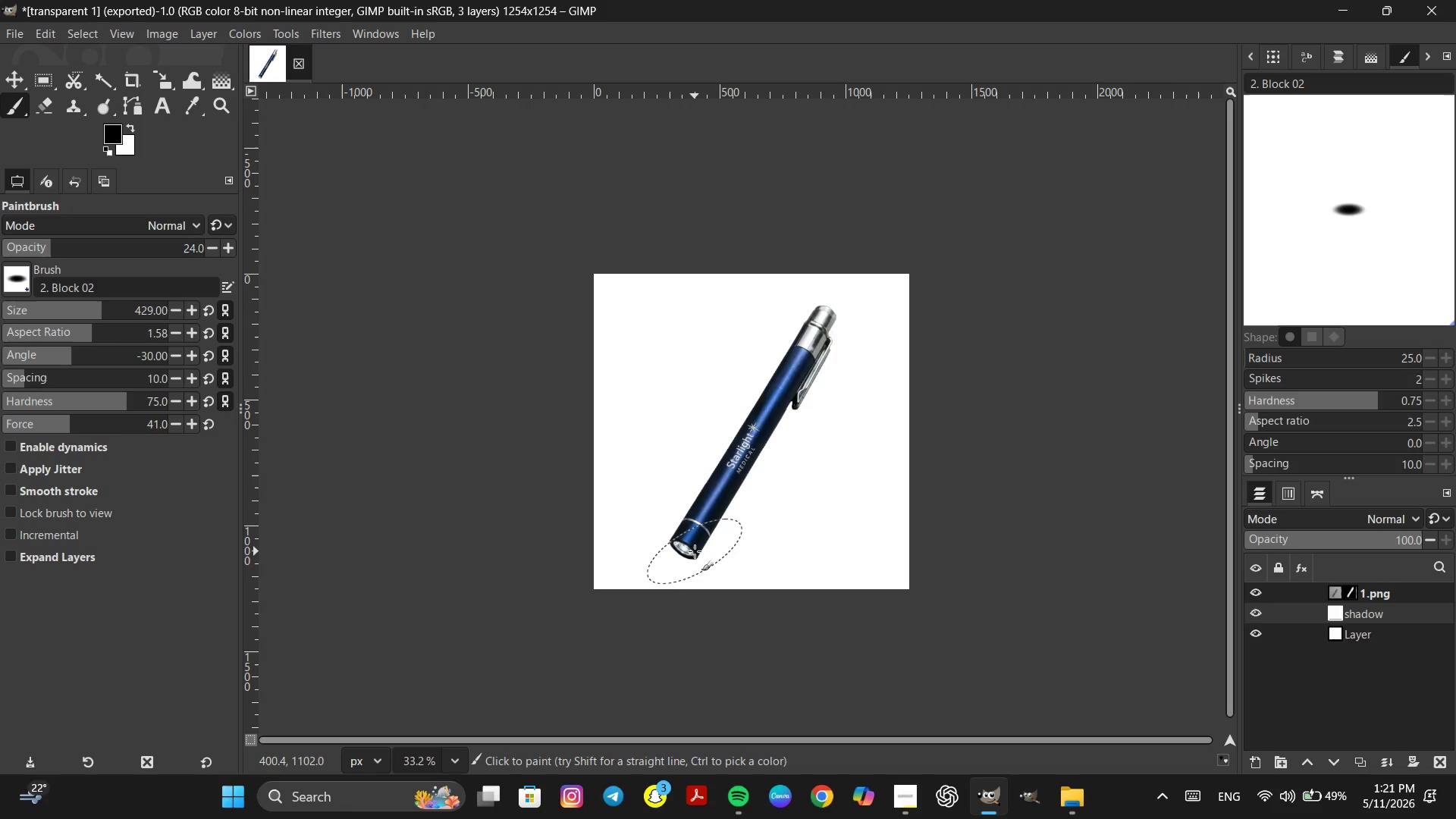 
double_click([695, 551])
 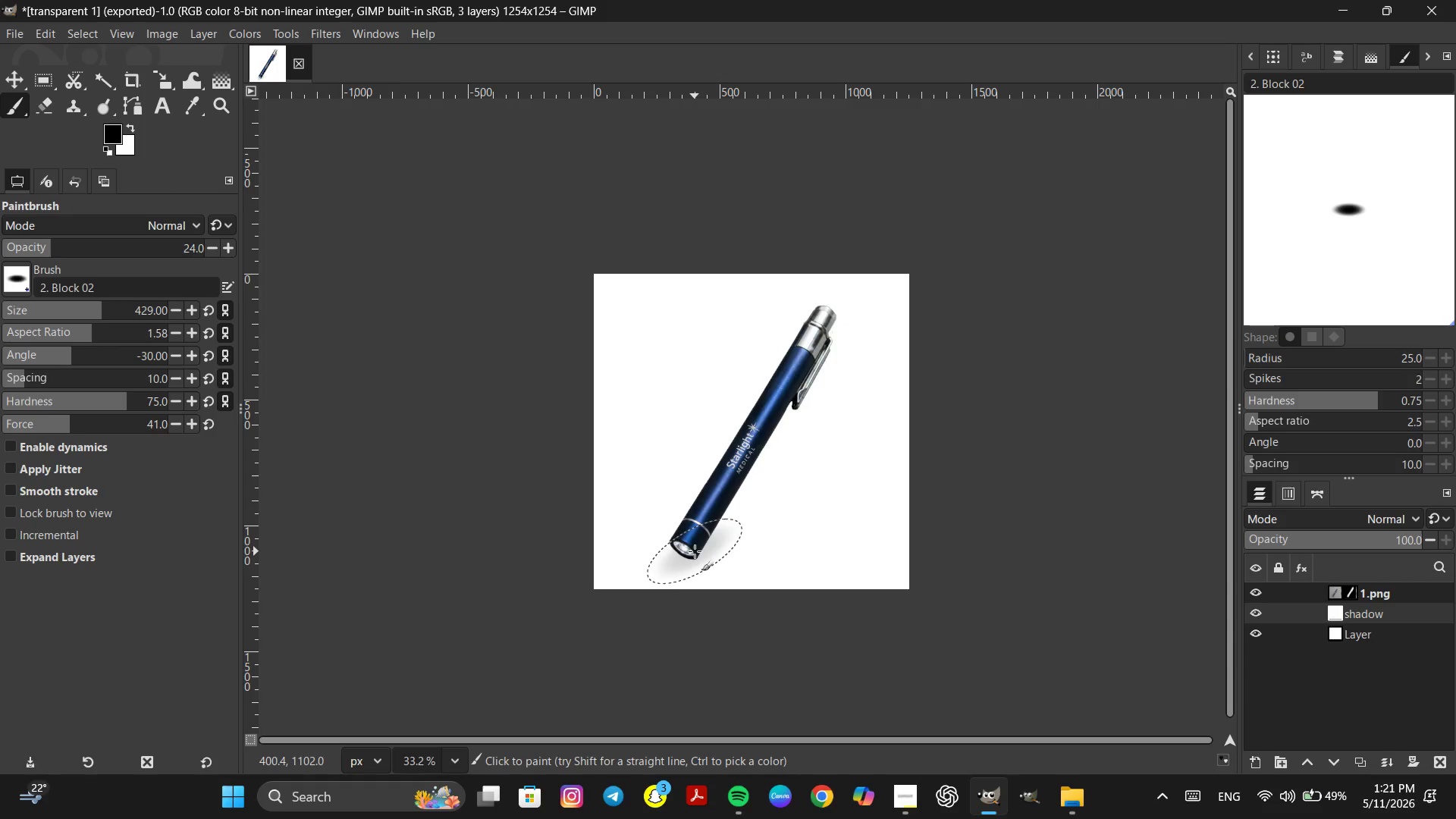 
triple_click([695, 551])
 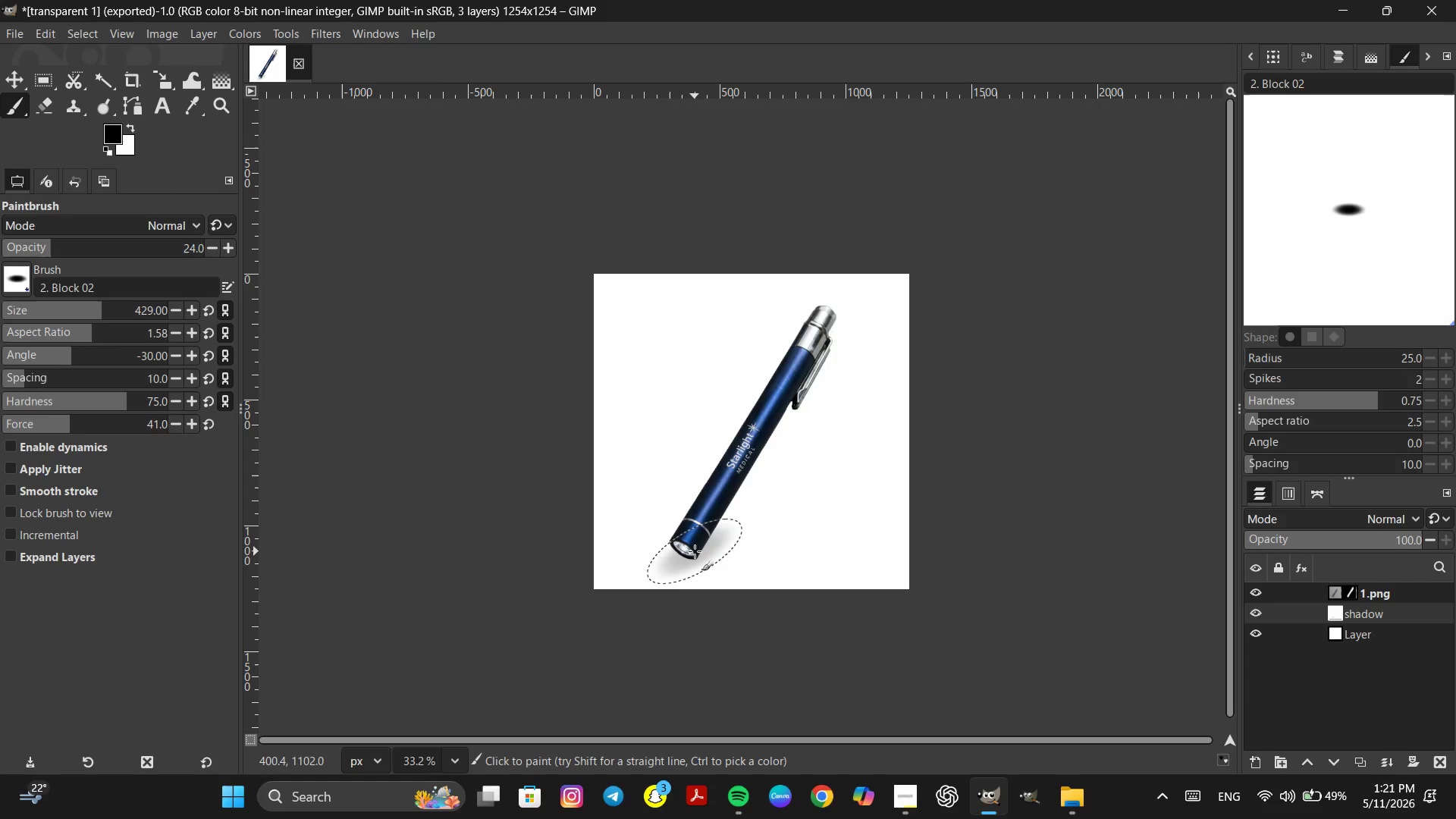 
triple_click([695, 551])
 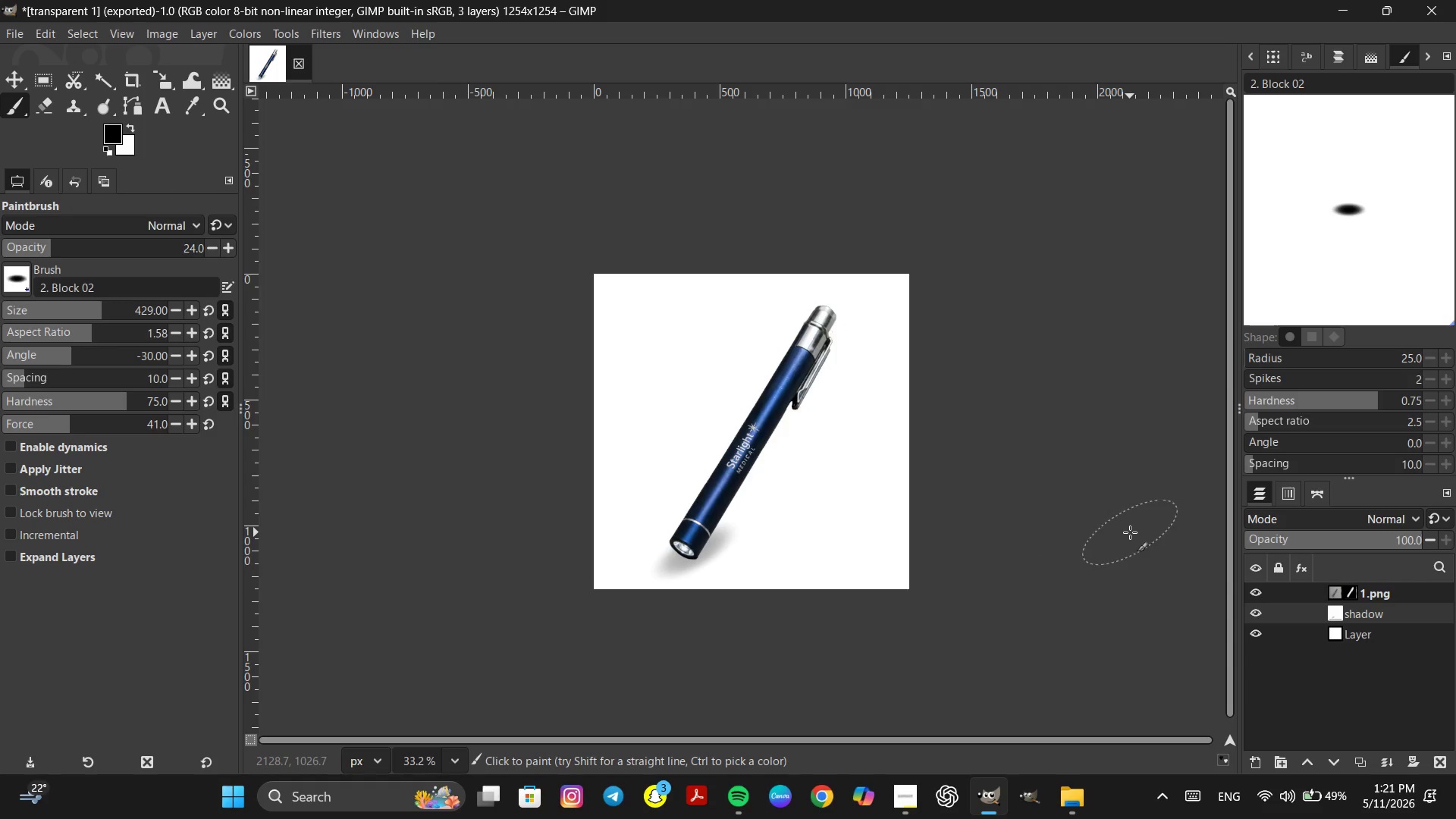 
key(Control+Z)
 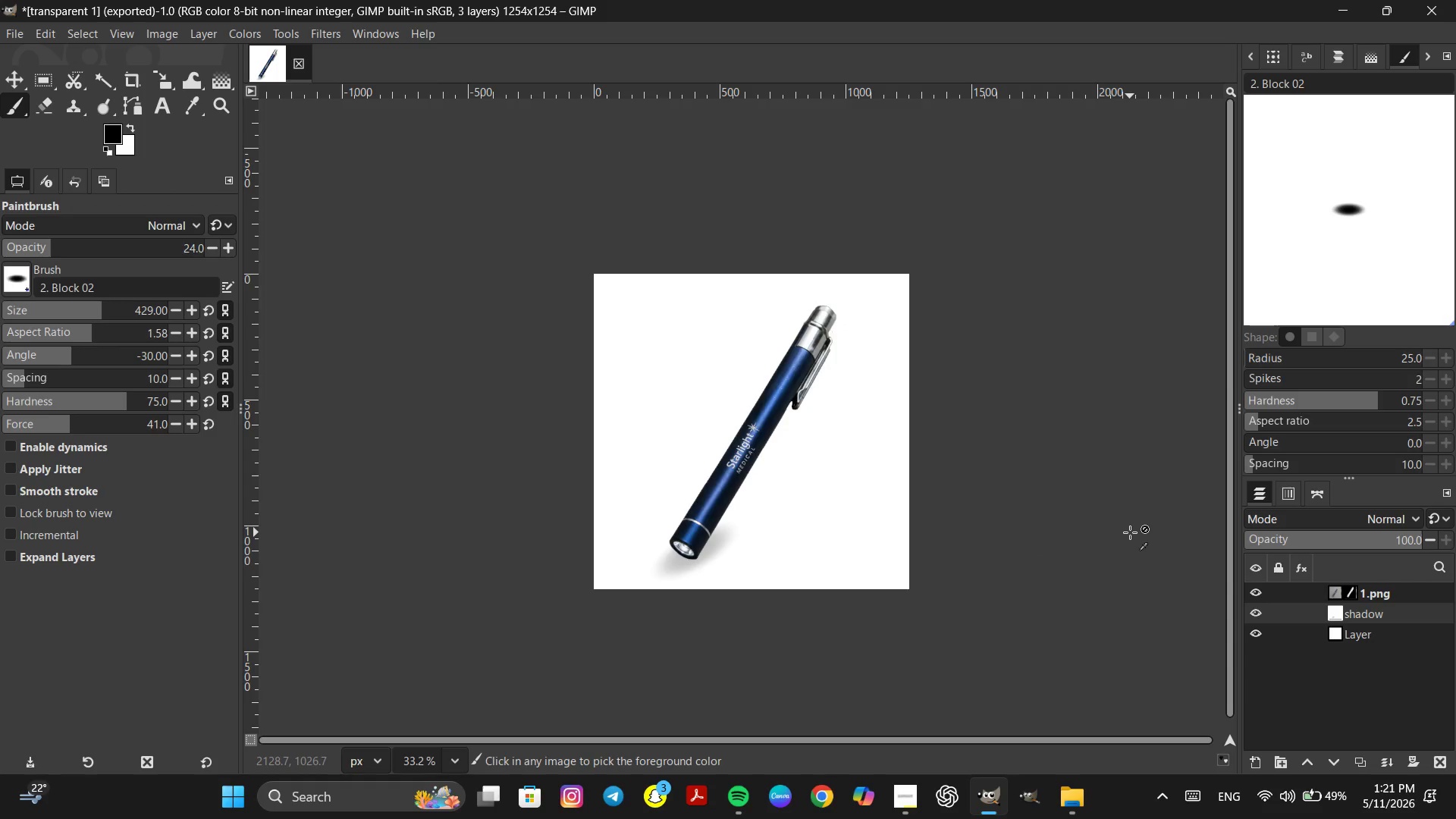 
key(Control+Z)
 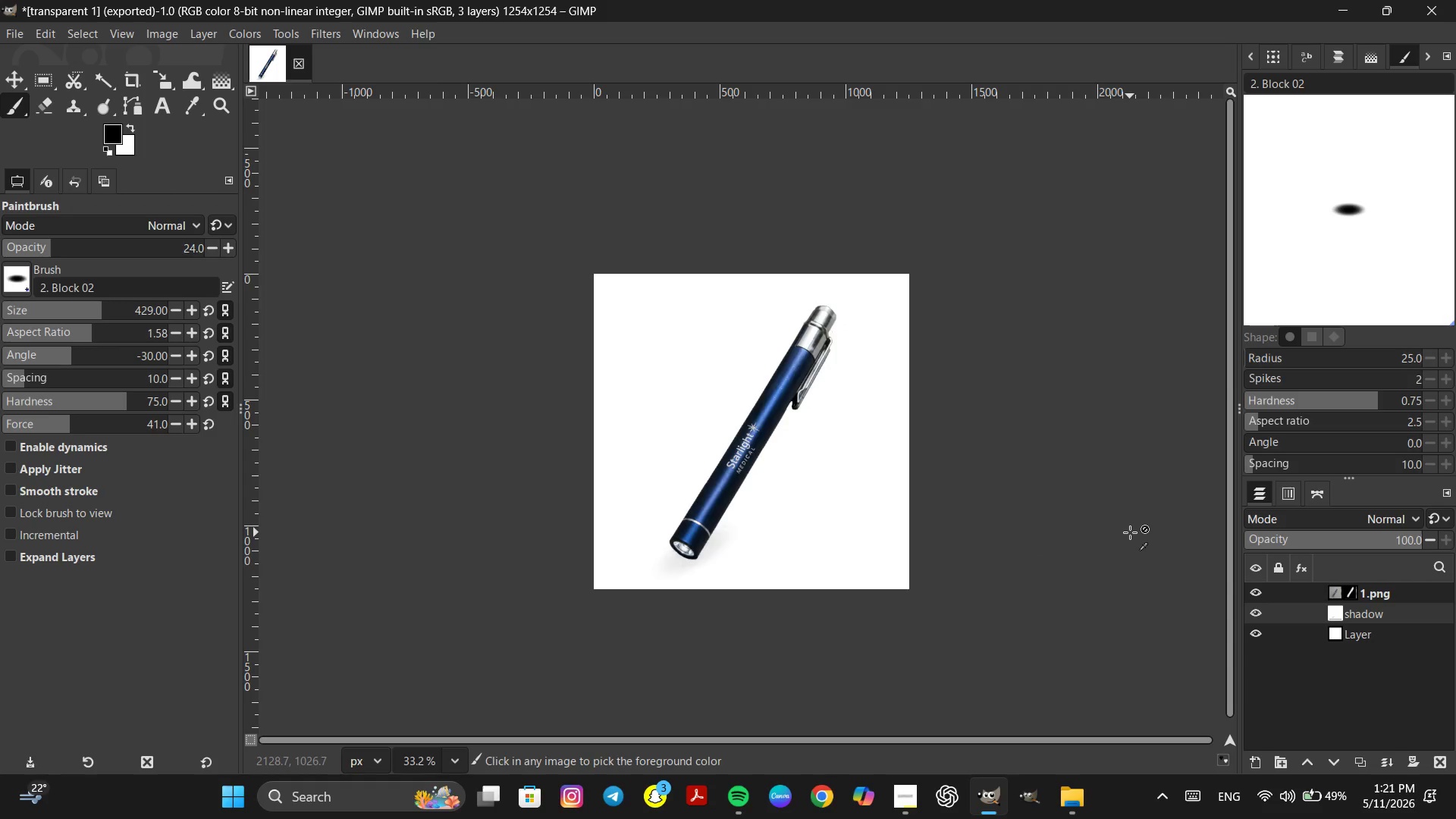 
key(Control+Z)
 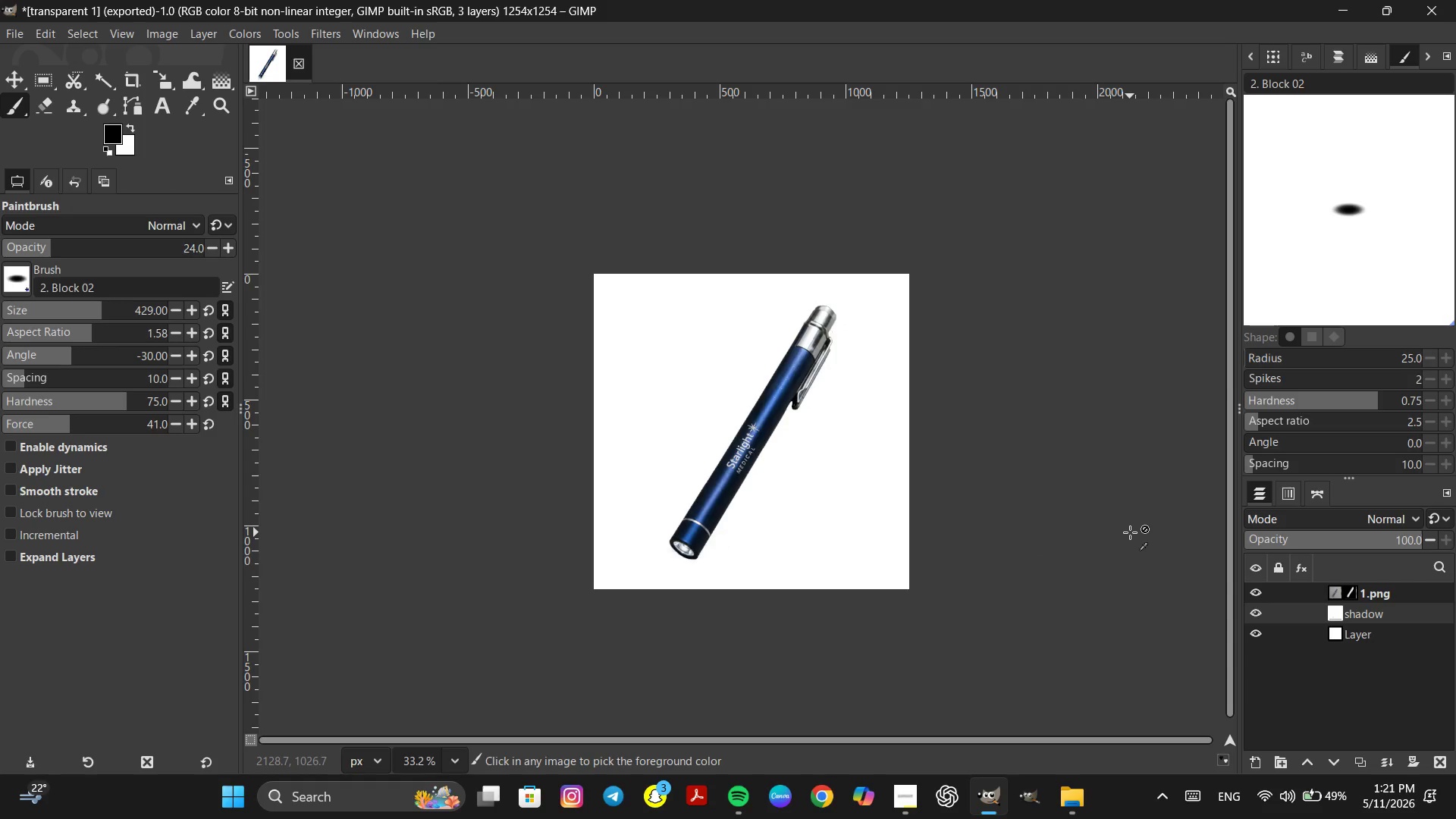 
key(Control+Z)
 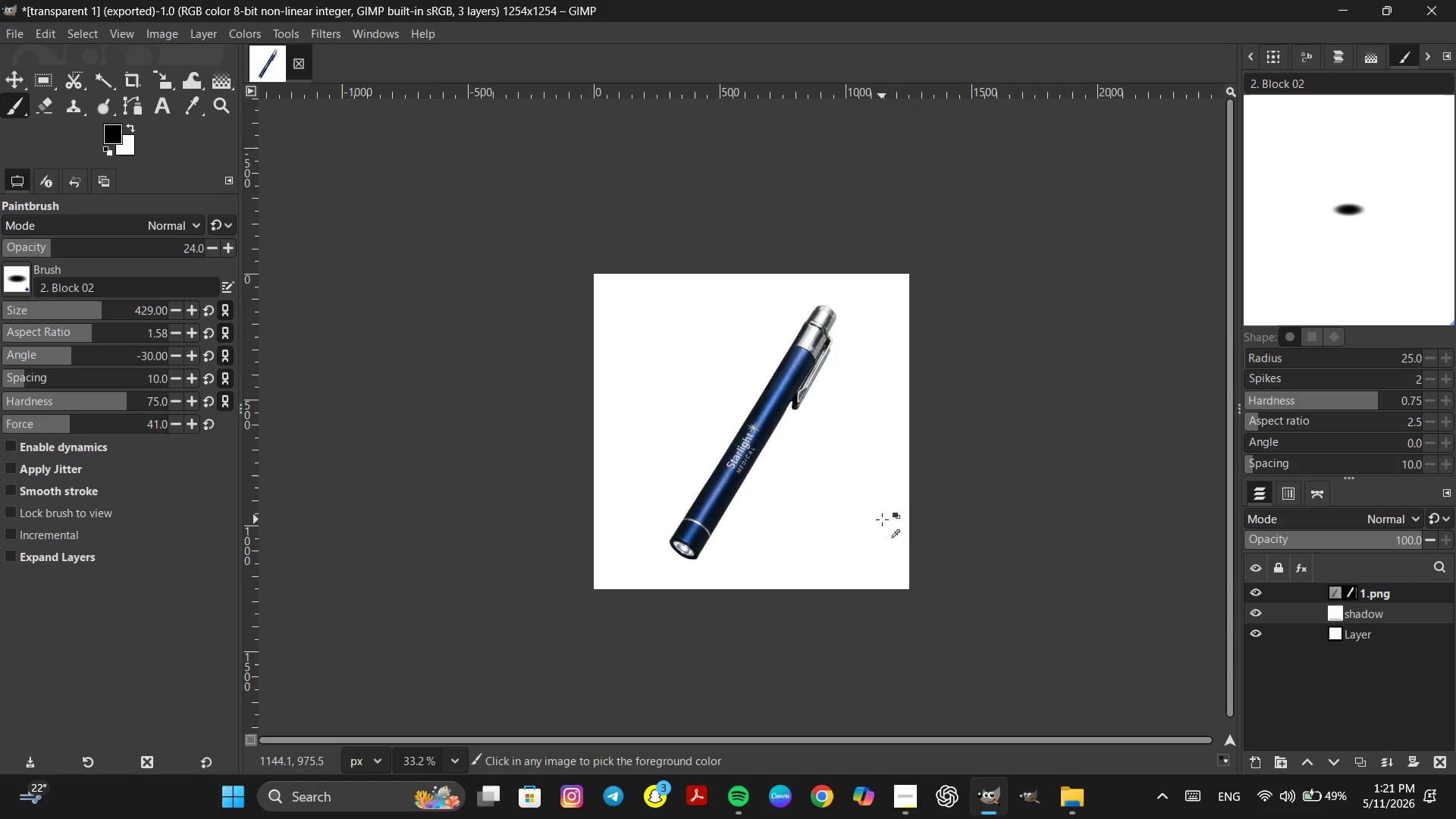 
key(Control+Z)
 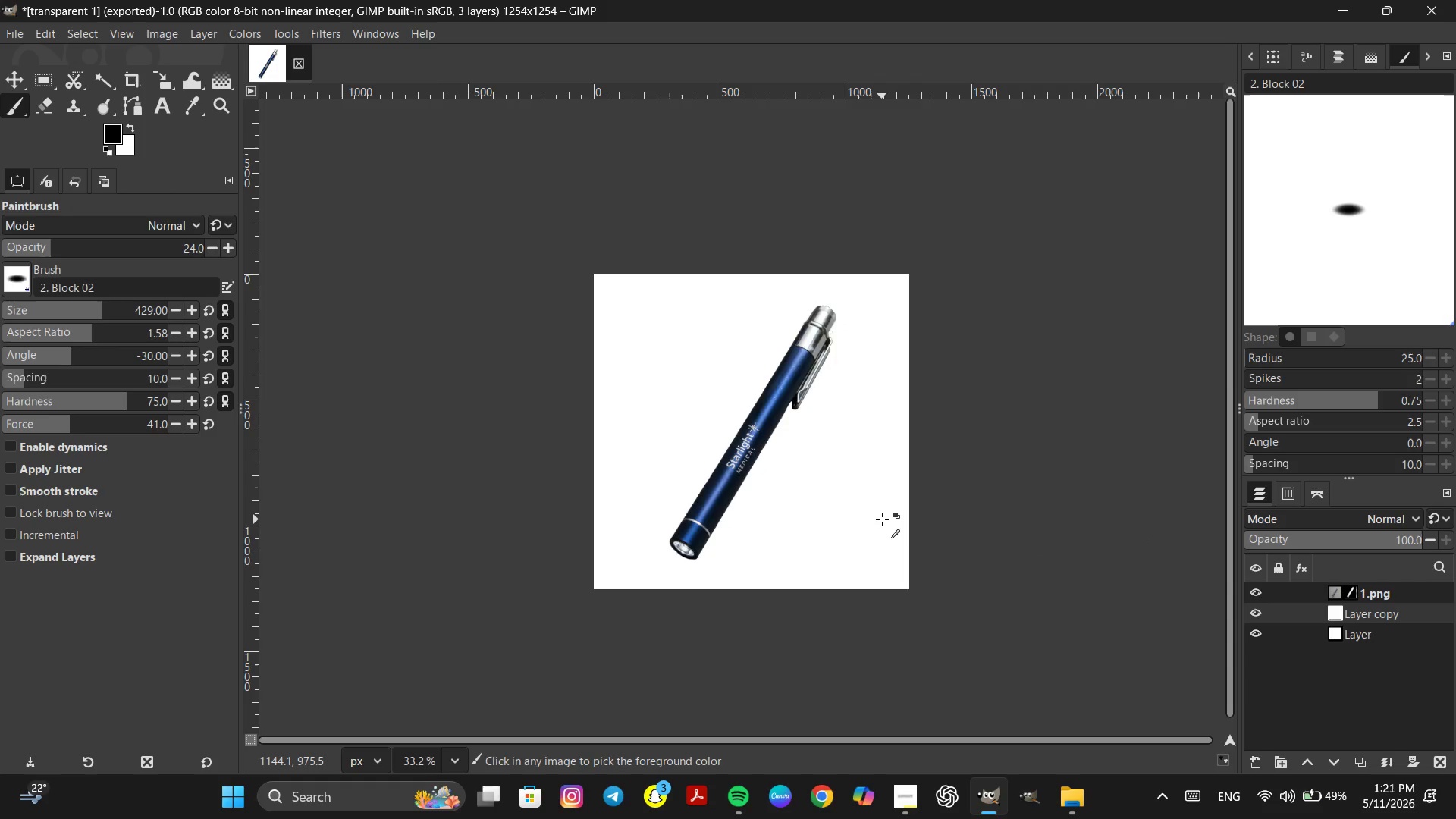 
key(Control+Y)
 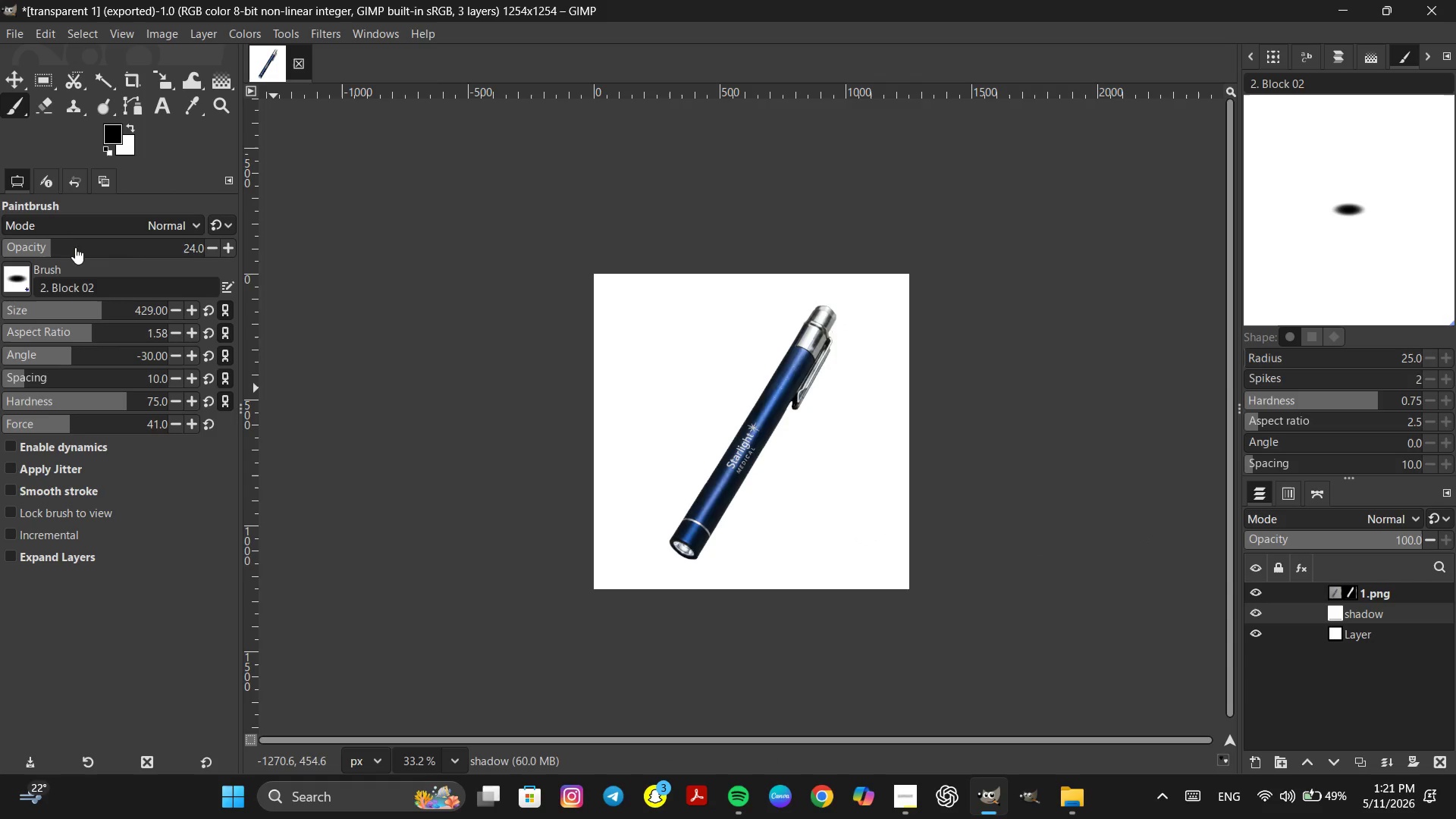 
left_click([83, 246])
 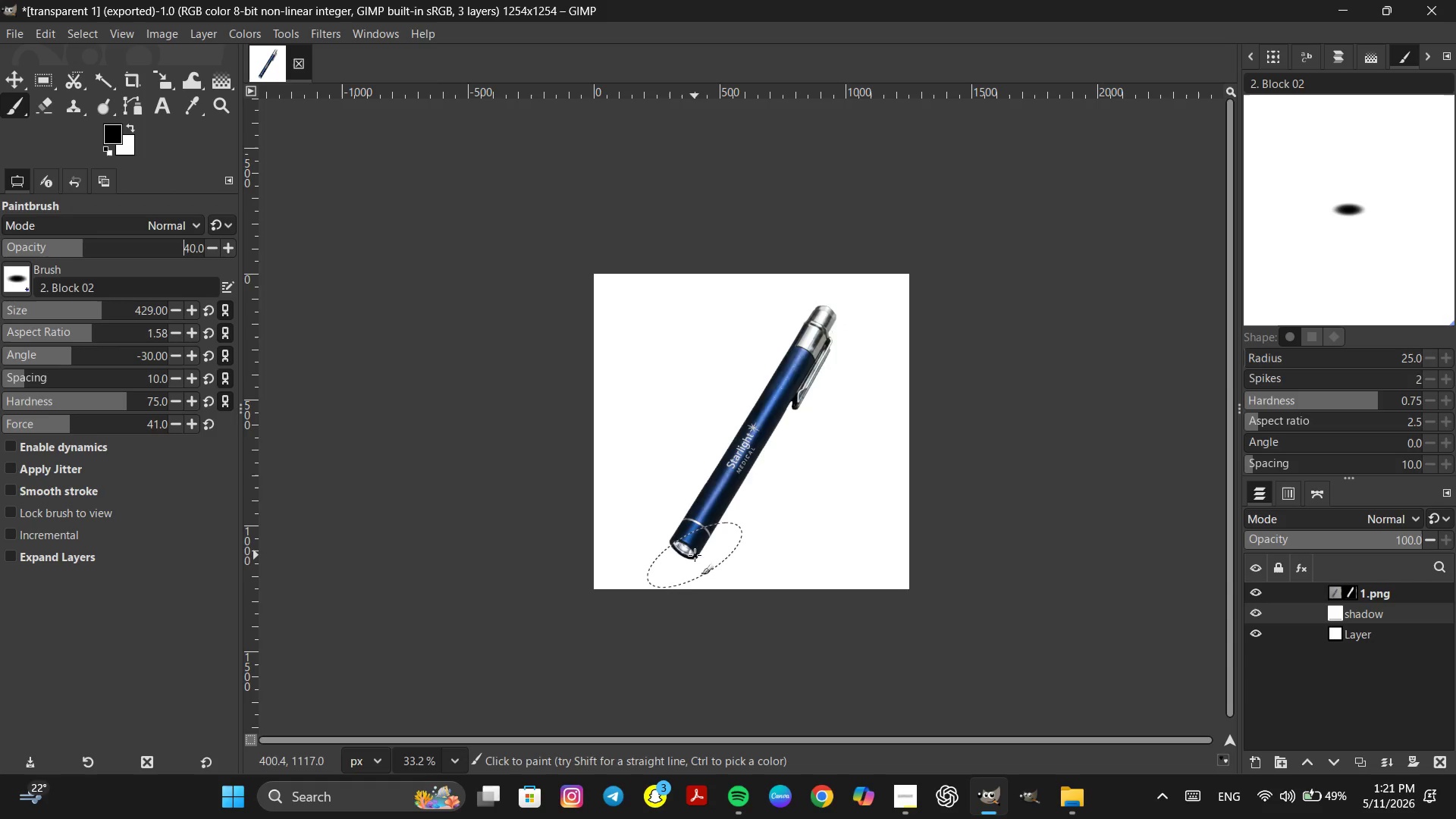 
double_click([694, 555])
 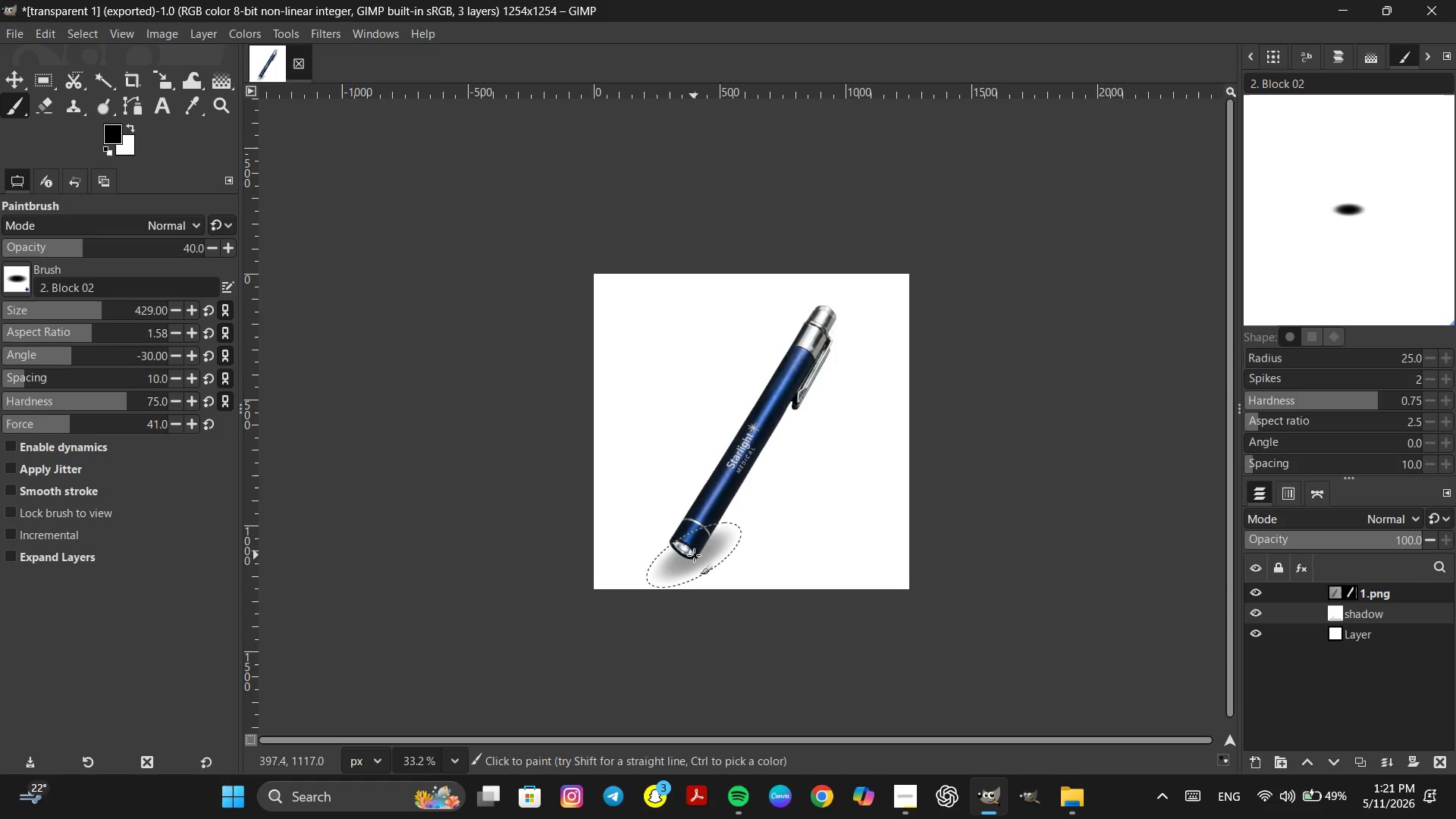 
triple_click([694, 555])
 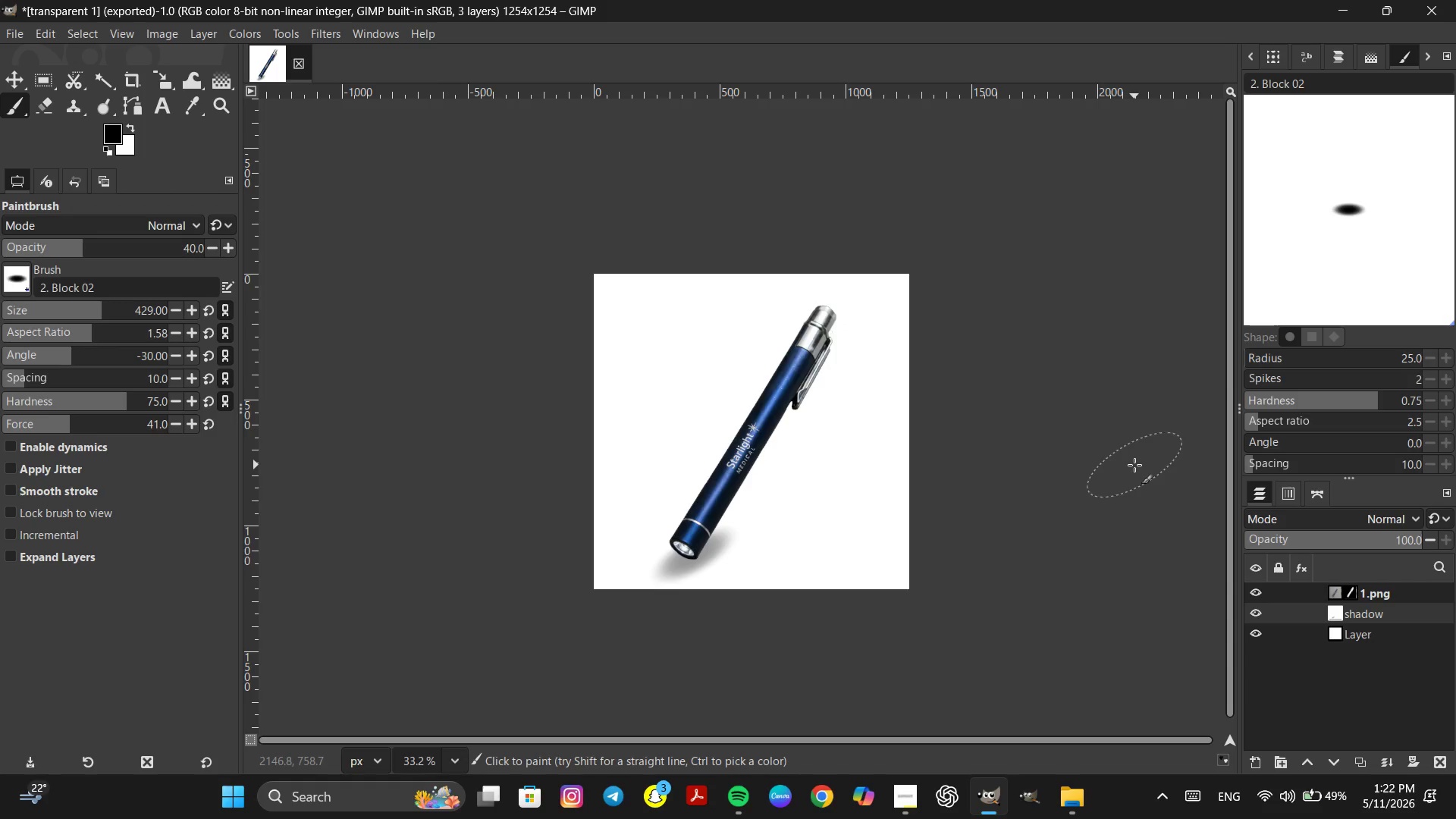 
key(Control+Z)
 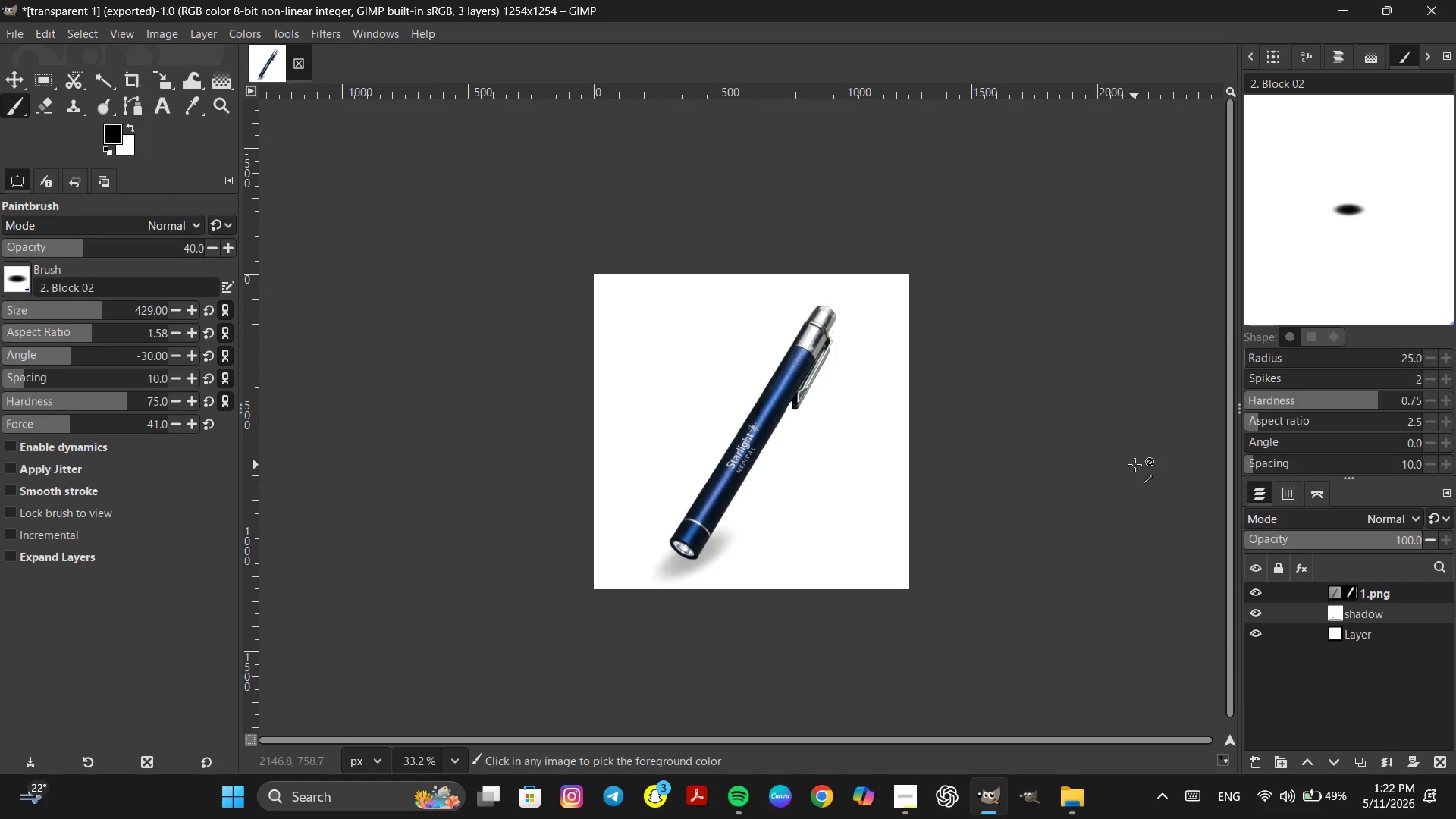 
left_click([1134, 465])
 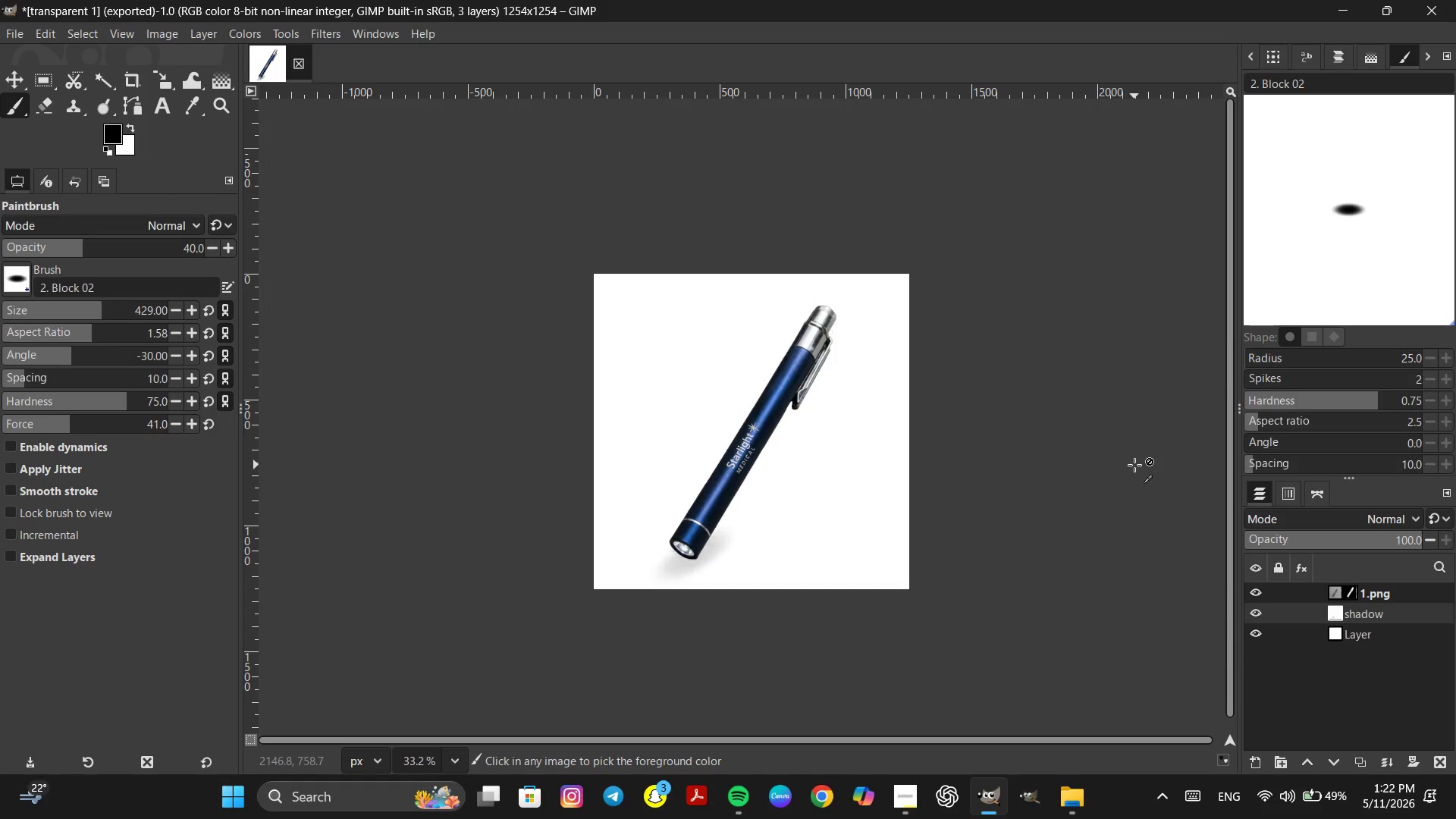 
key(Control+Z)
 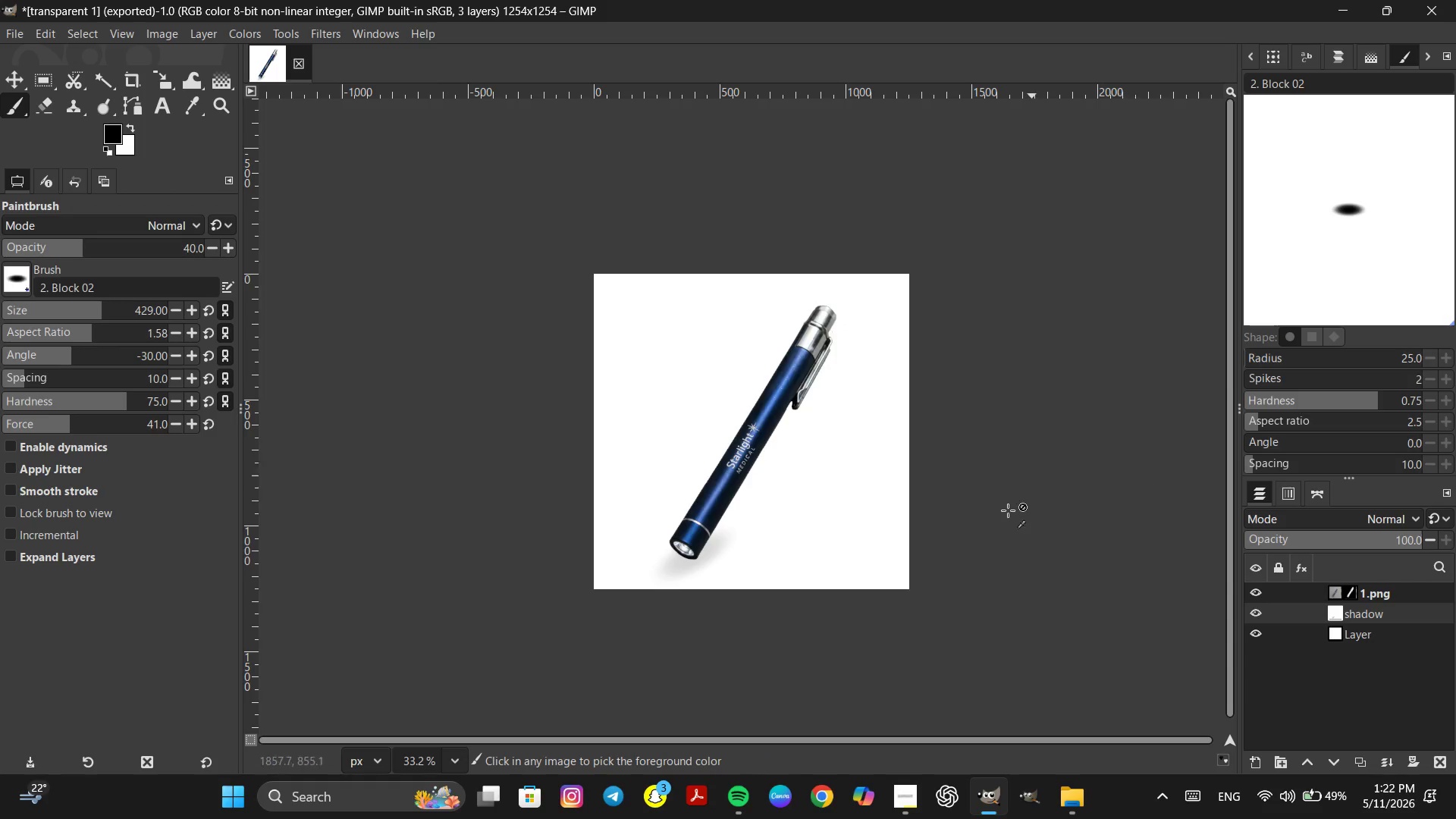 
key(Control+Z)
 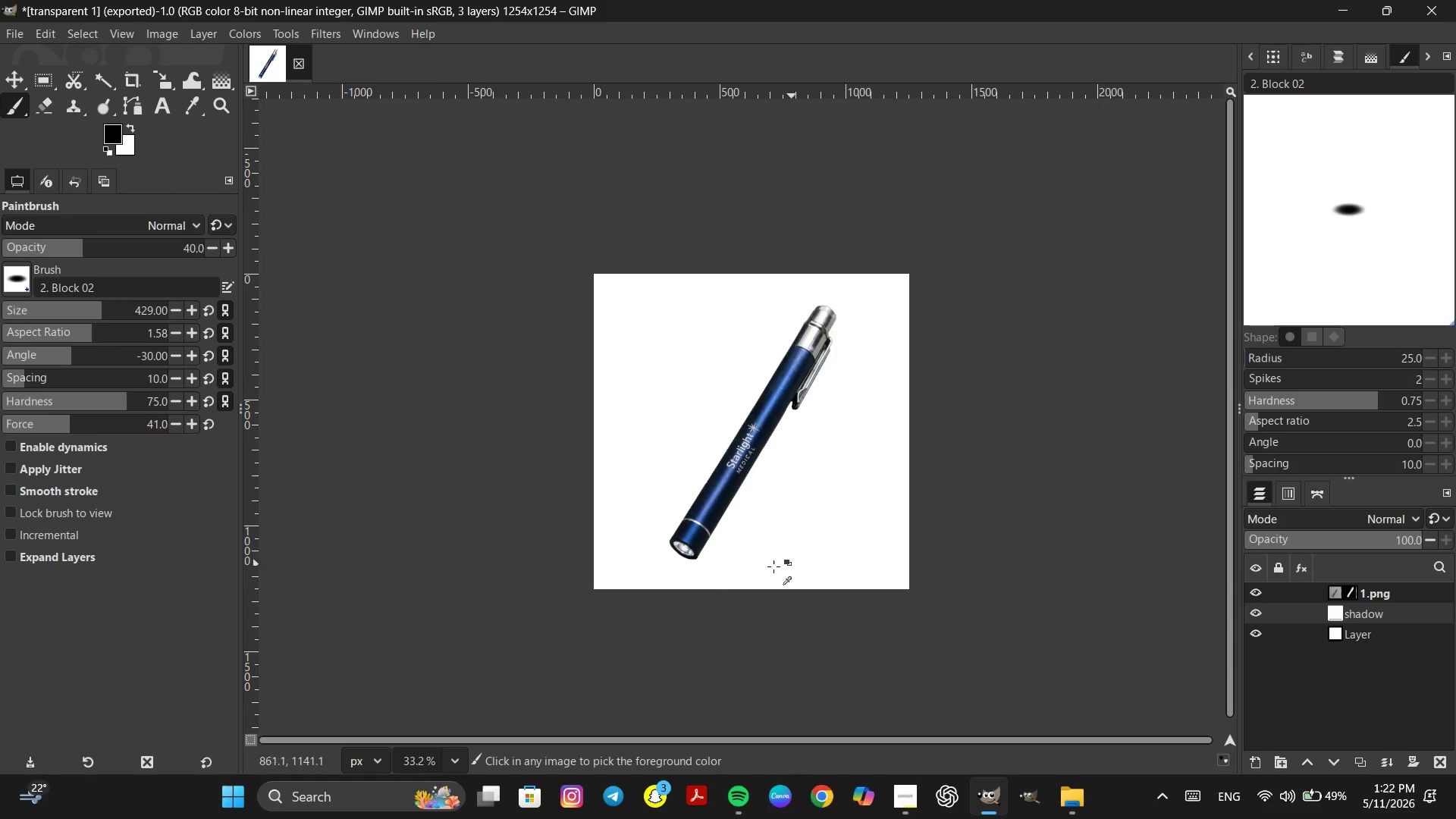 
key(Control+Z)
 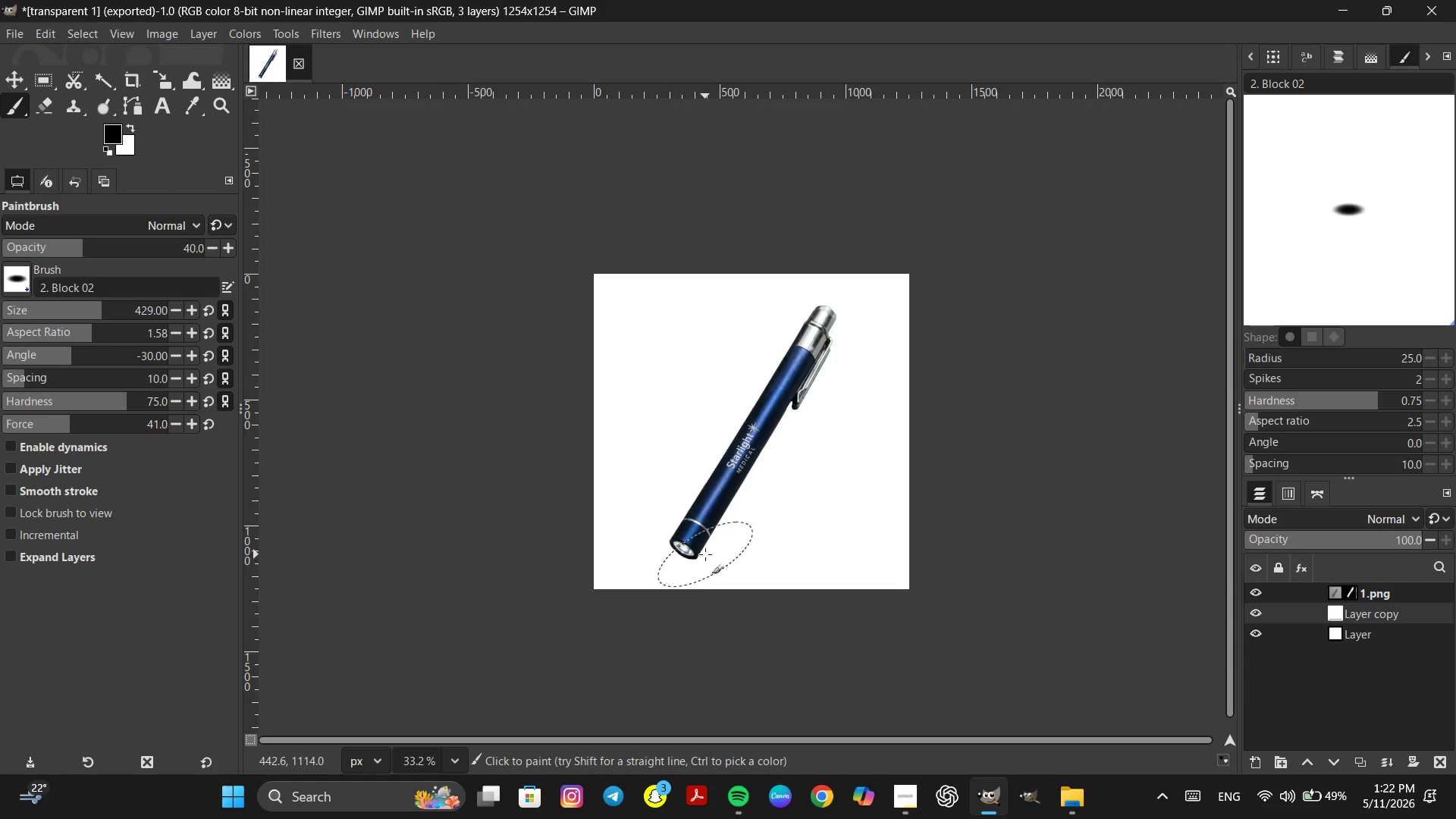 
double_click([704, 554])
 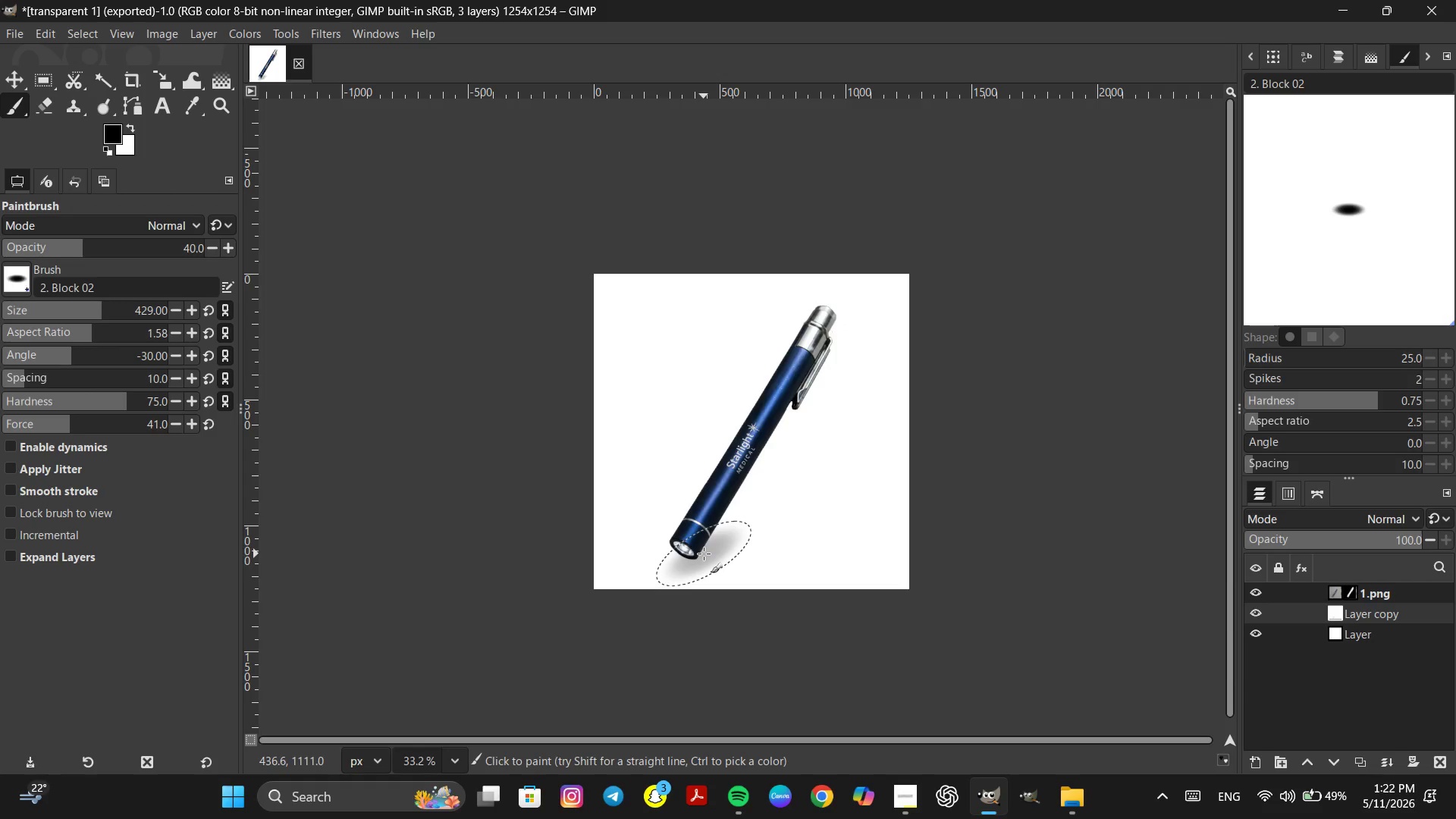 
triple_click([704, 554])
 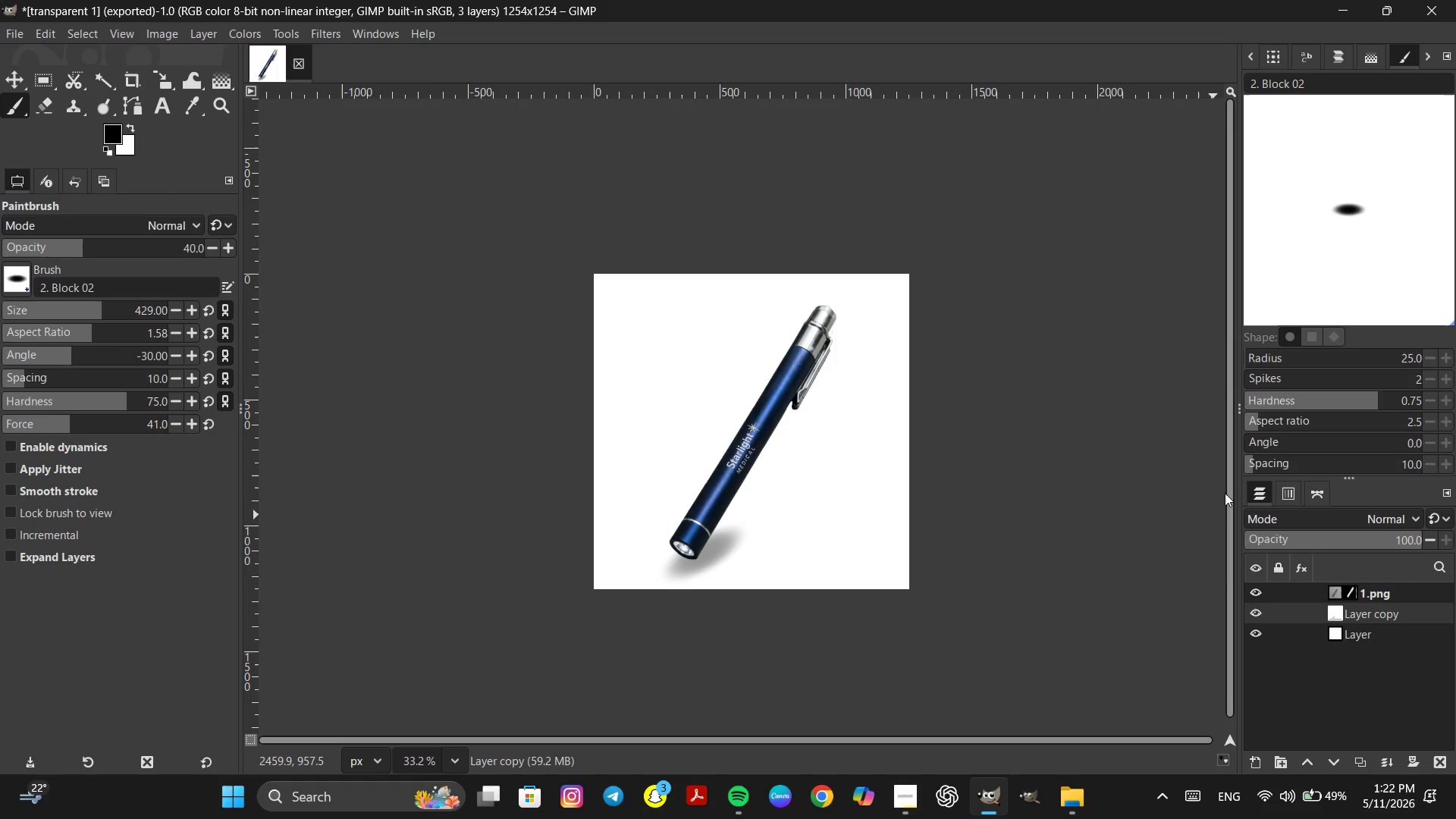 
key(Control+Z)
 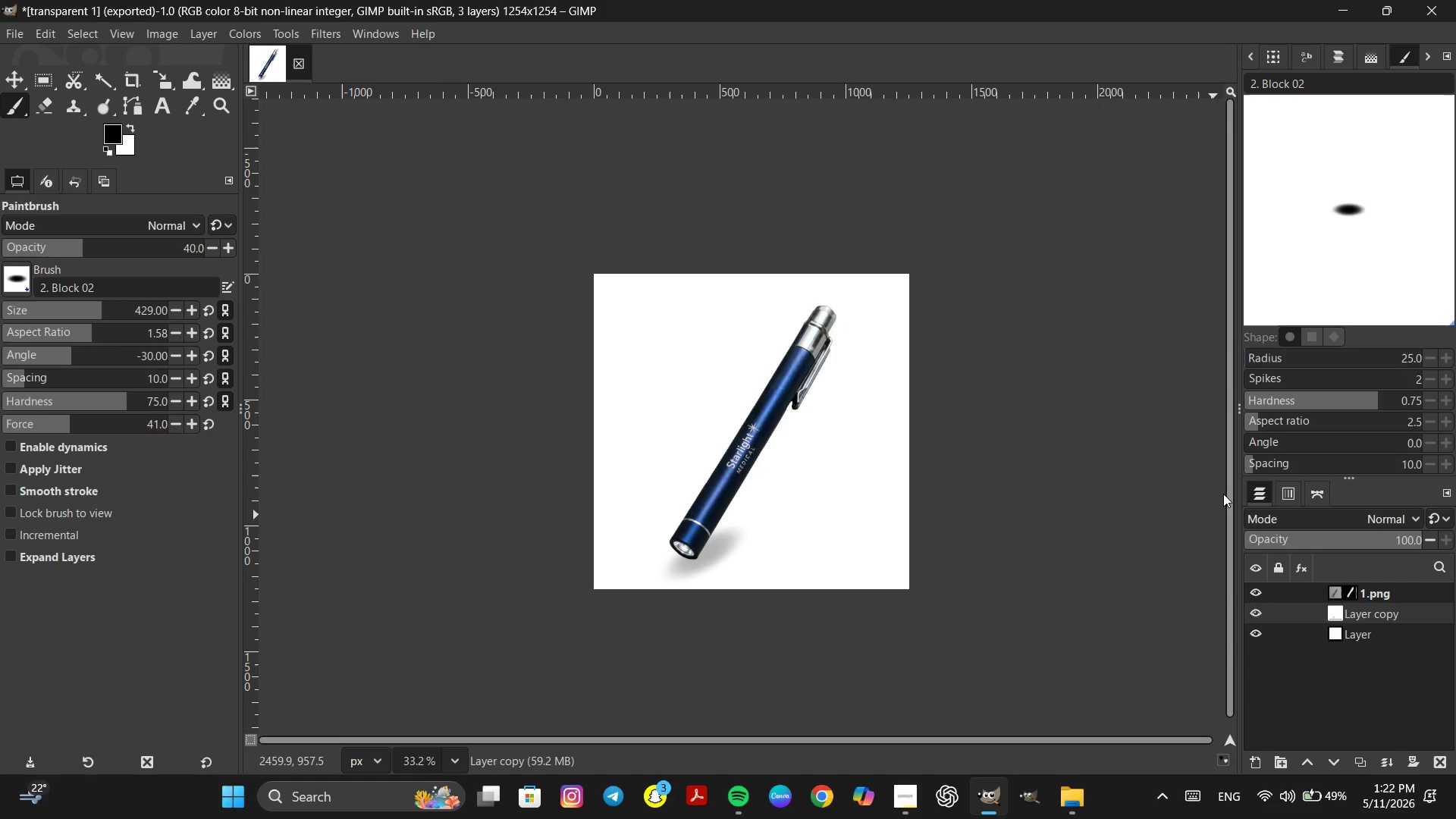 
key(Control+Z)
 